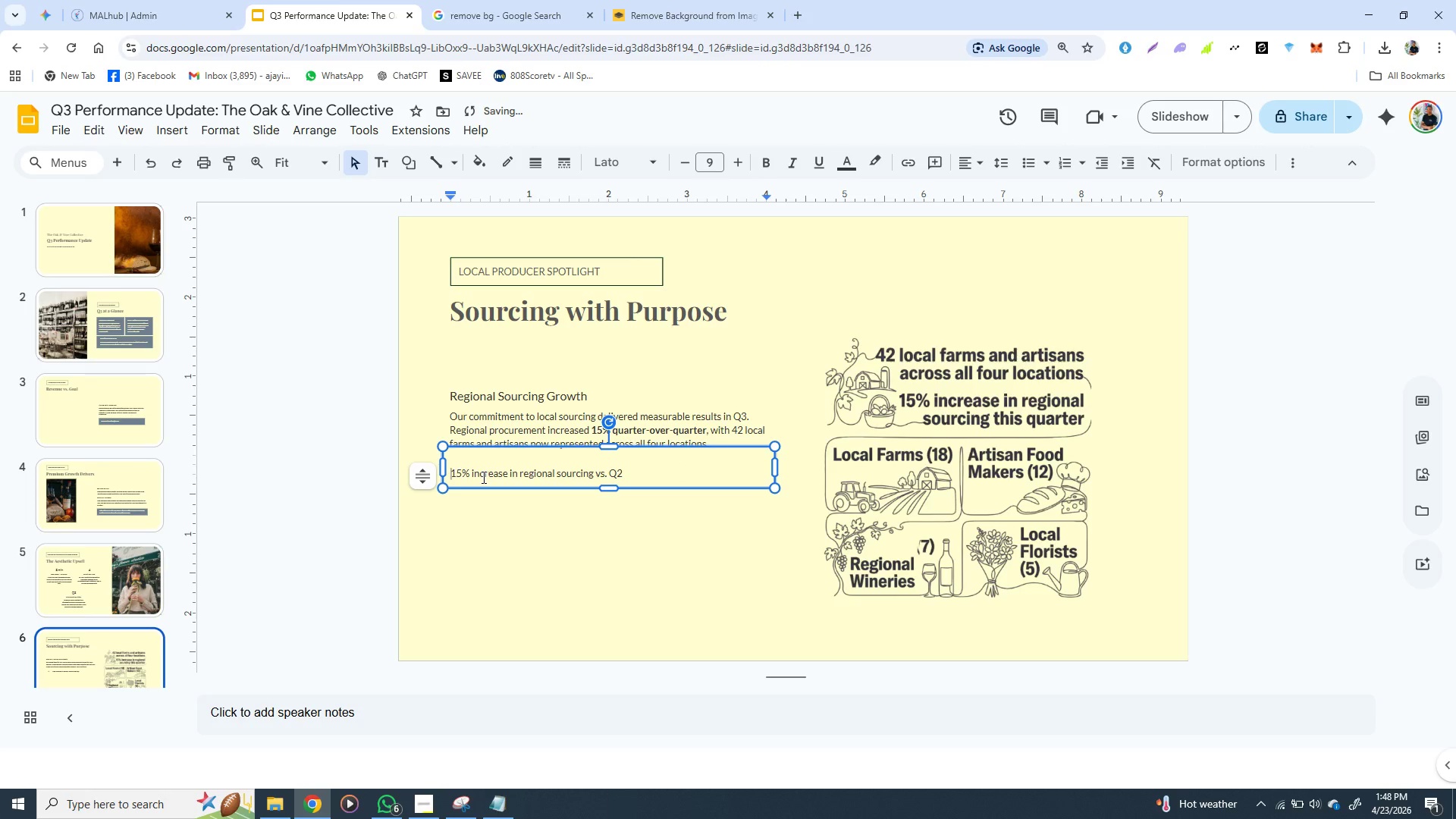 
key(Backspace)
 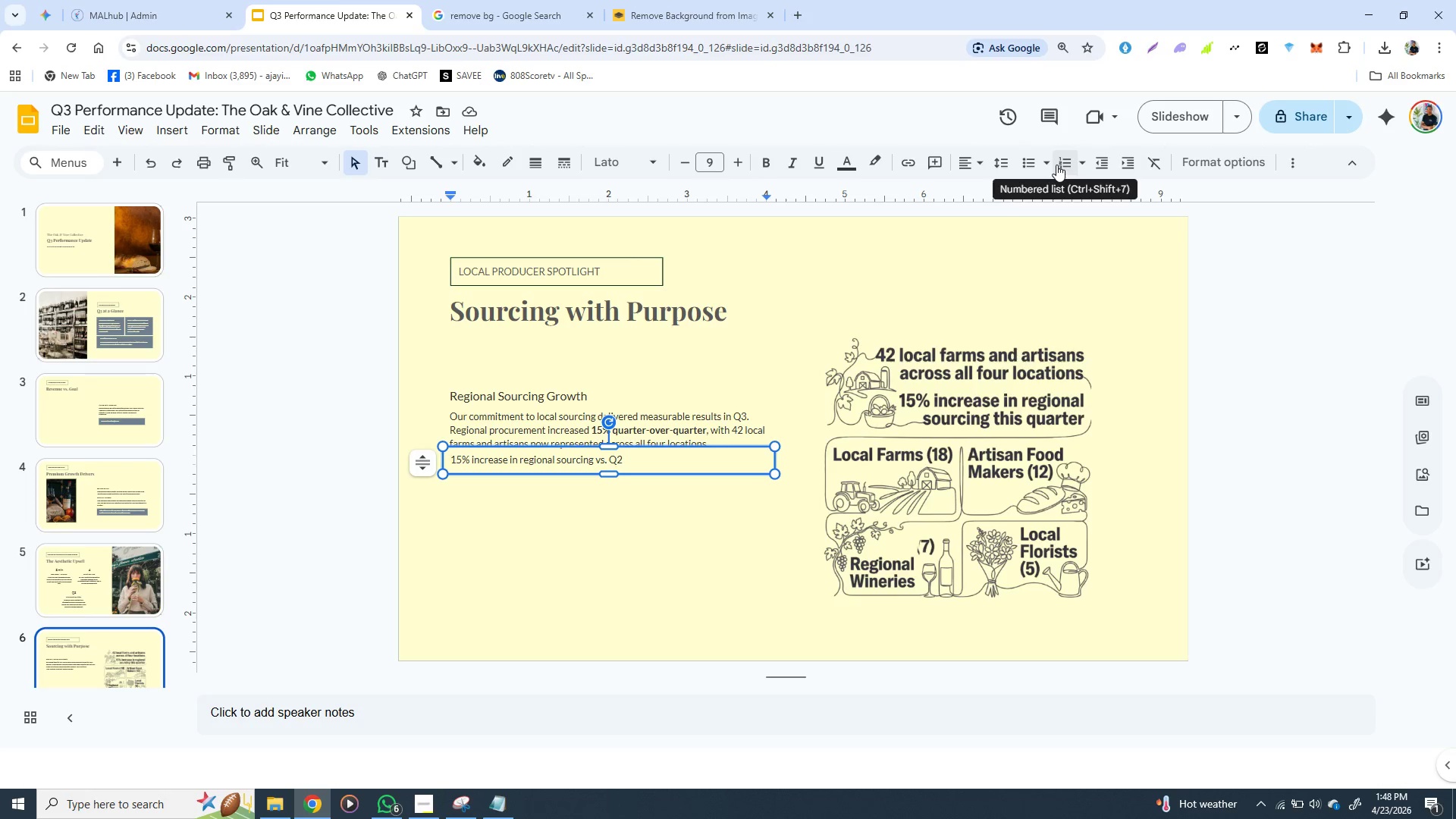 
wait(12.78)
 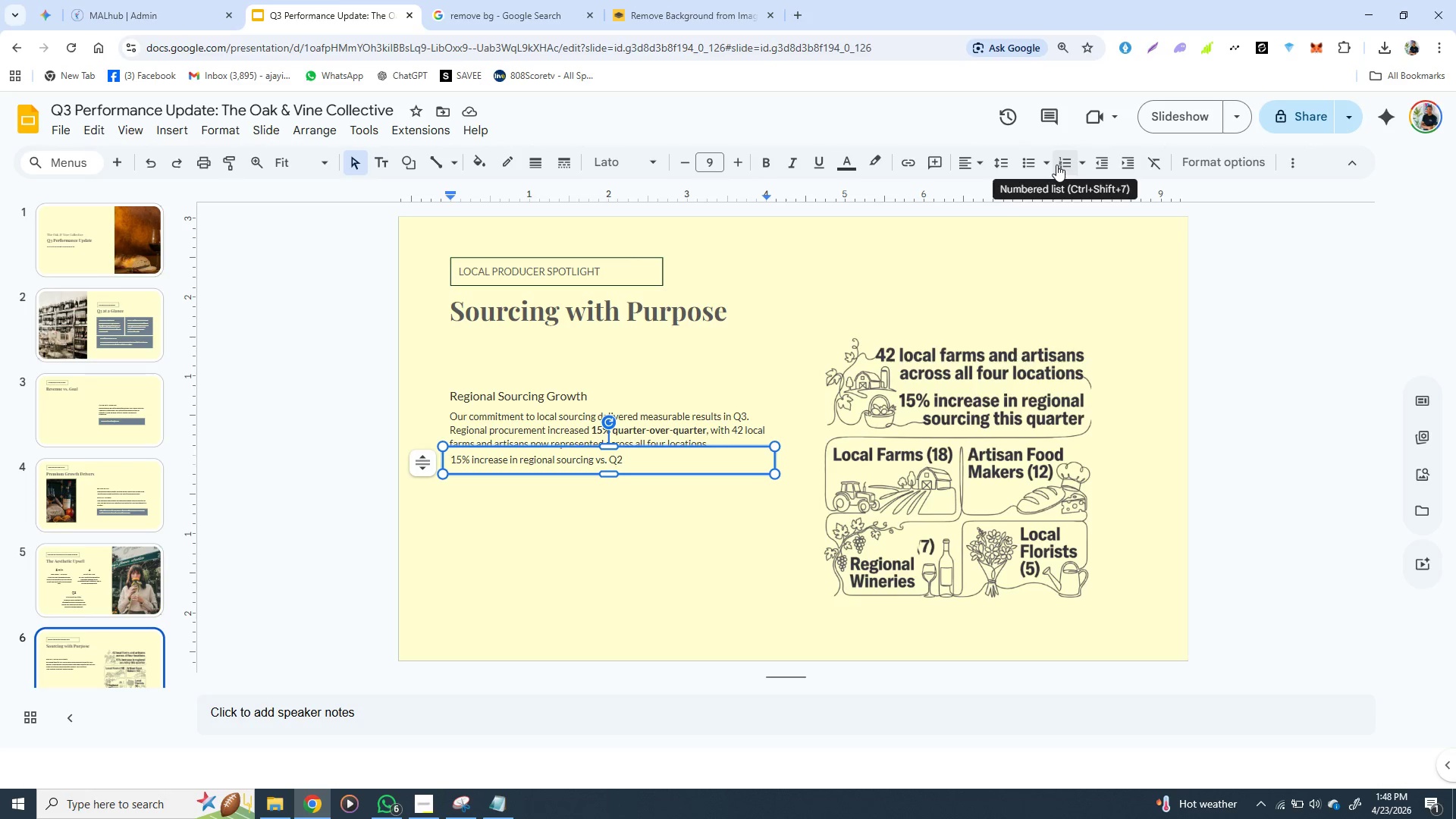 
left_click([1056, 165])
 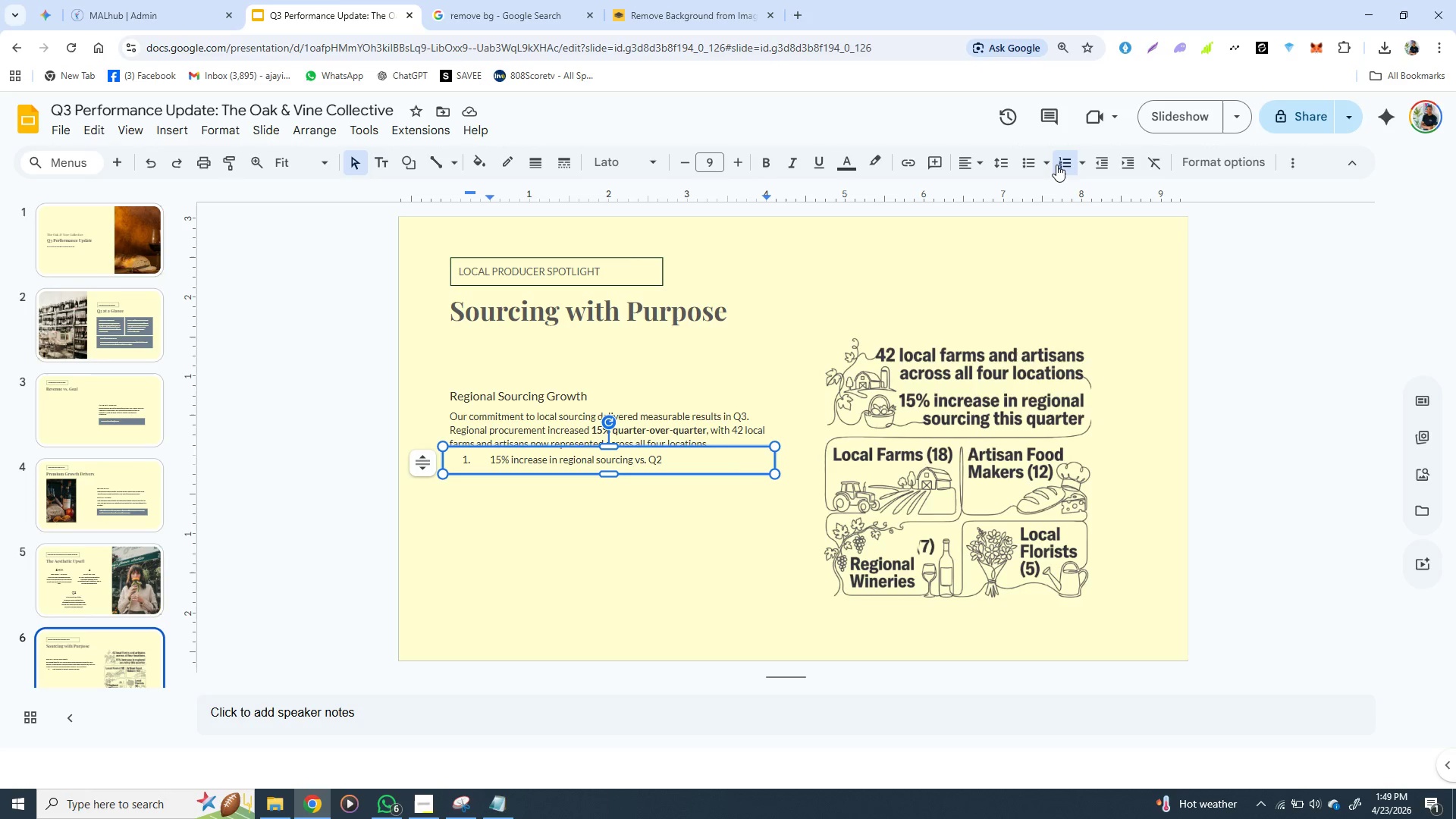 
wait(36.11)
 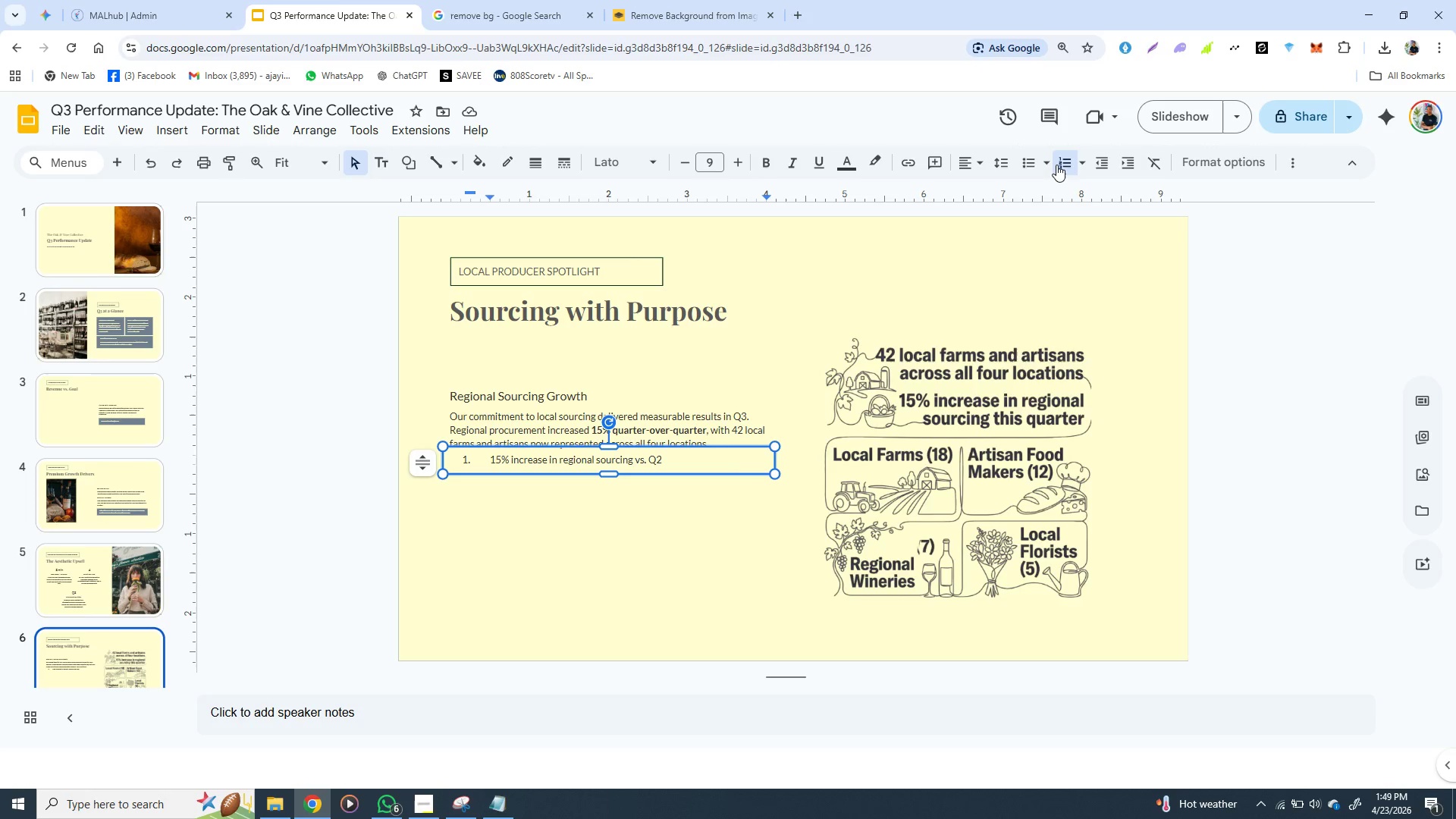 
key(Backspace)
 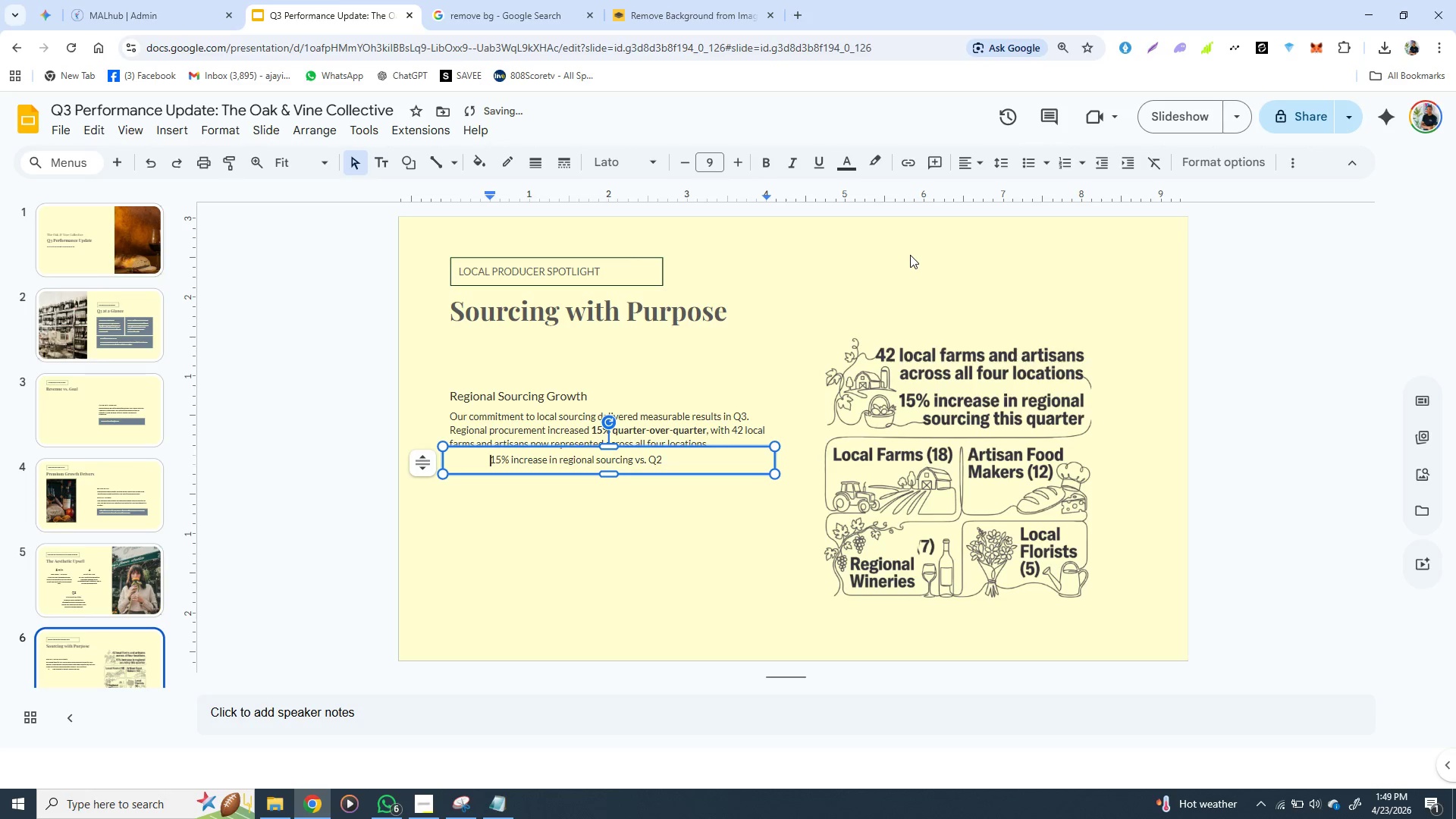 
key(Backspace)
 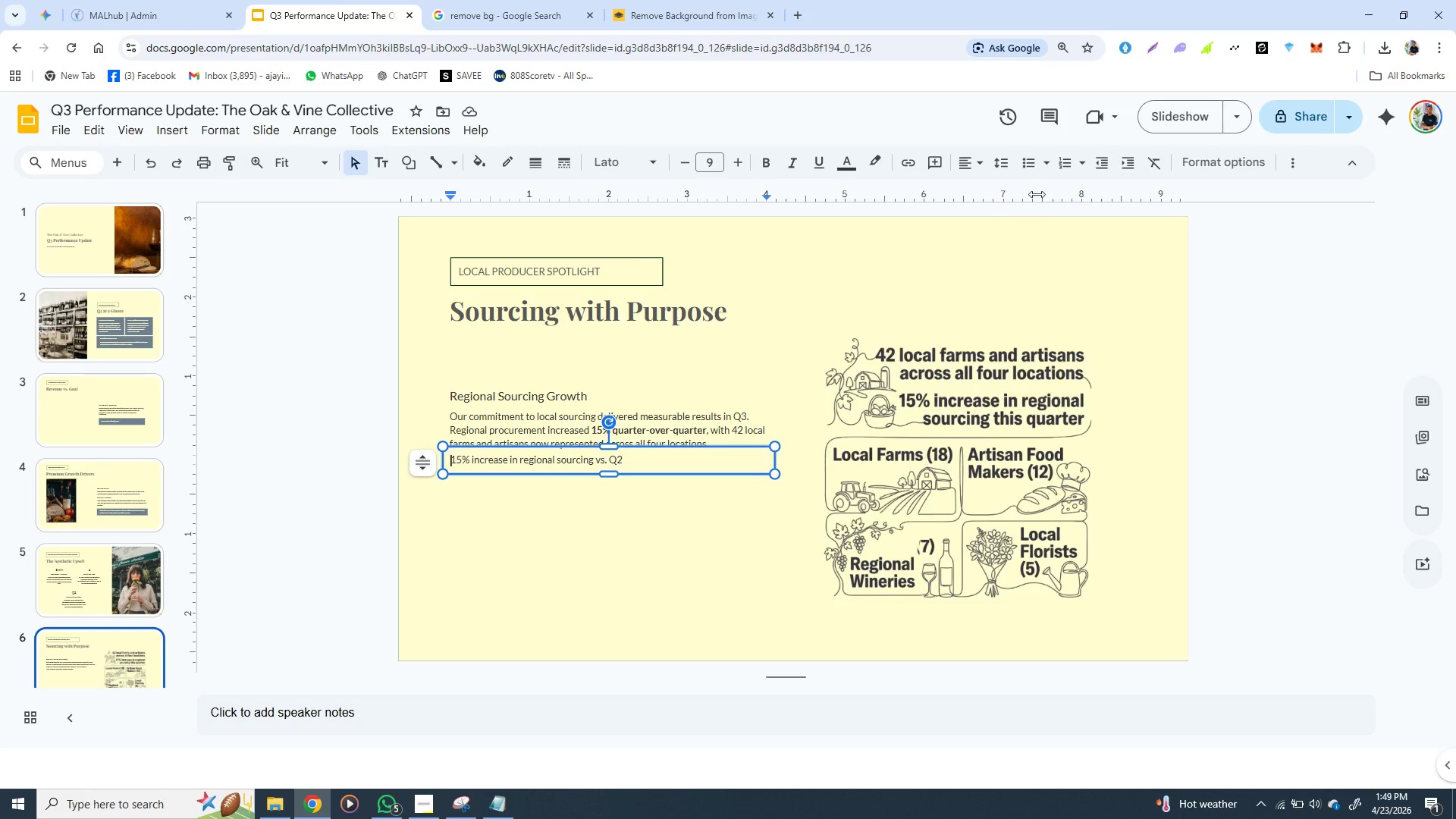 
wait(17.48)
 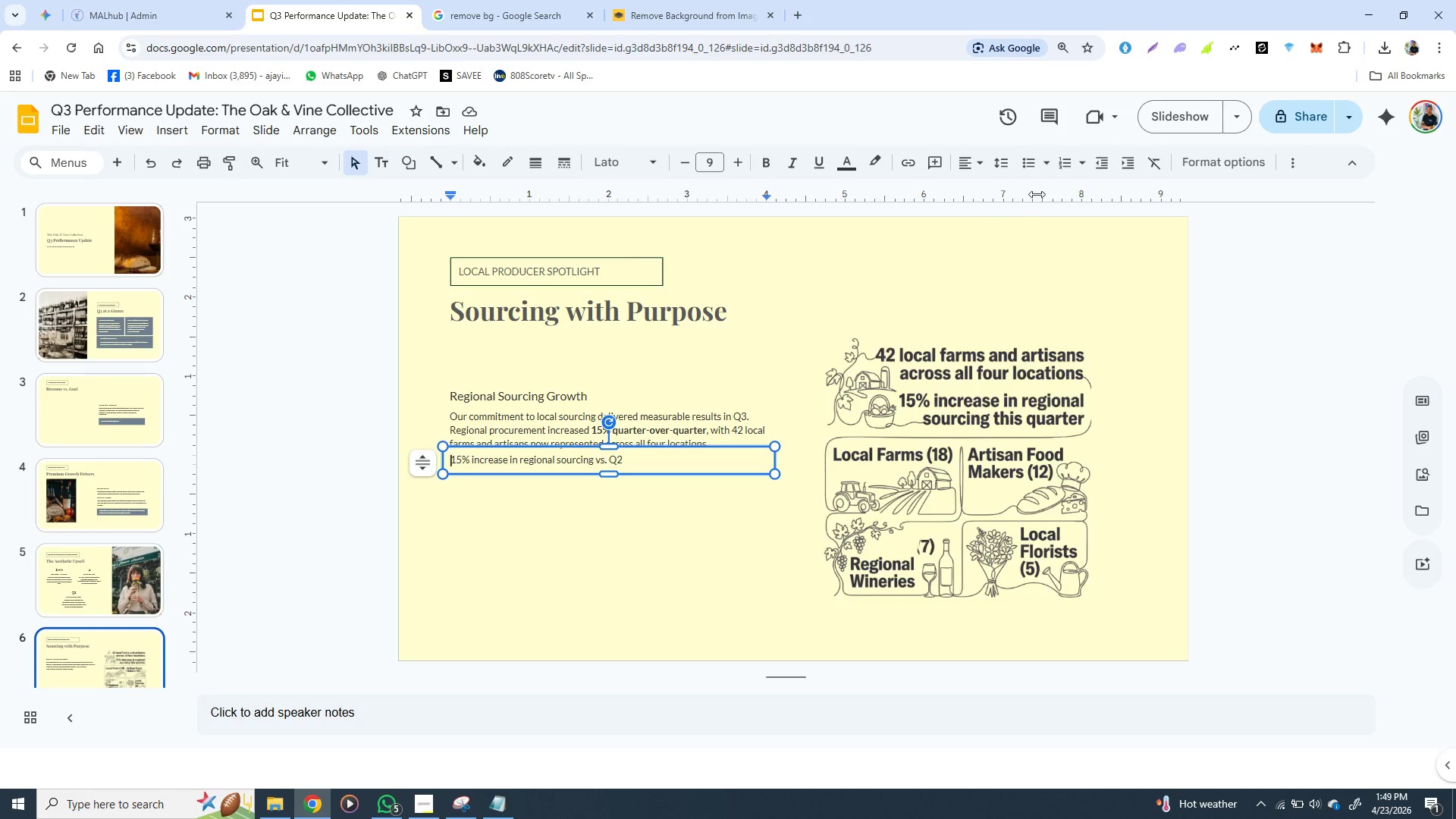 
left_click([1039, 167])
 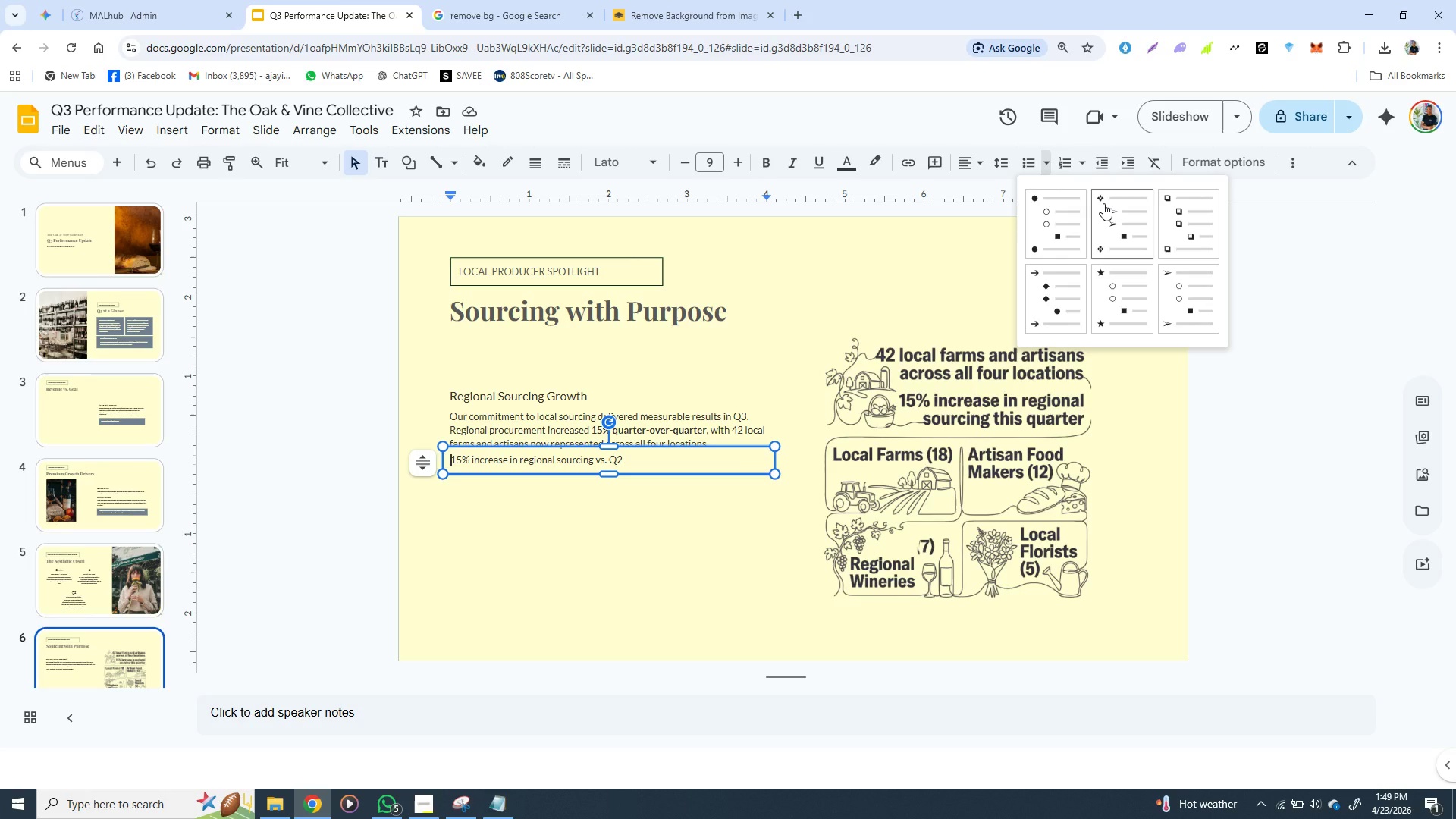 
left_click([1103, 203])
 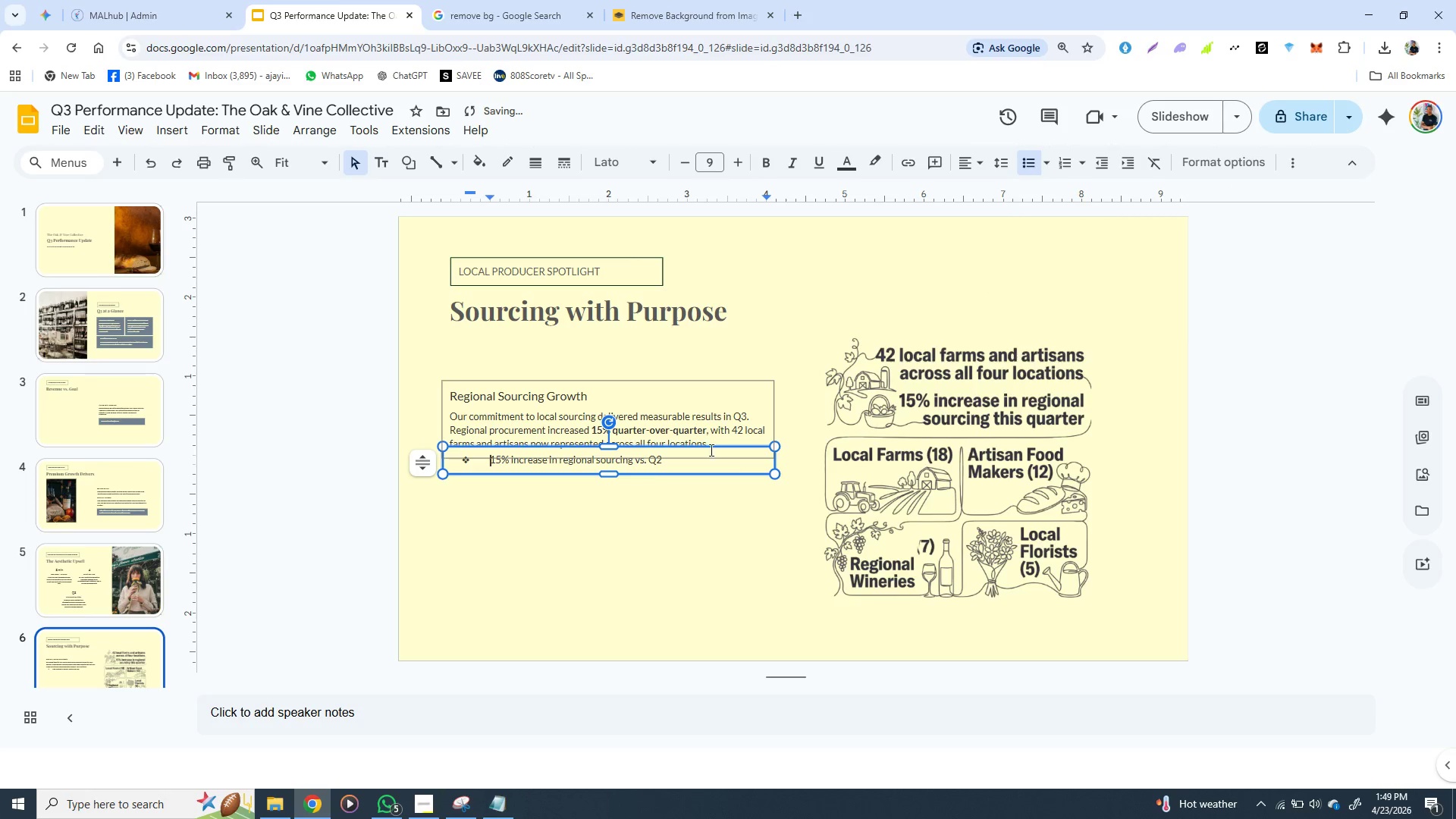 
left_click([572, 539])
 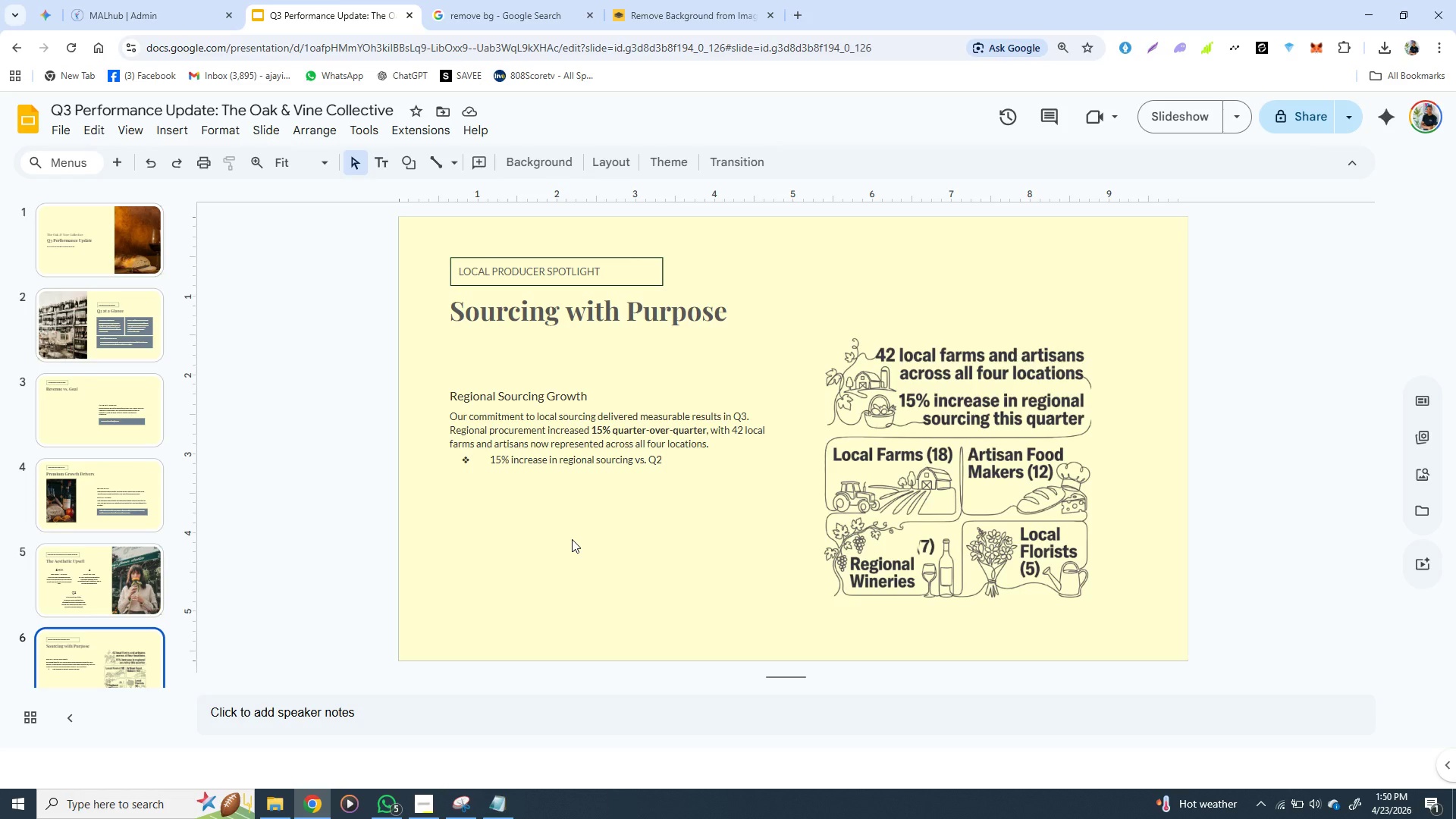 
wait(24.84)
 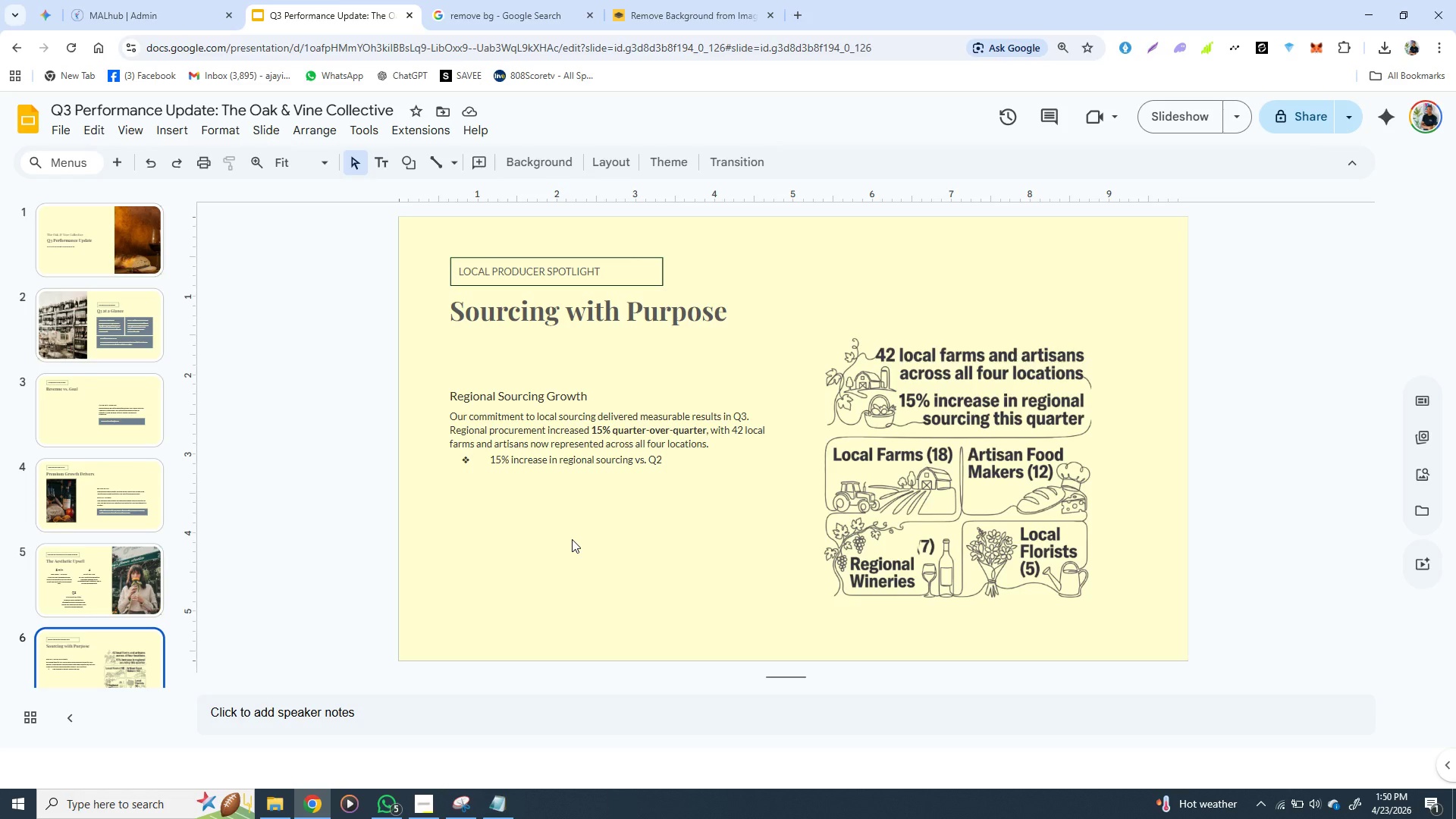 
left_click([639, 414])
 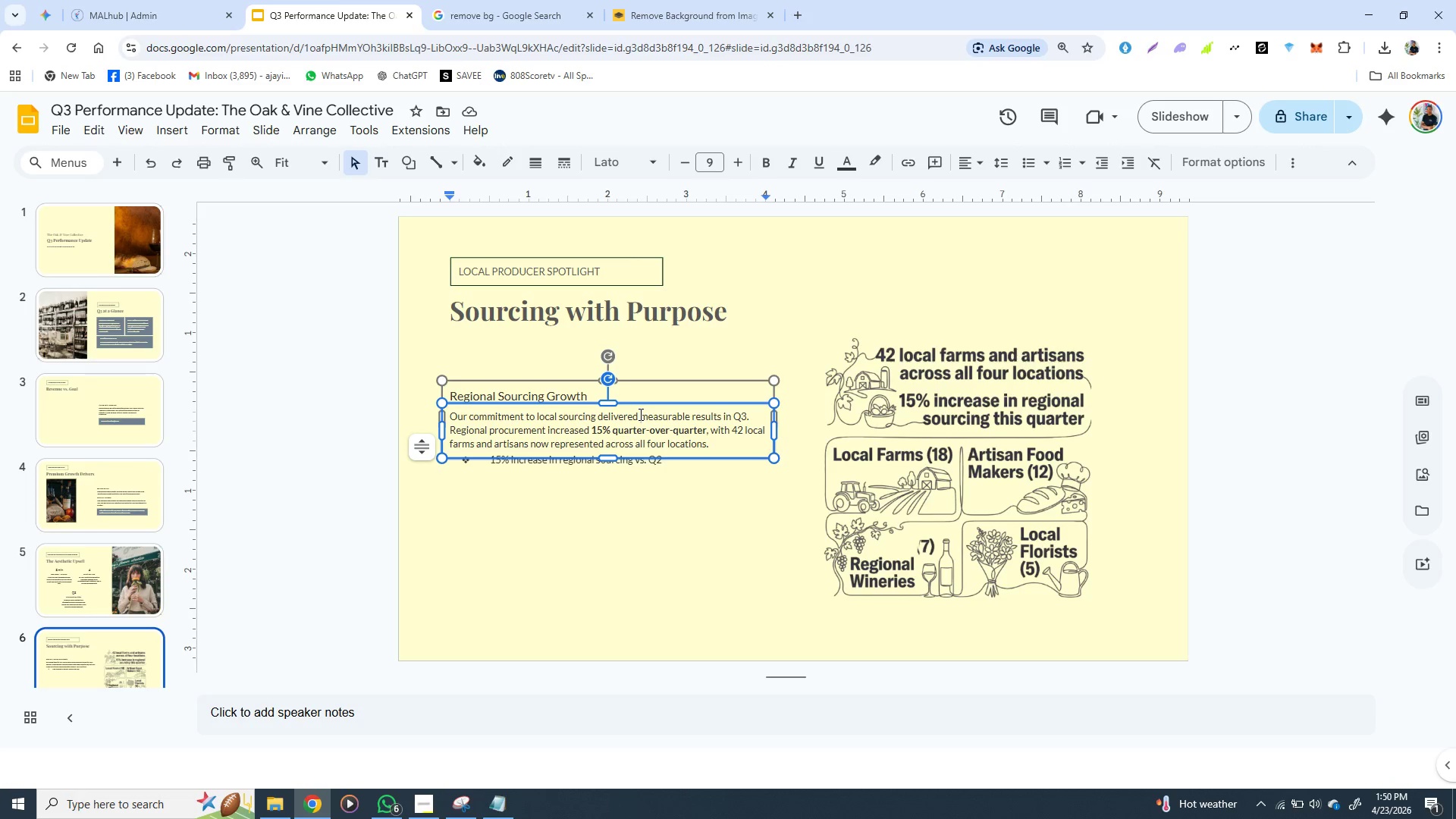 
wait(17.53)
 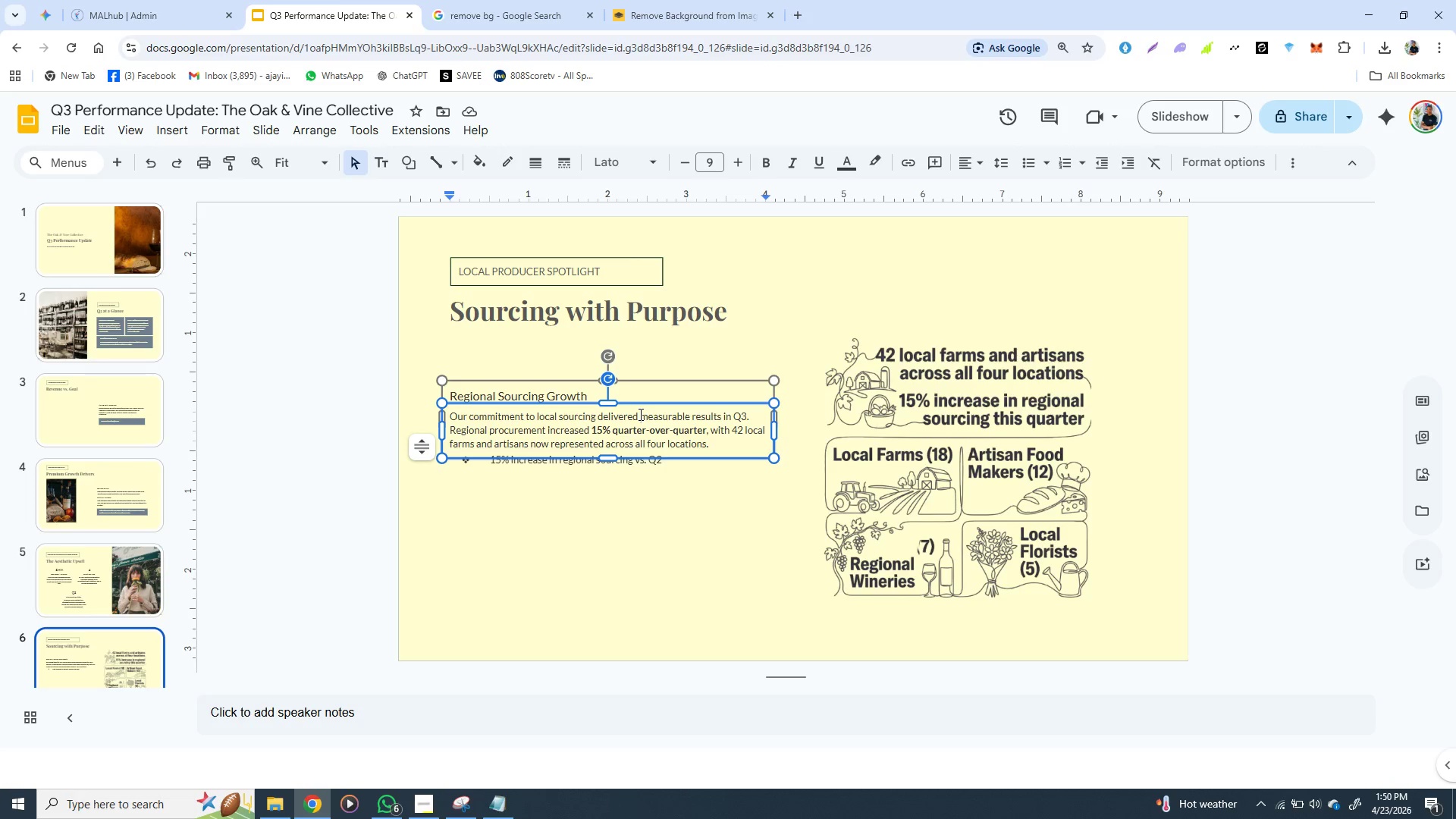 
left_click([888, 440])
 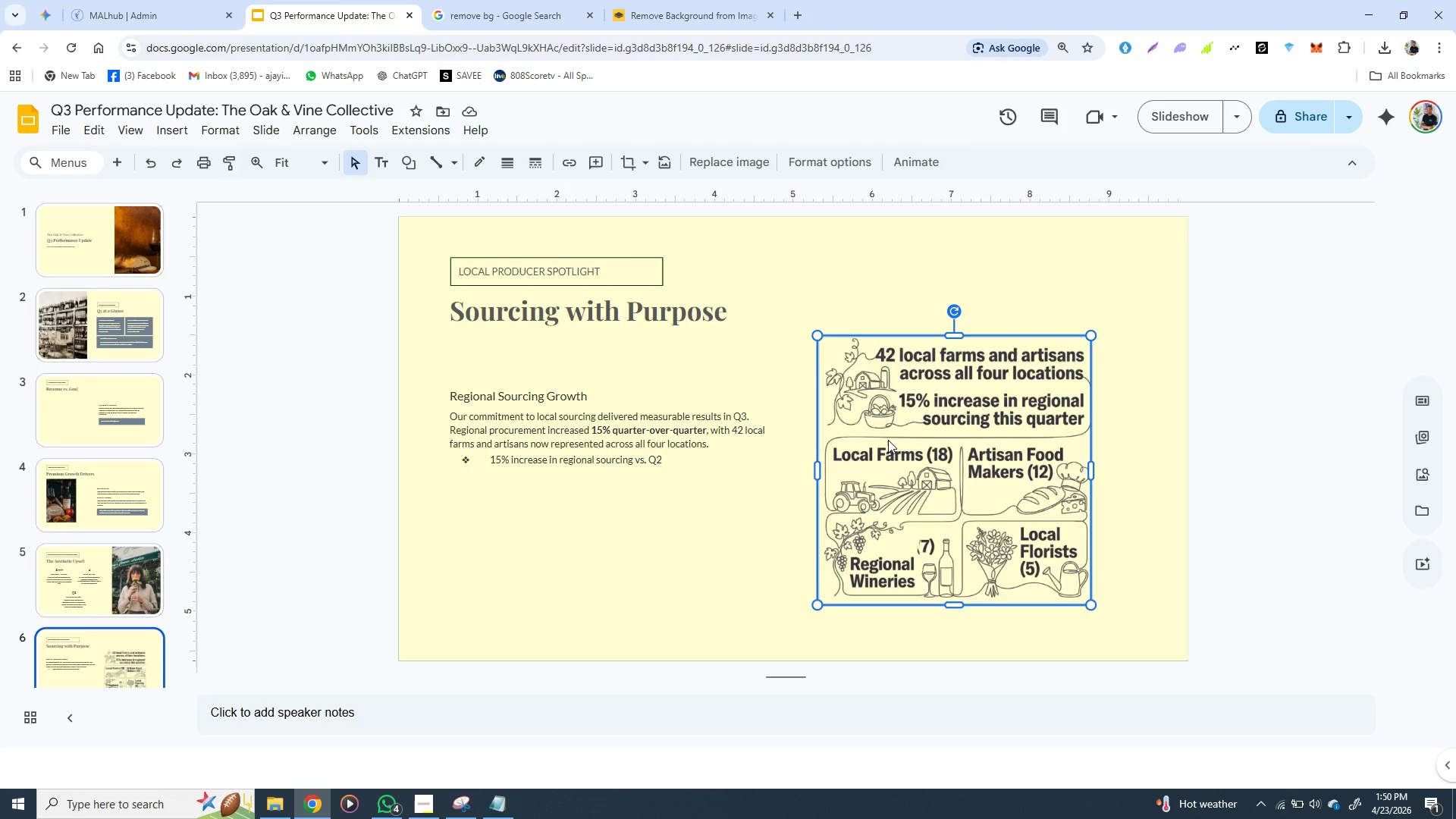 
wait(15.52)
 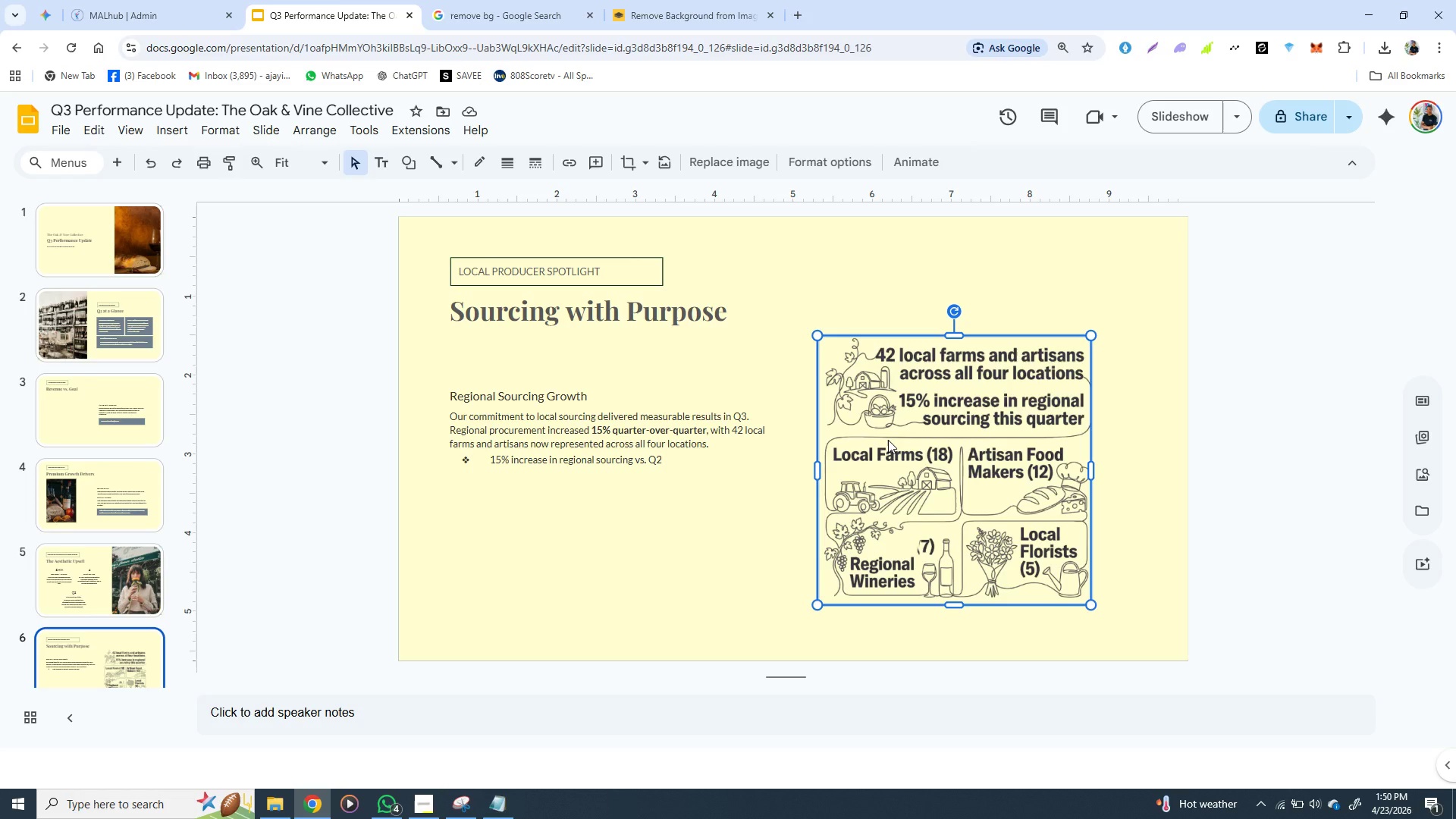 
left_click([603, 449])
 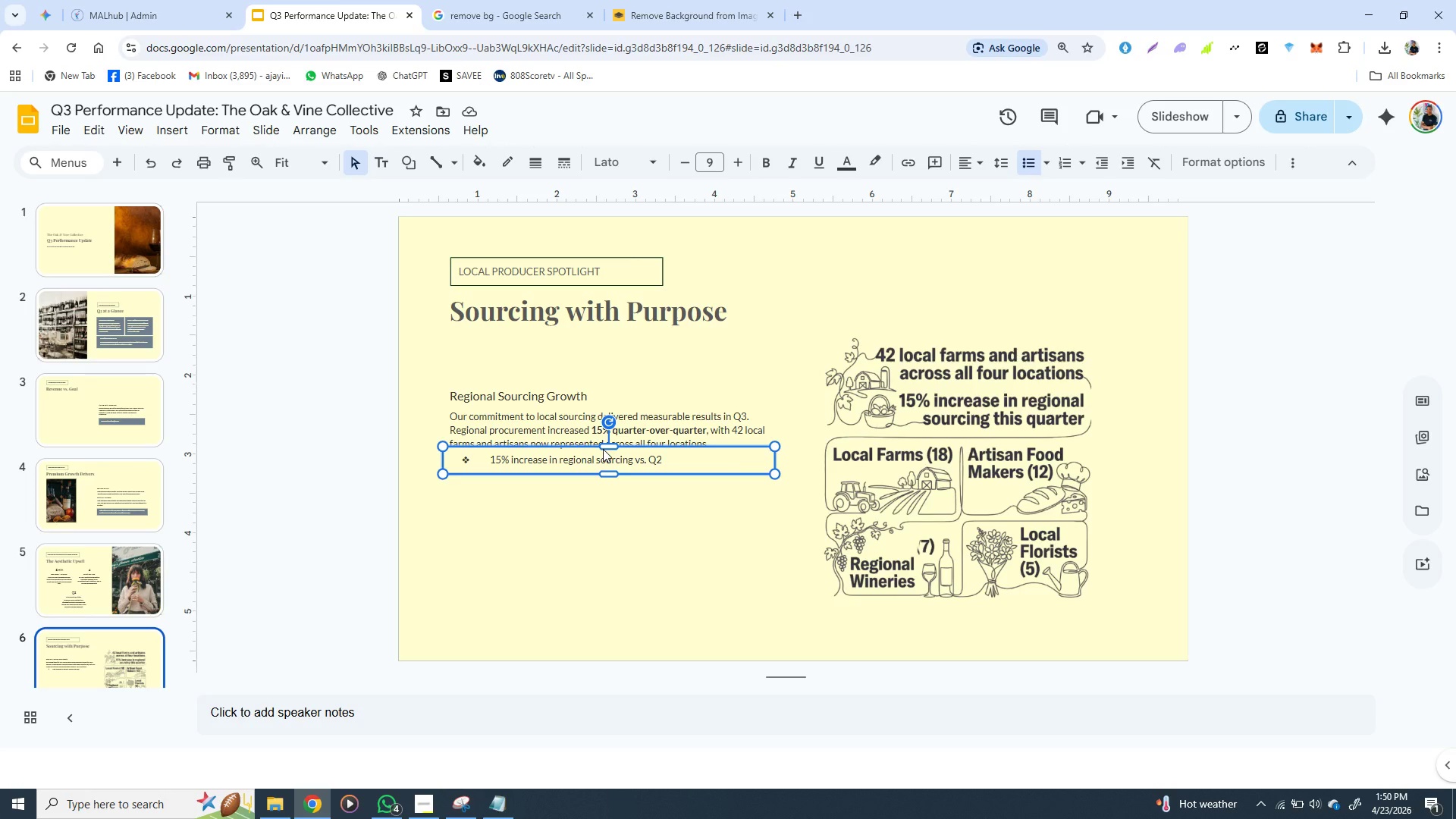 
wait(20.28)
 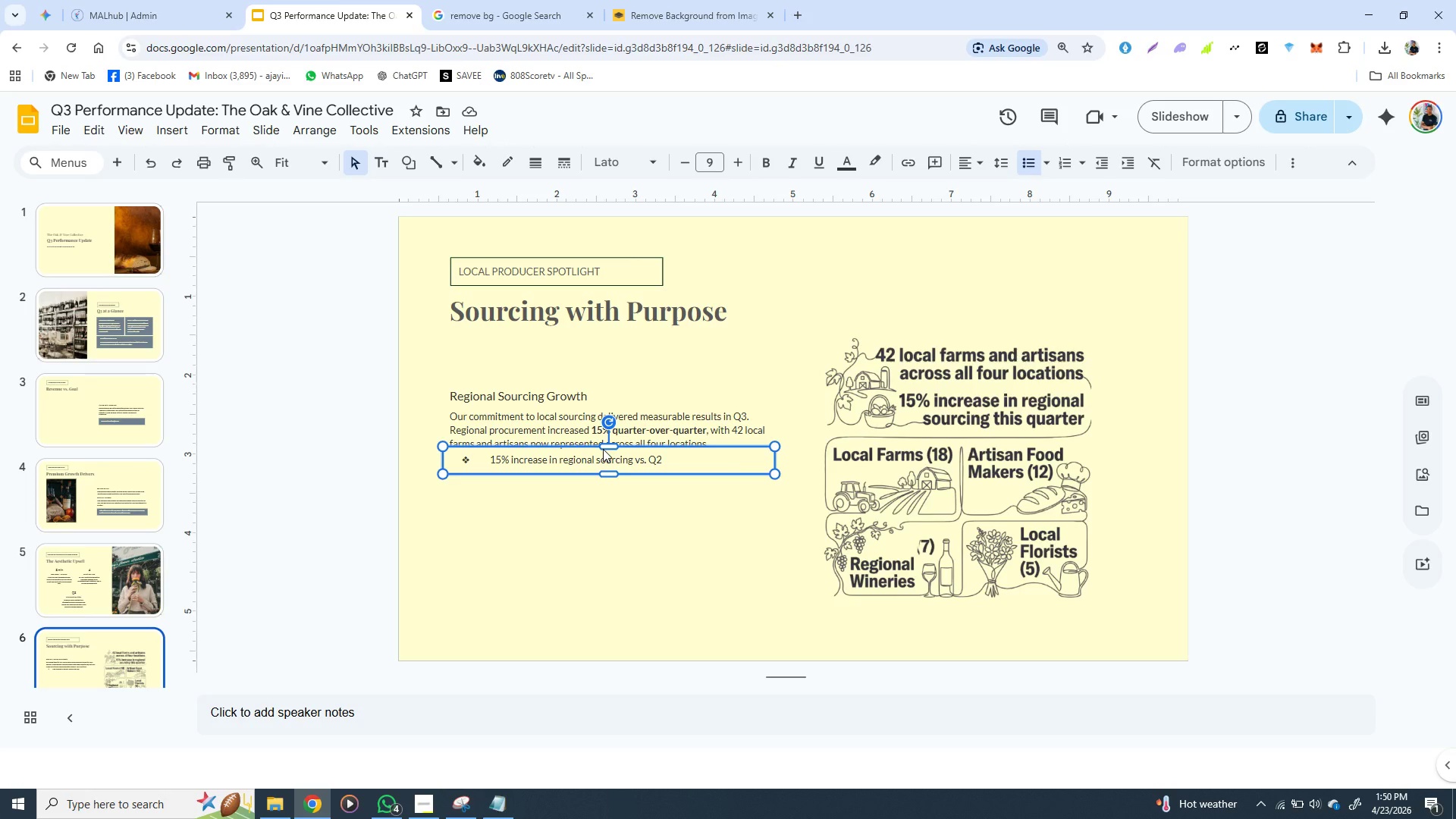 
left_click([495, 457])
 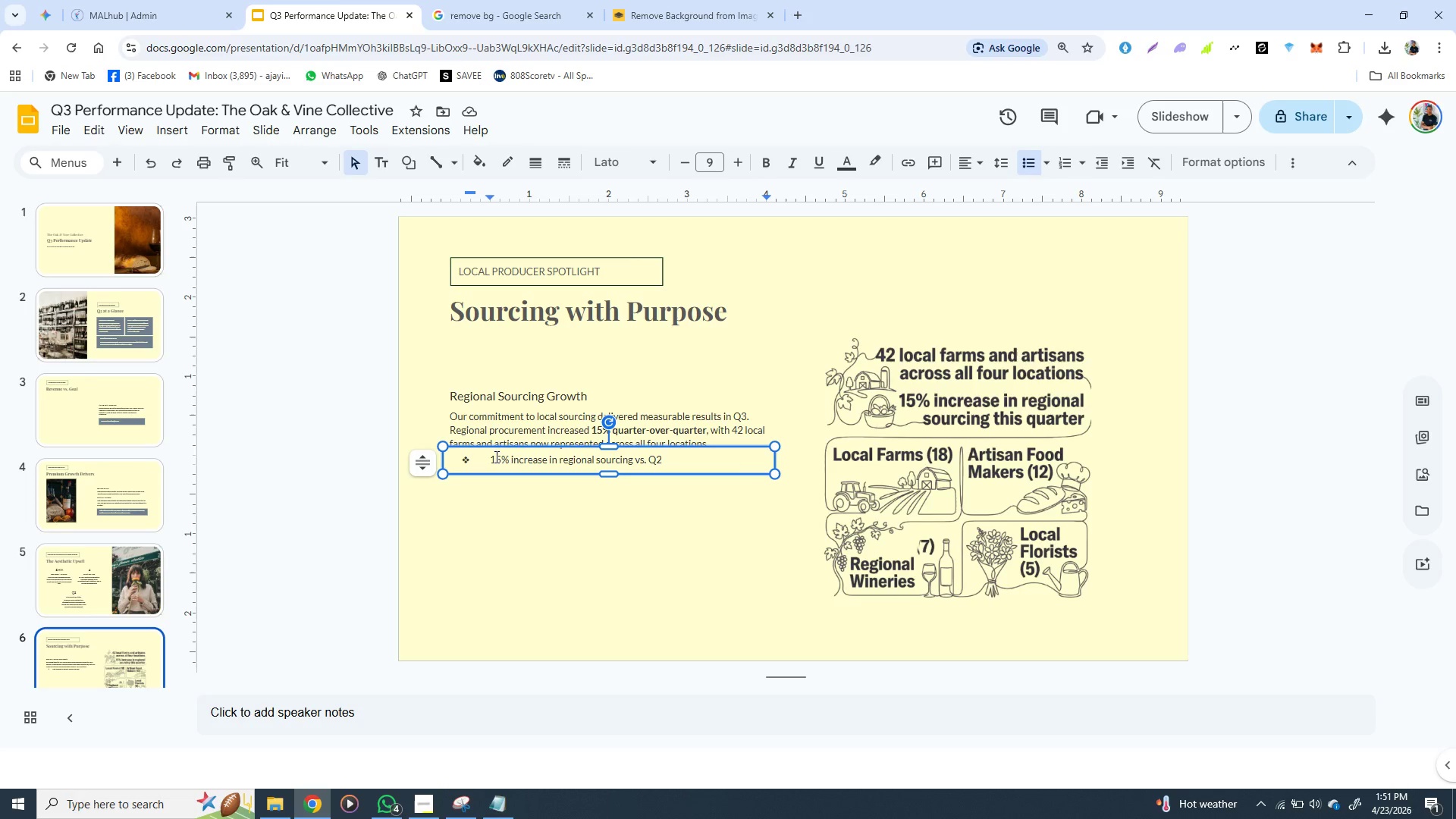 
key(ArrowLeft)
 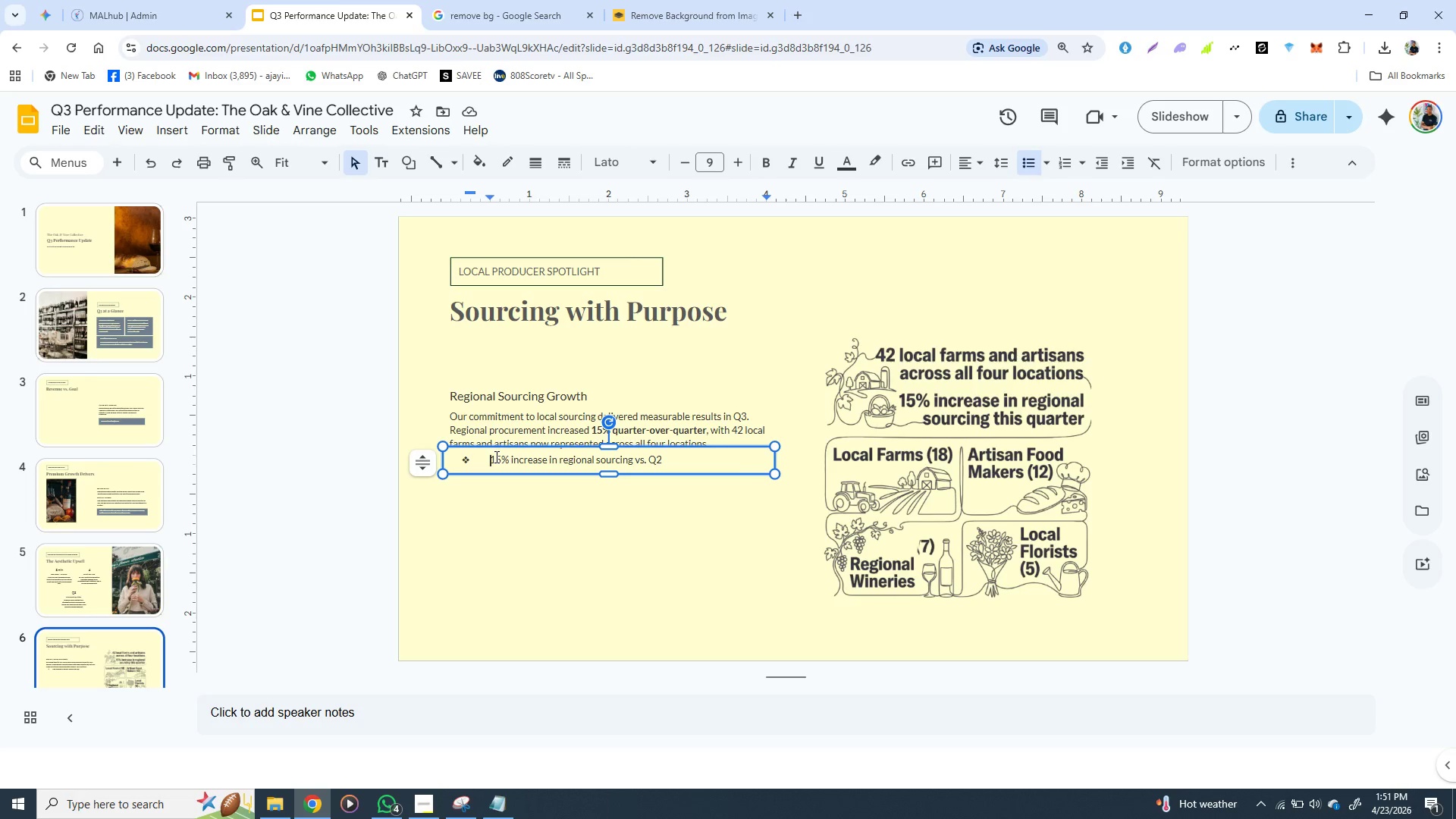 
key(ArrowLeft)
 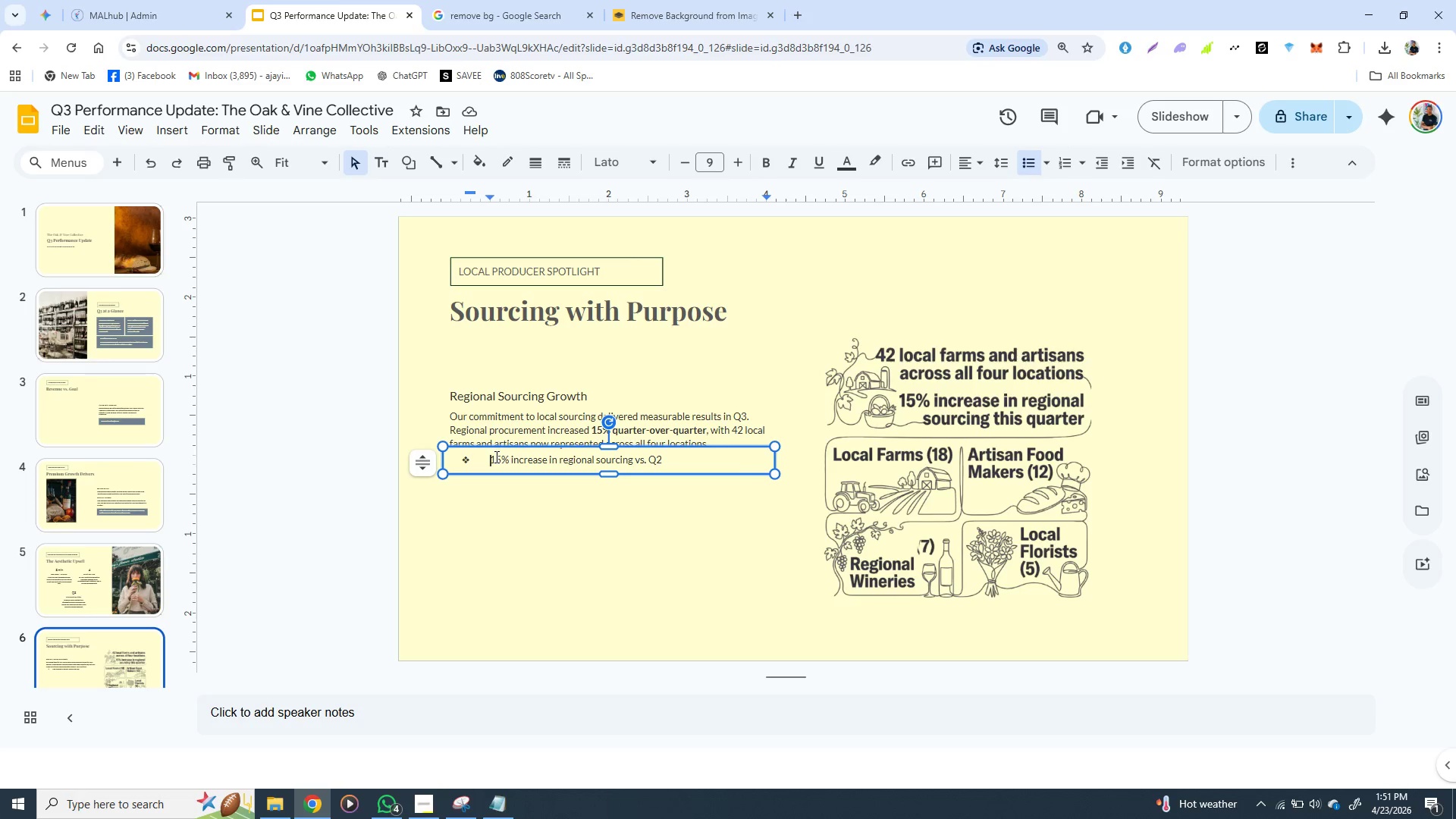 
key(ArrowLeft)
 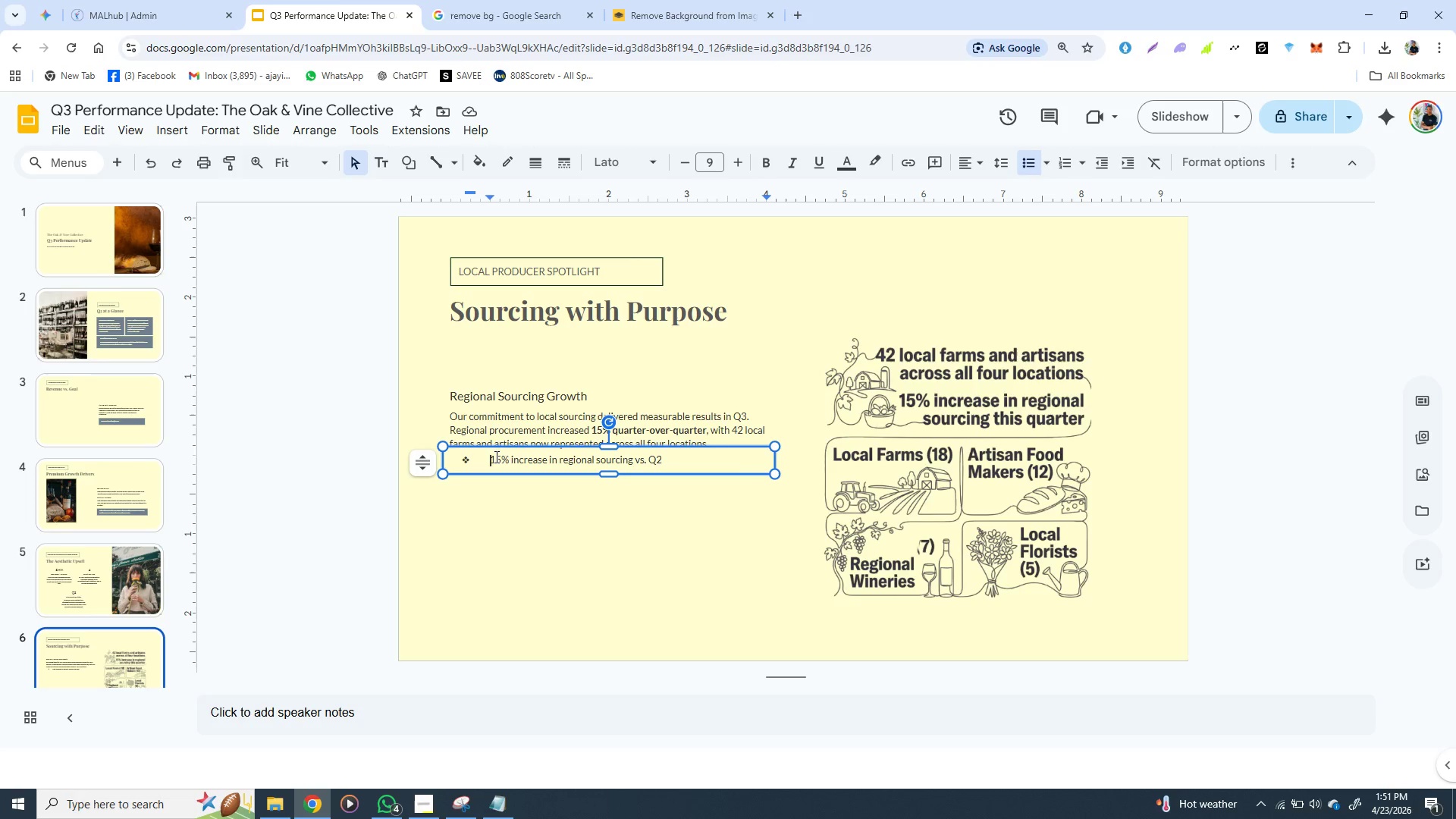 
key(ArrowLeft)
 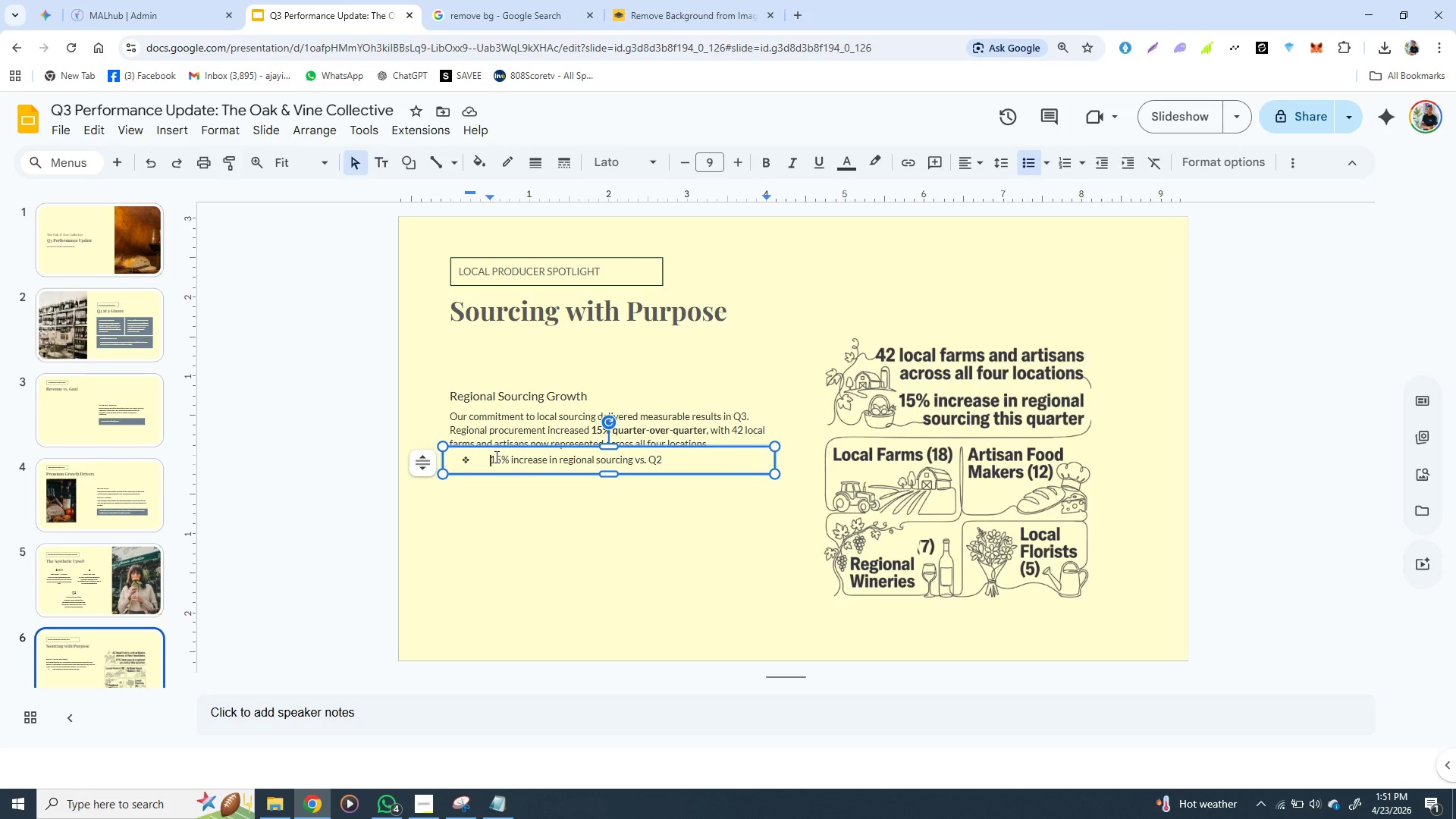 
key(ArrowLeft)
 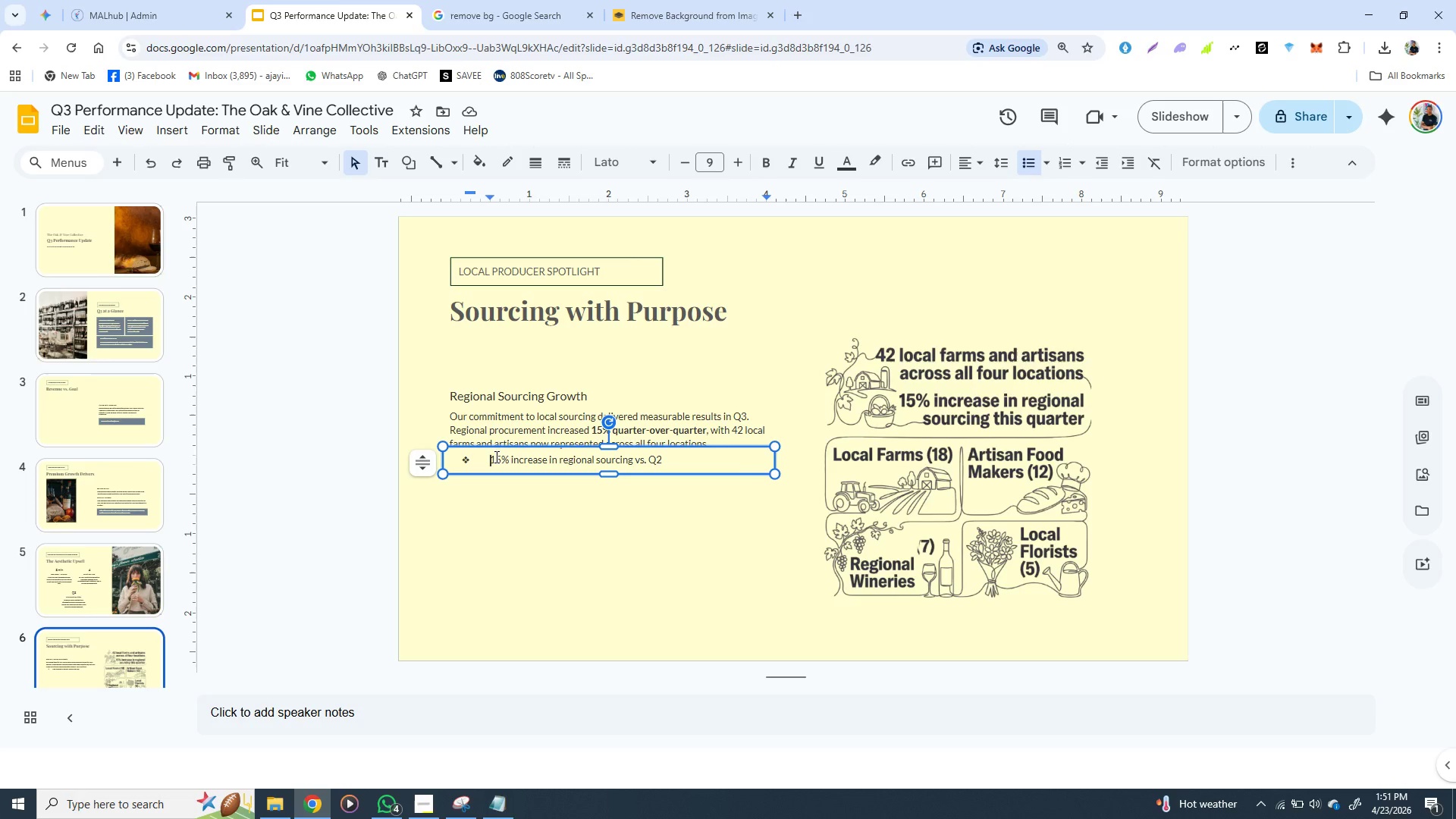 
key(ArrowRight)
 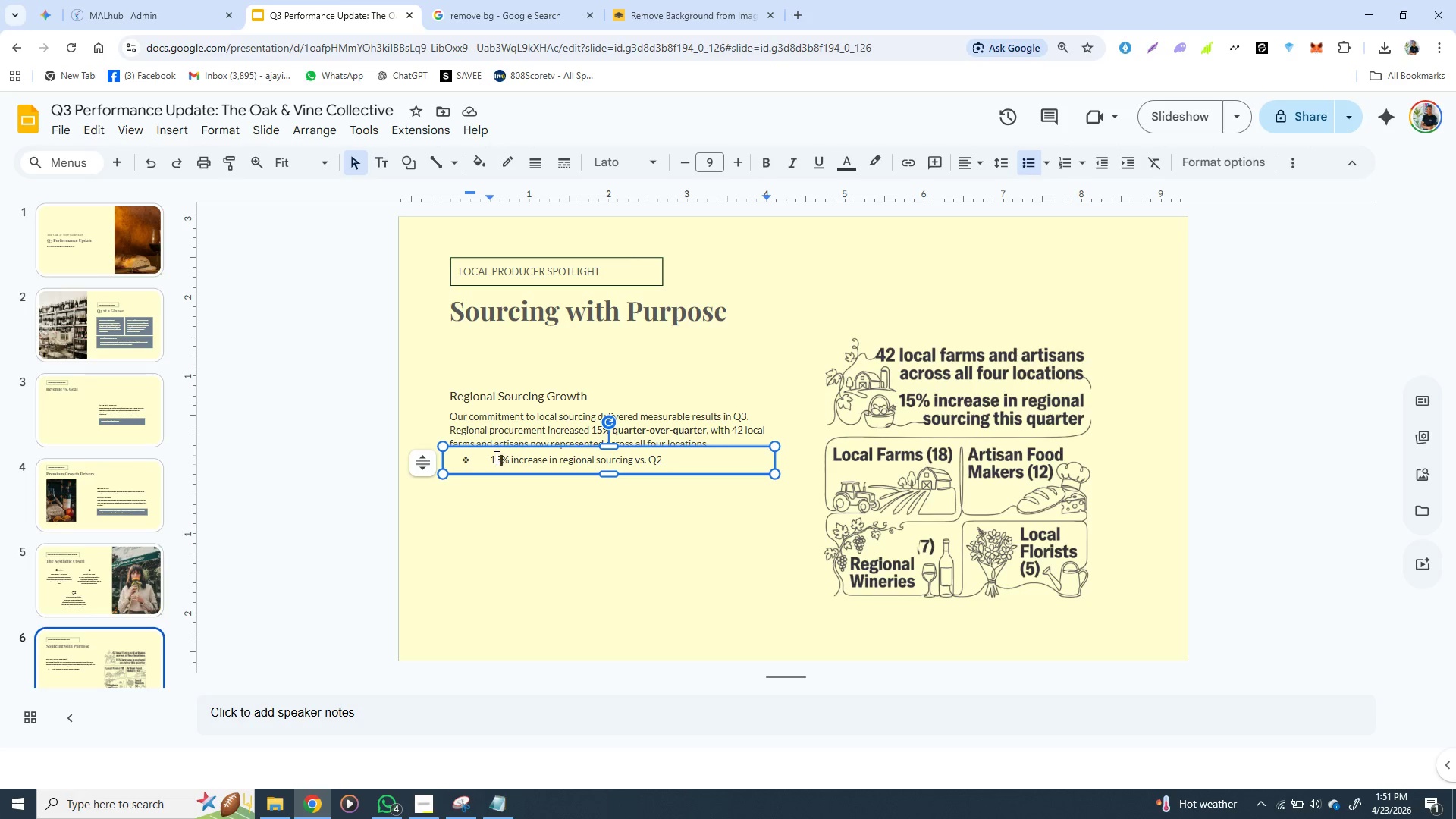 
key(ArrowRight)
 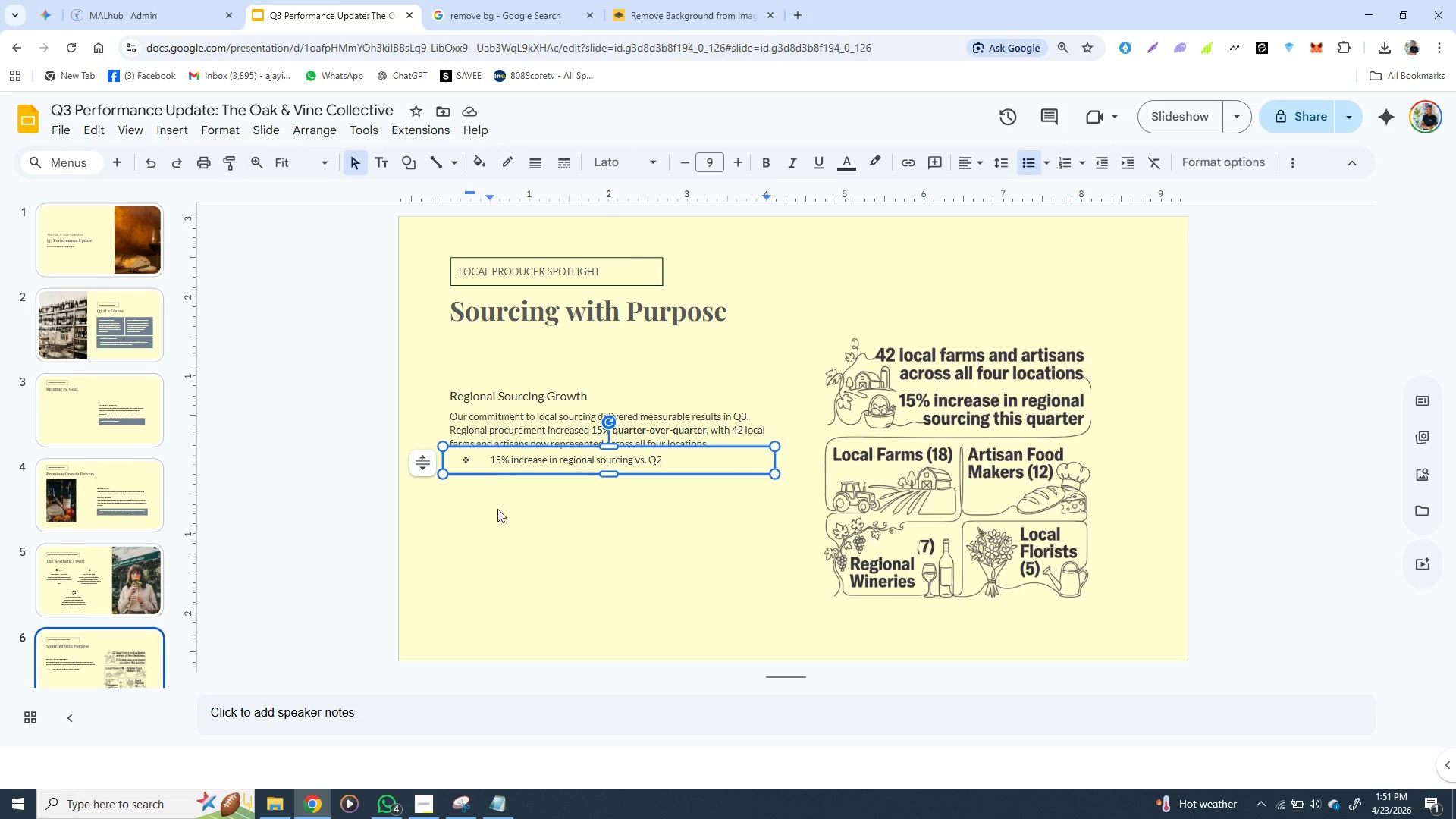 
left_click([497, 519])
 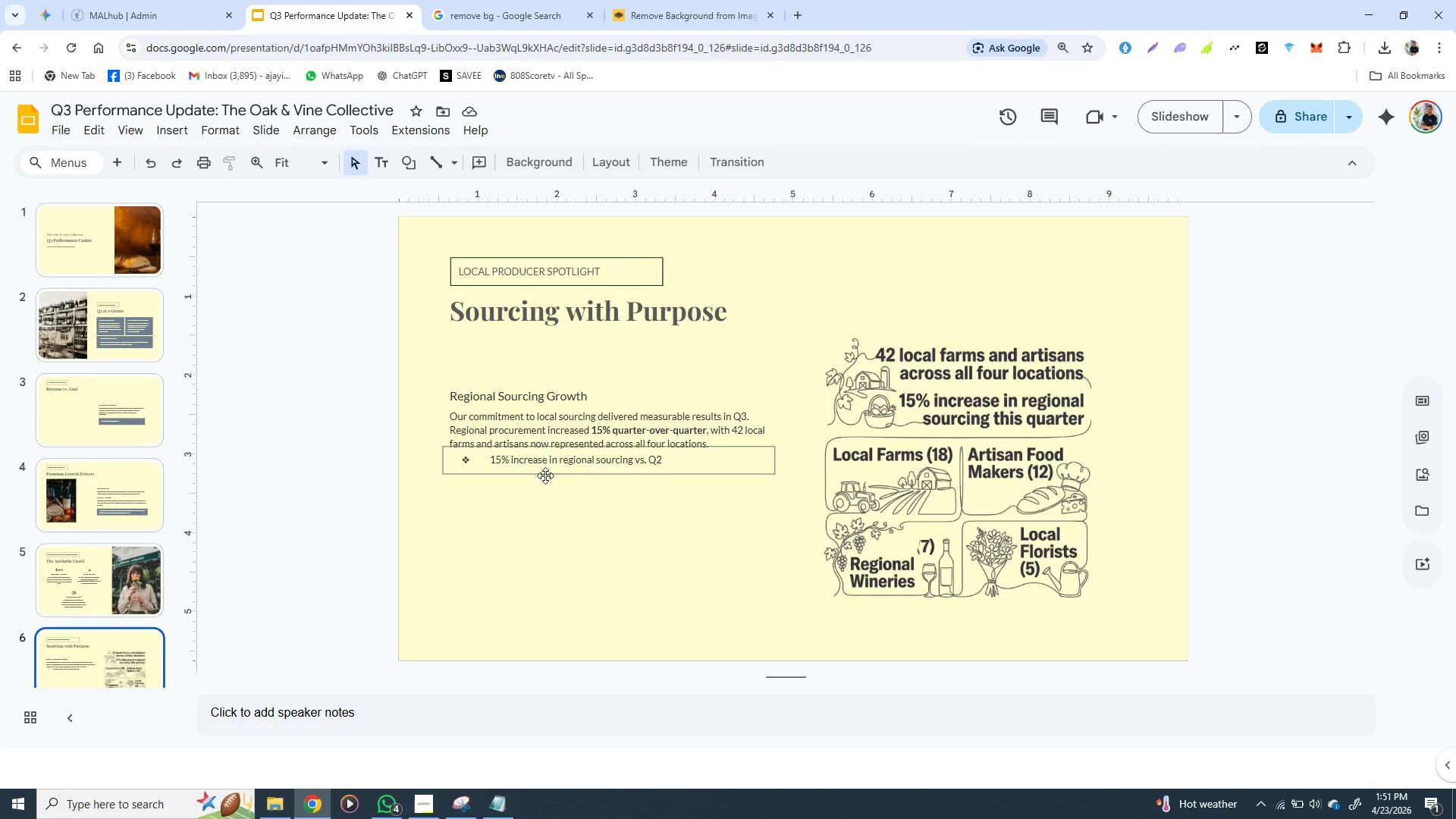 
wait(6.56)
 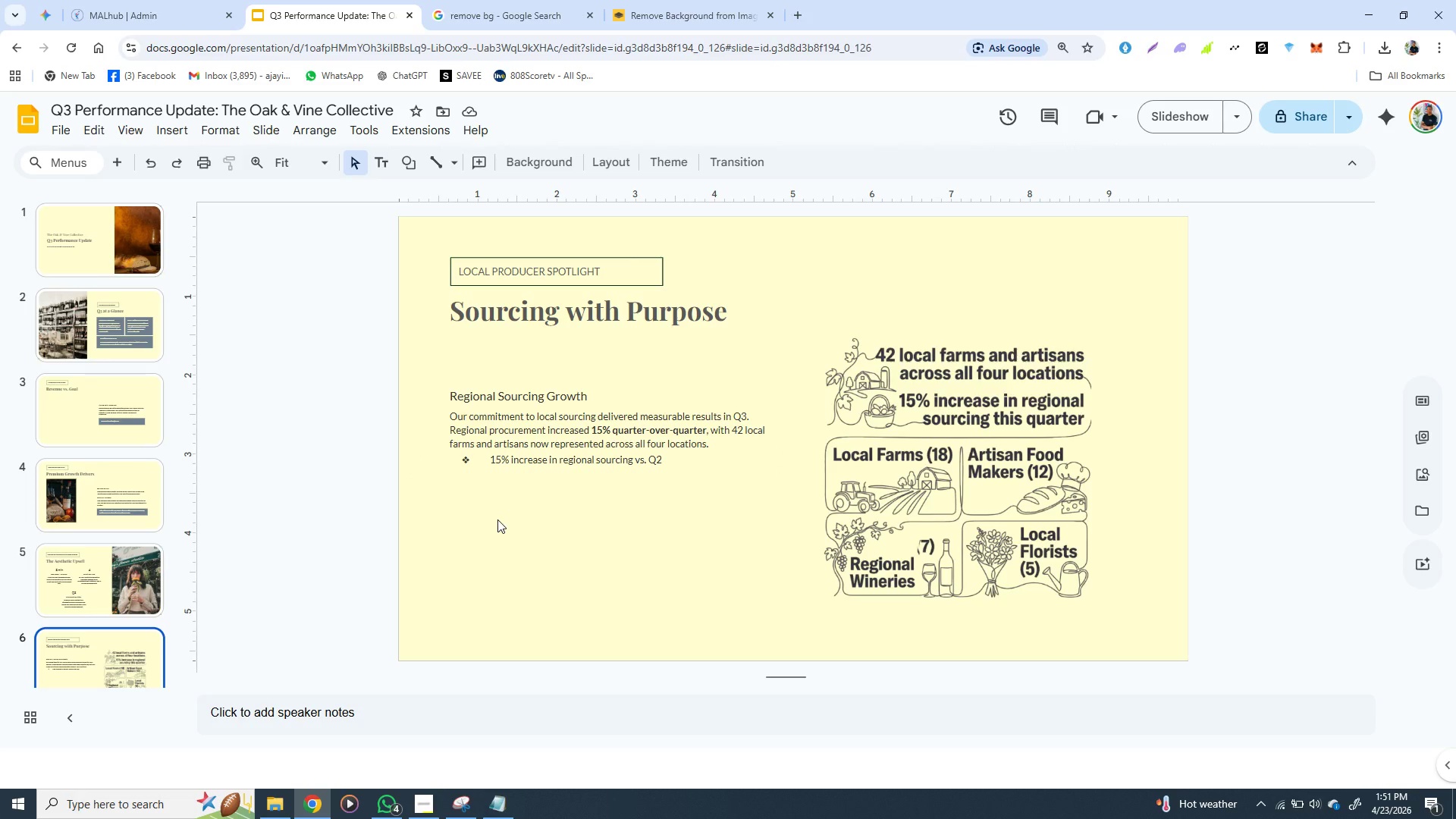 
left_click([767, 462])
 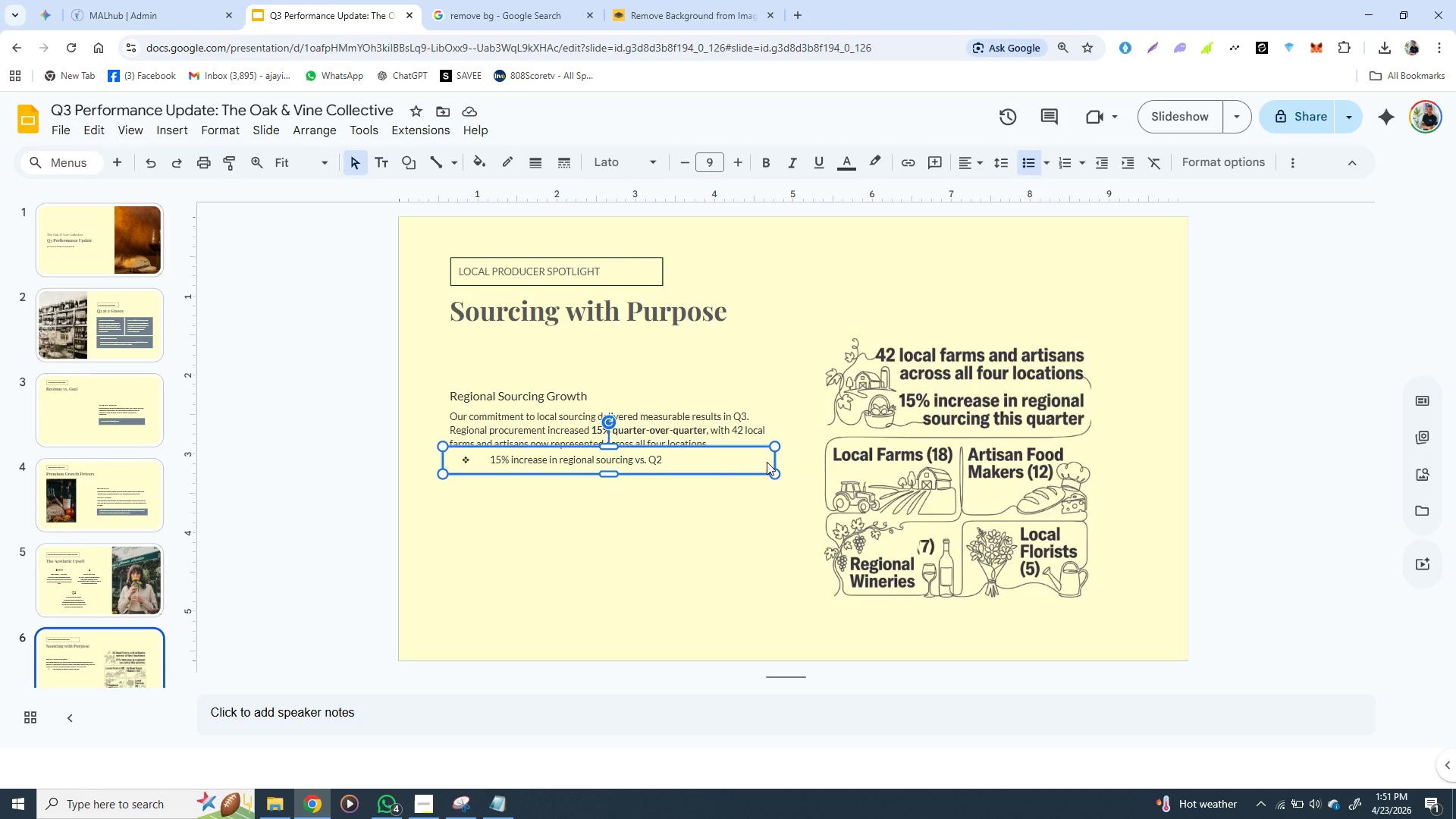 
hold_key(key=ArrowLeft, duration=0.84)
 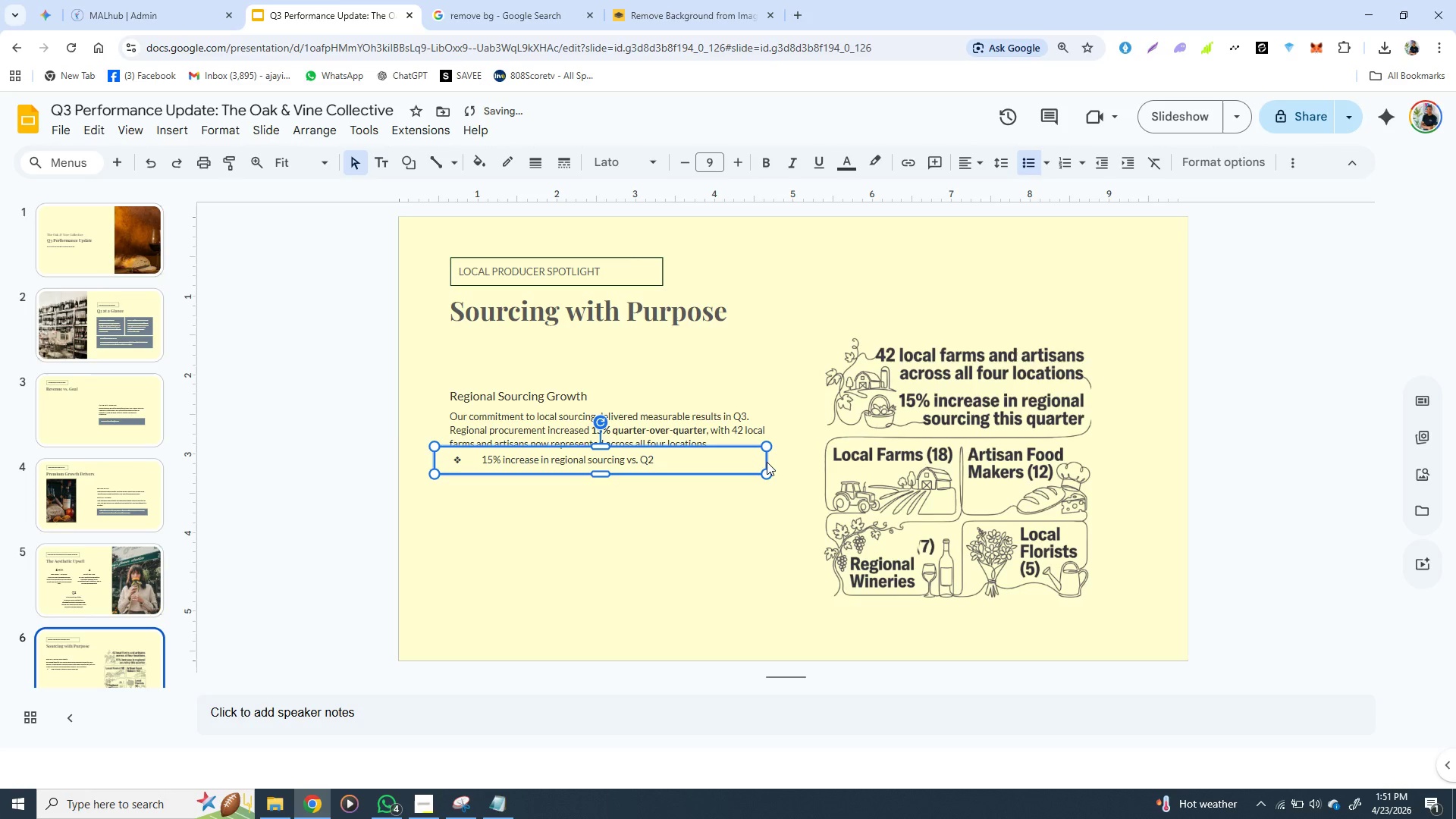 
key(ArrowLeft)
 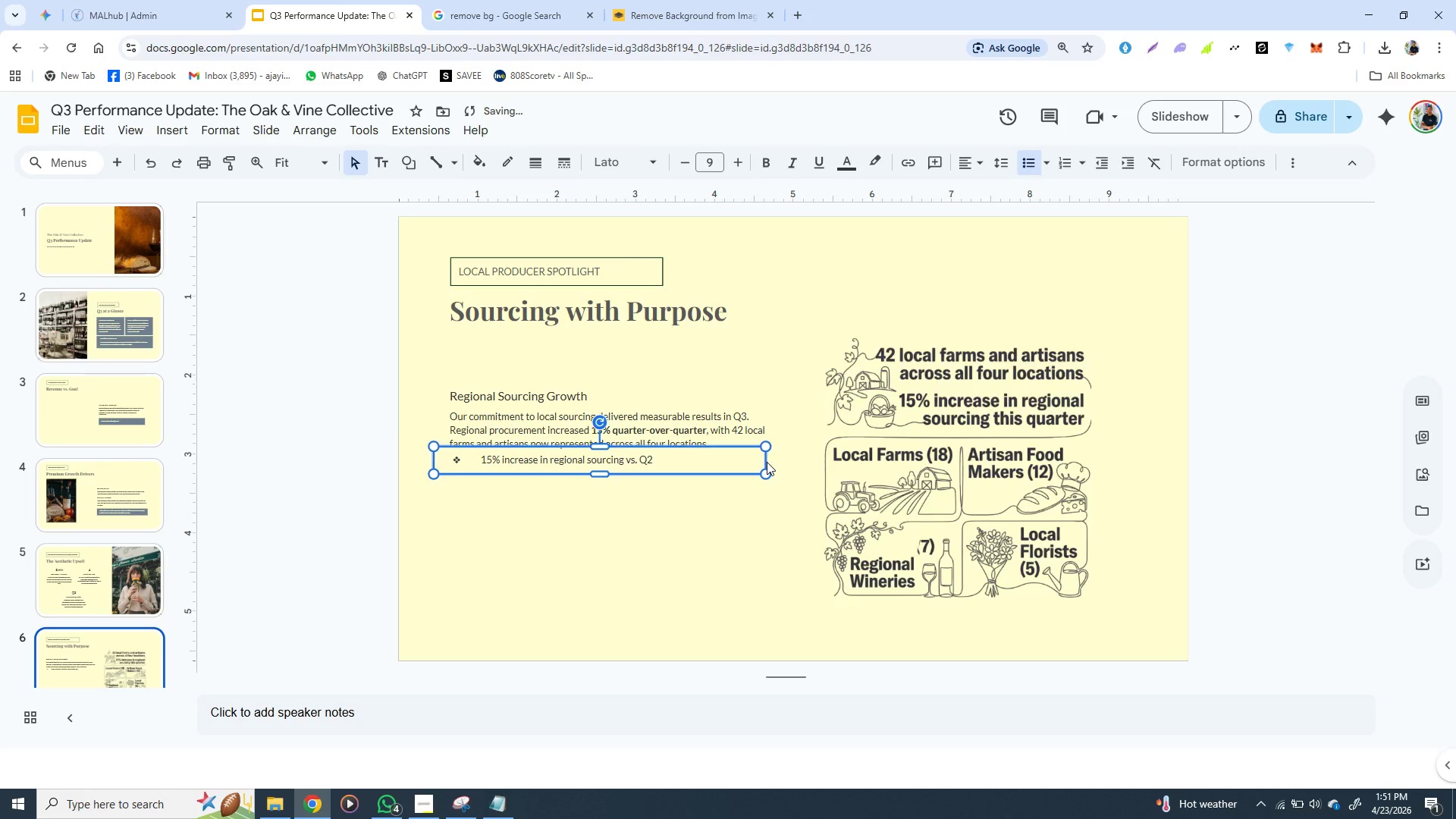 
key(ArrowLeft)
 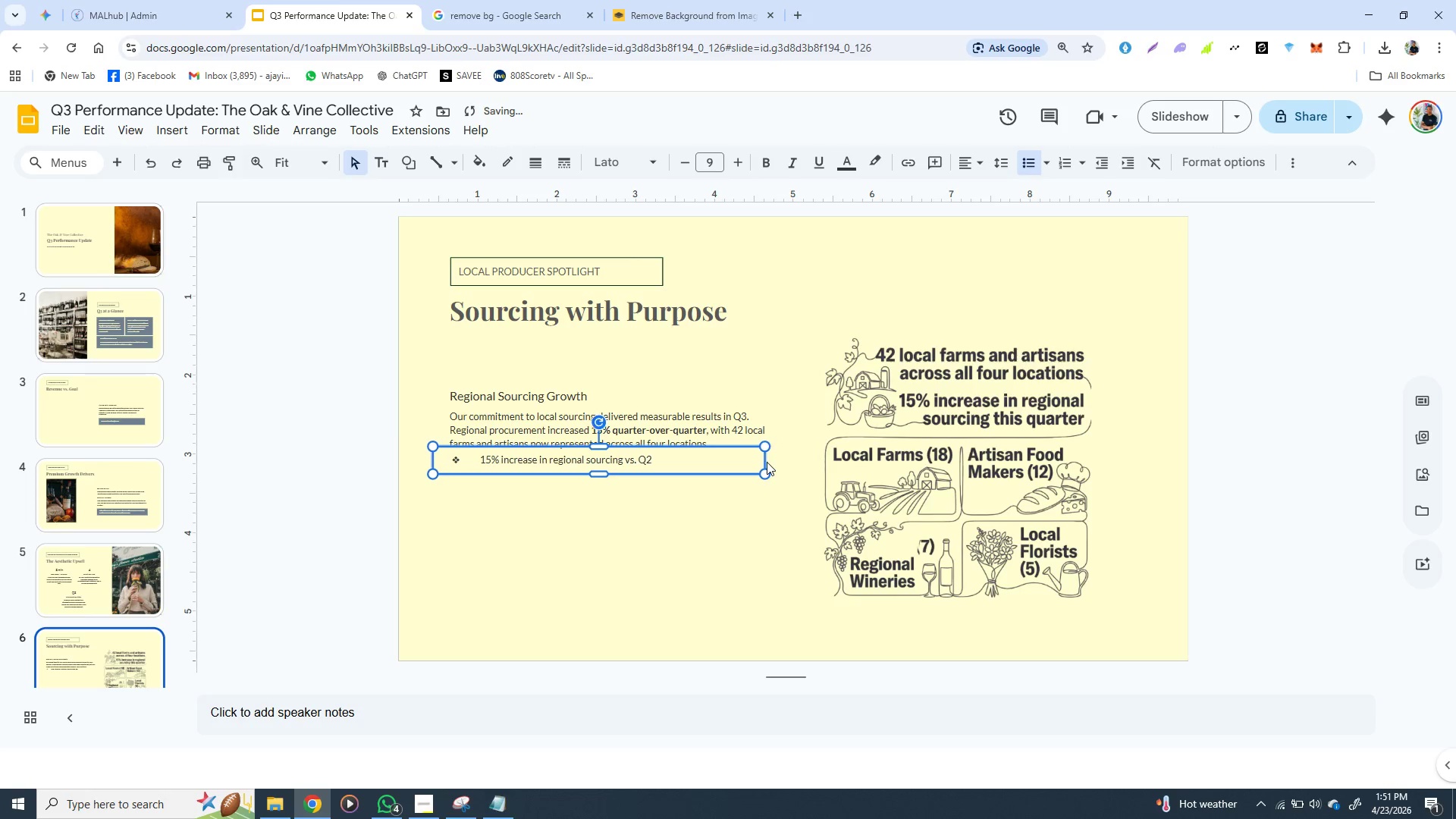 
key(ArrowLeft)
 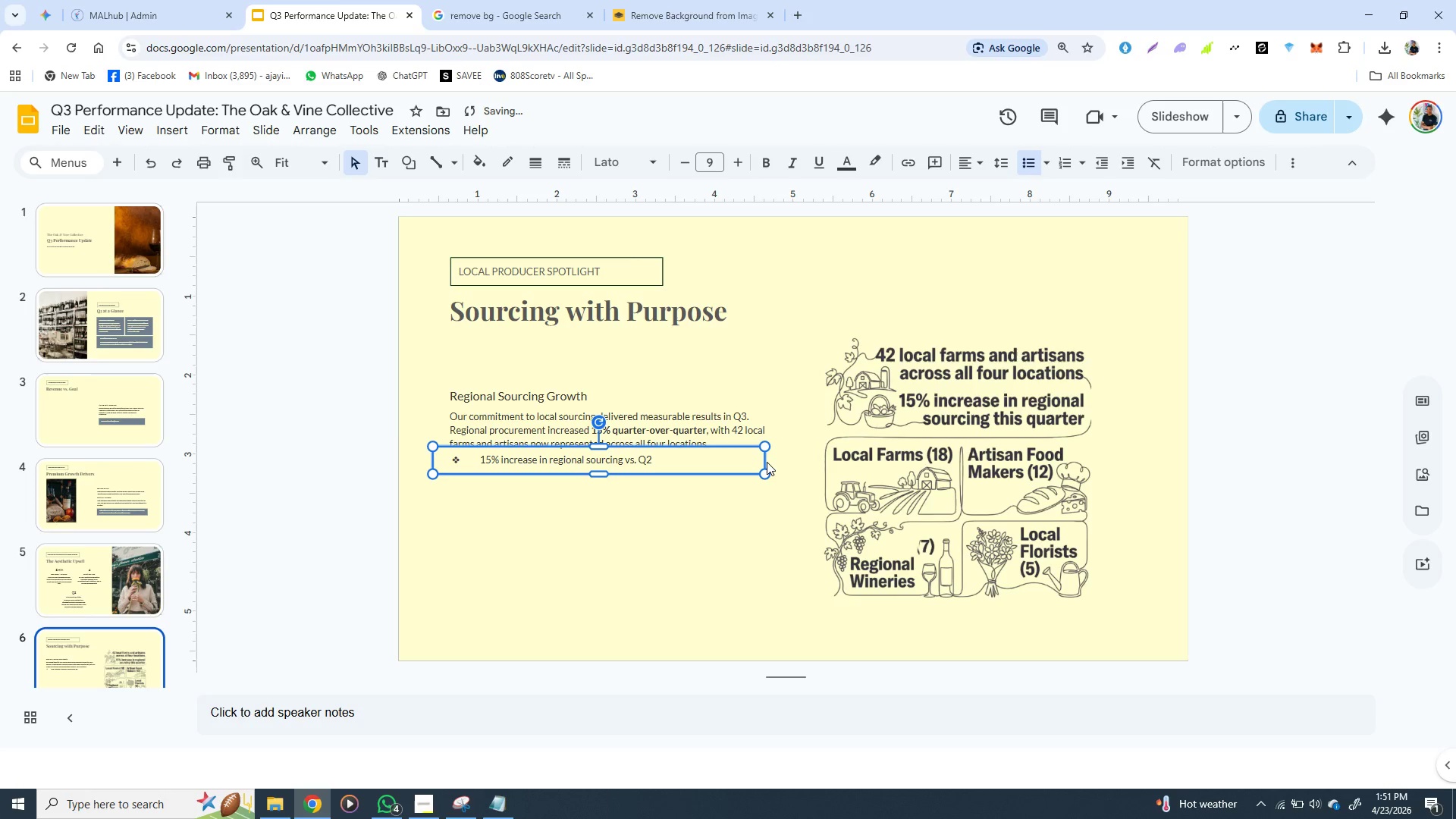 
key(ArrowLeft)
 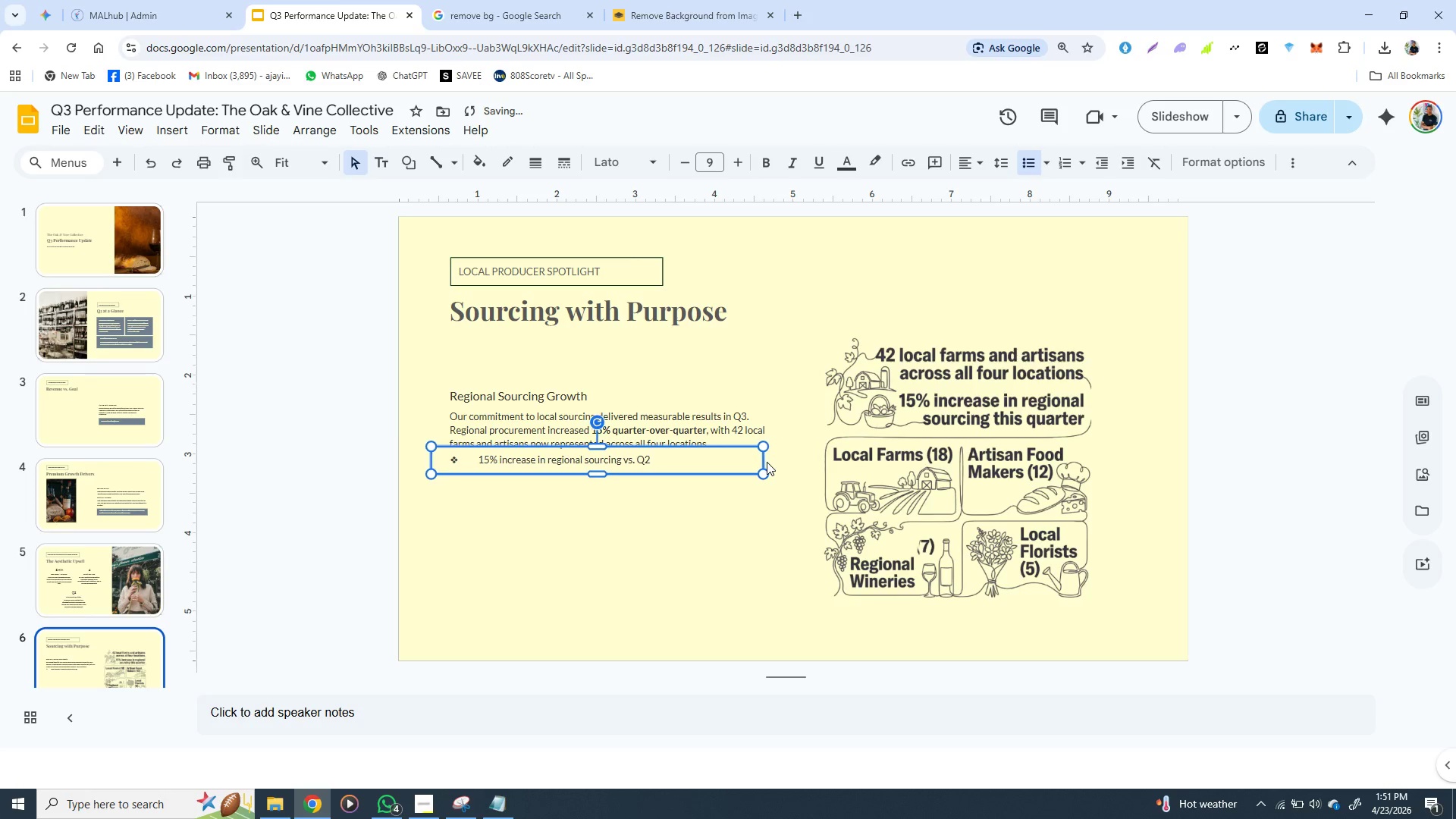 
key(ArrowLeft)
 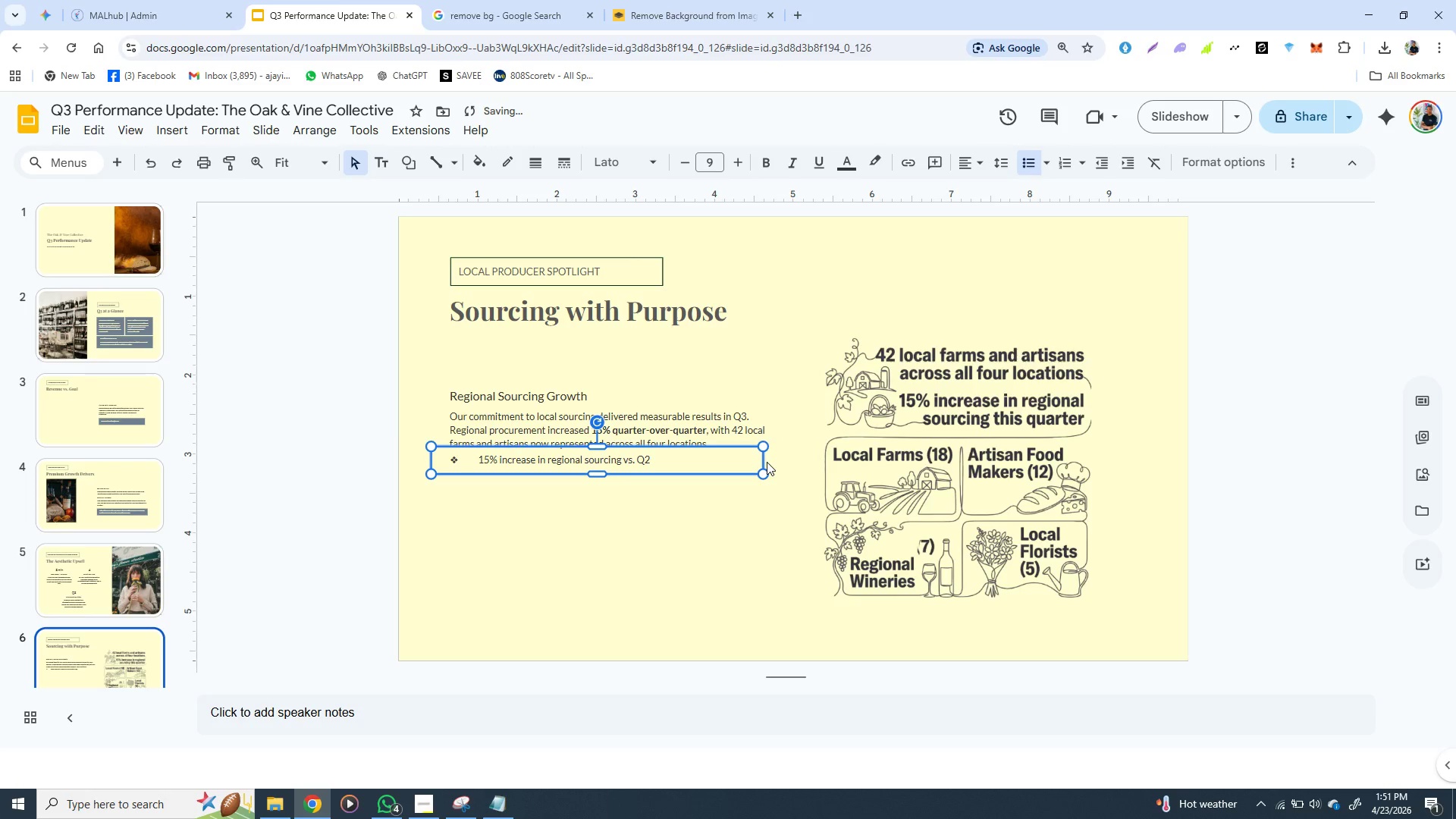 
key(ArrowLeft)
 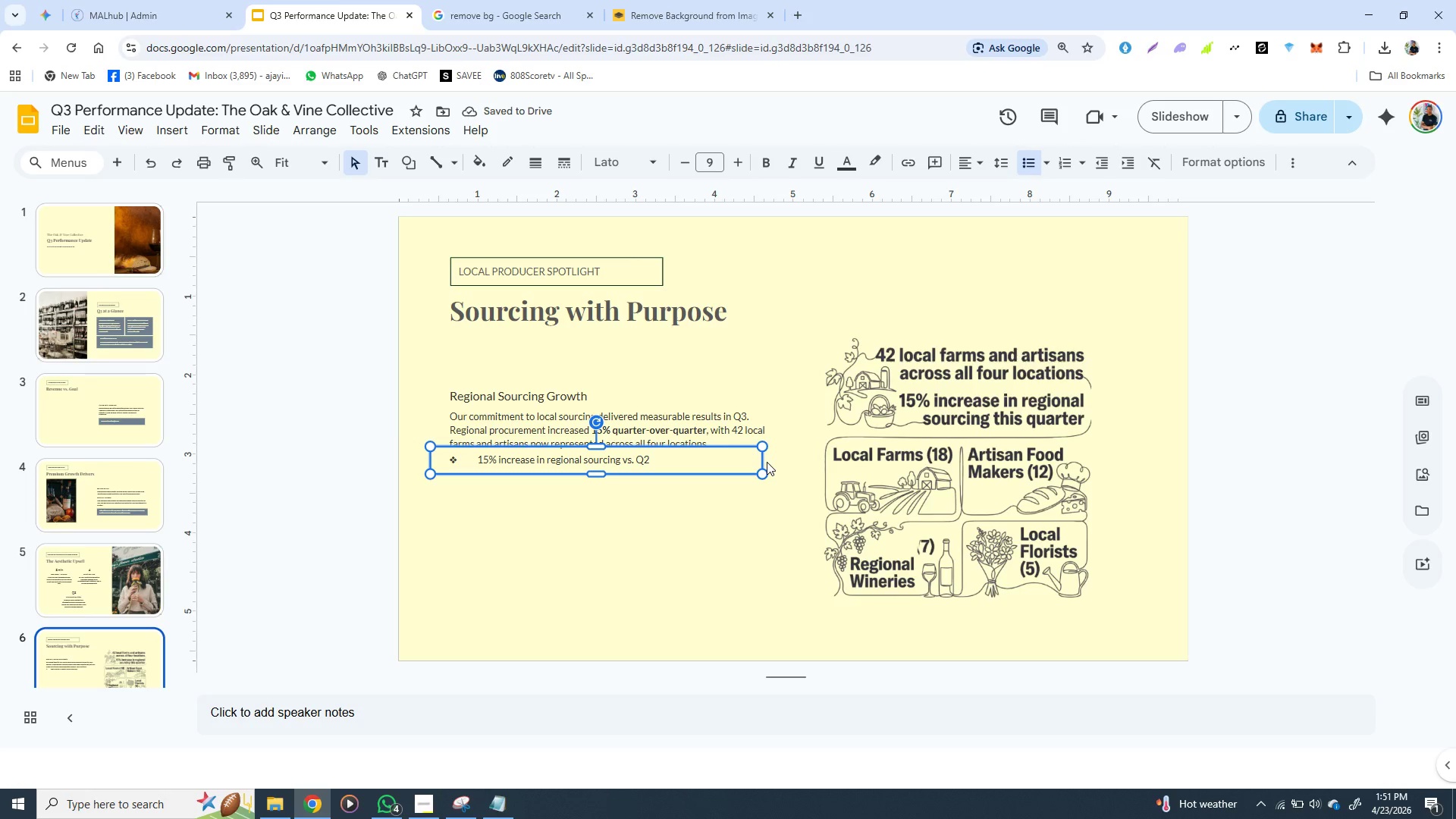 
key(ArrowLeft)
 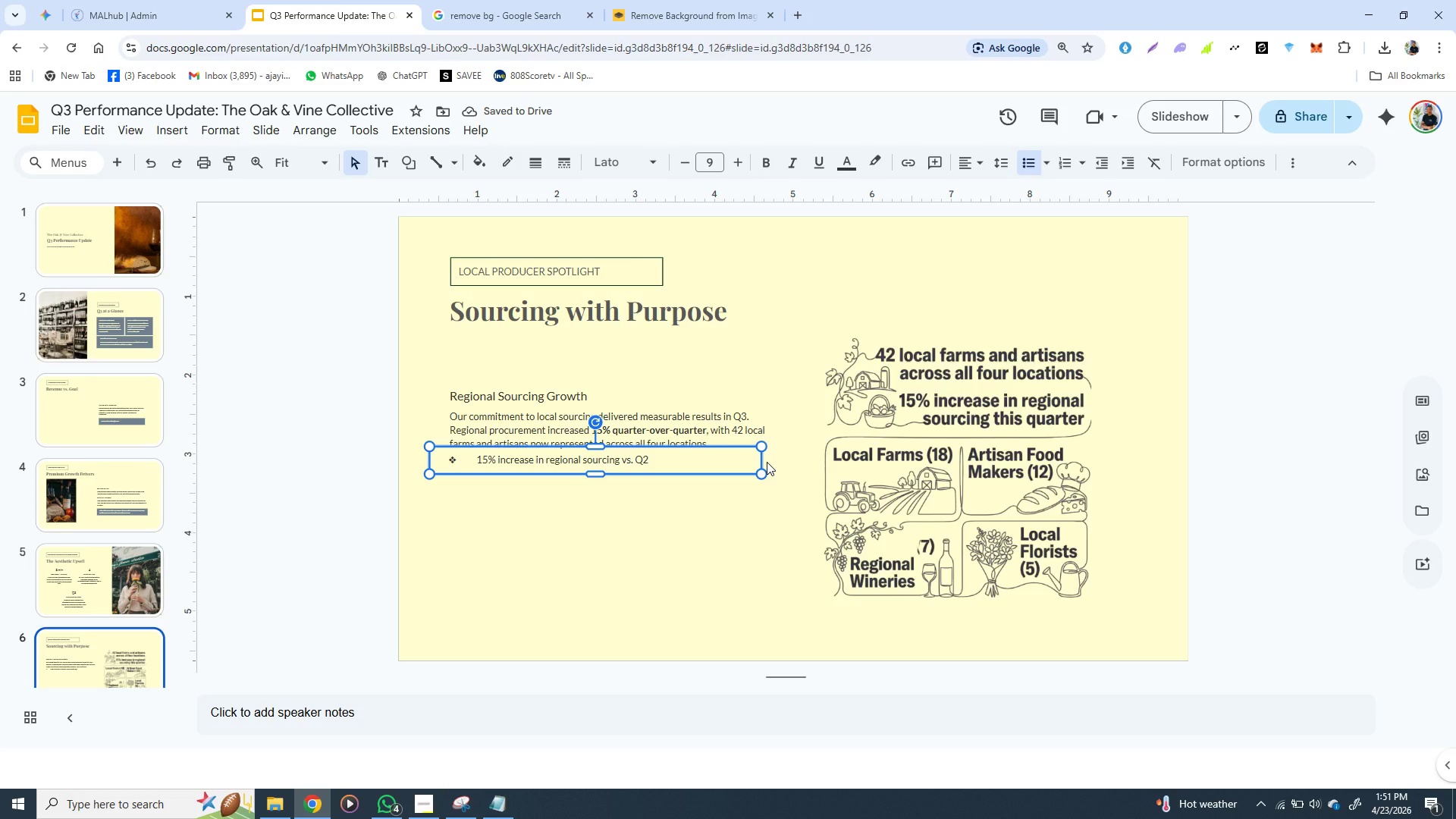 
key(Control+Z)
 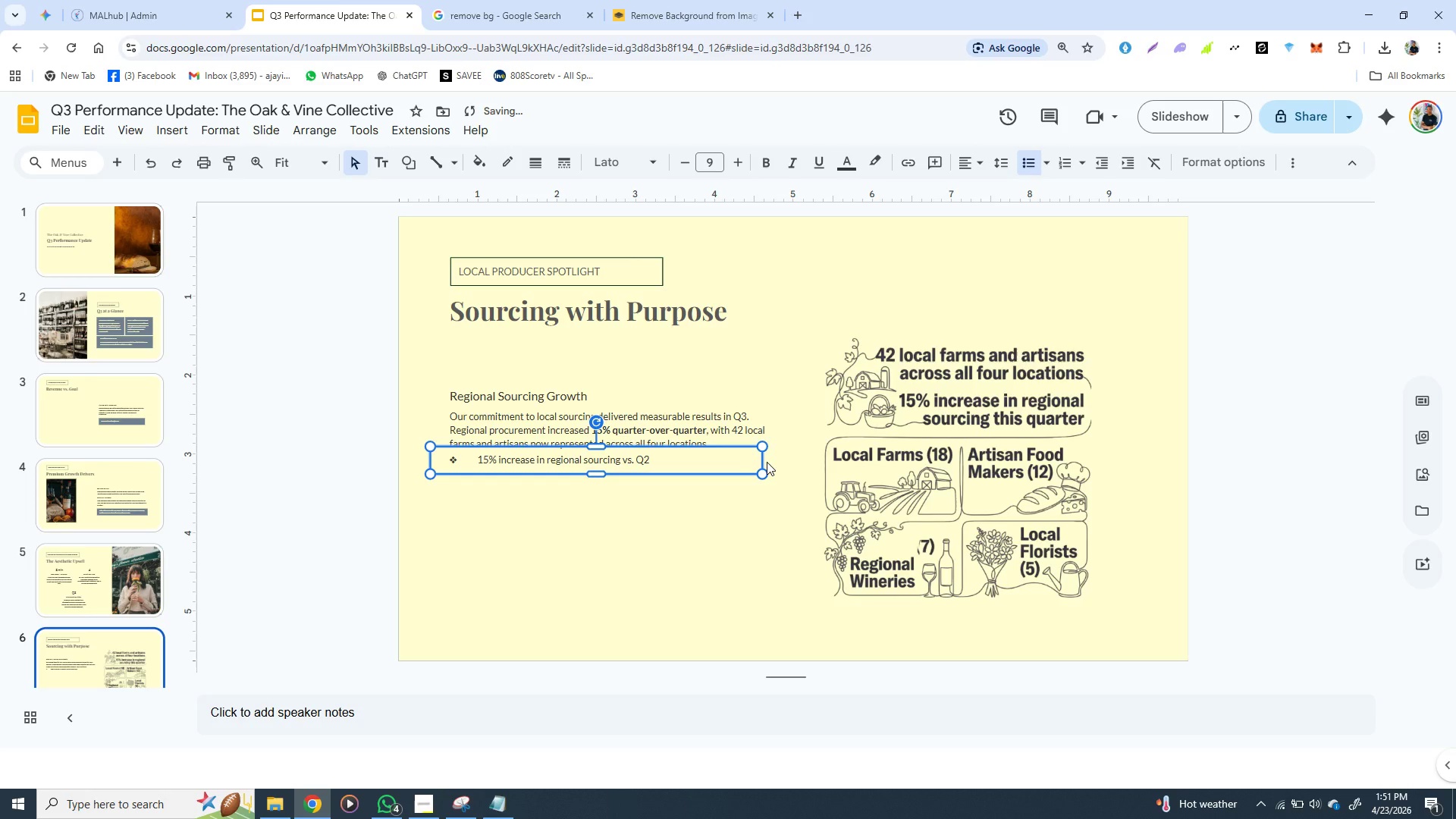 
key(Control+Z)
 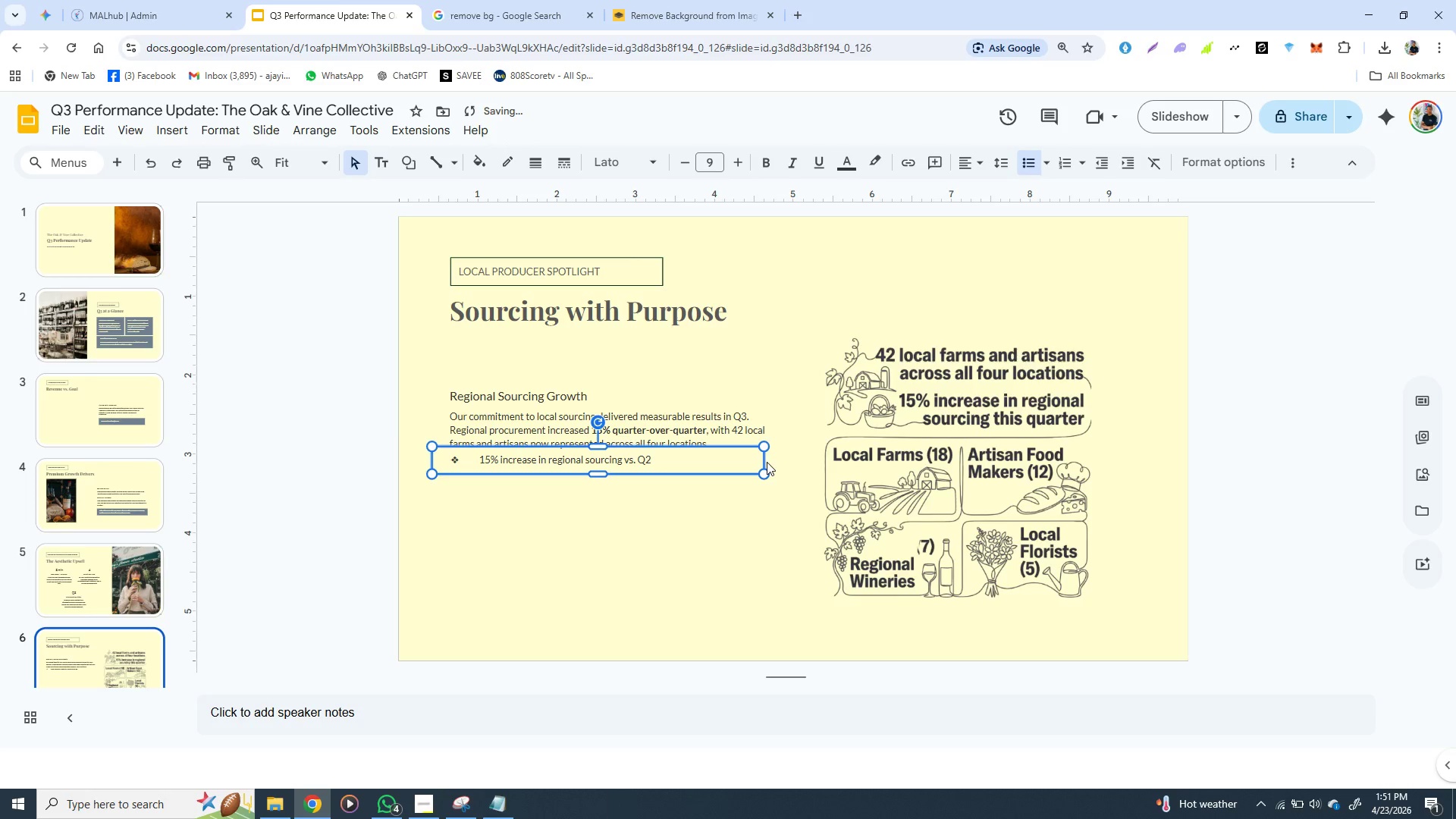 
key(Control+Z)
 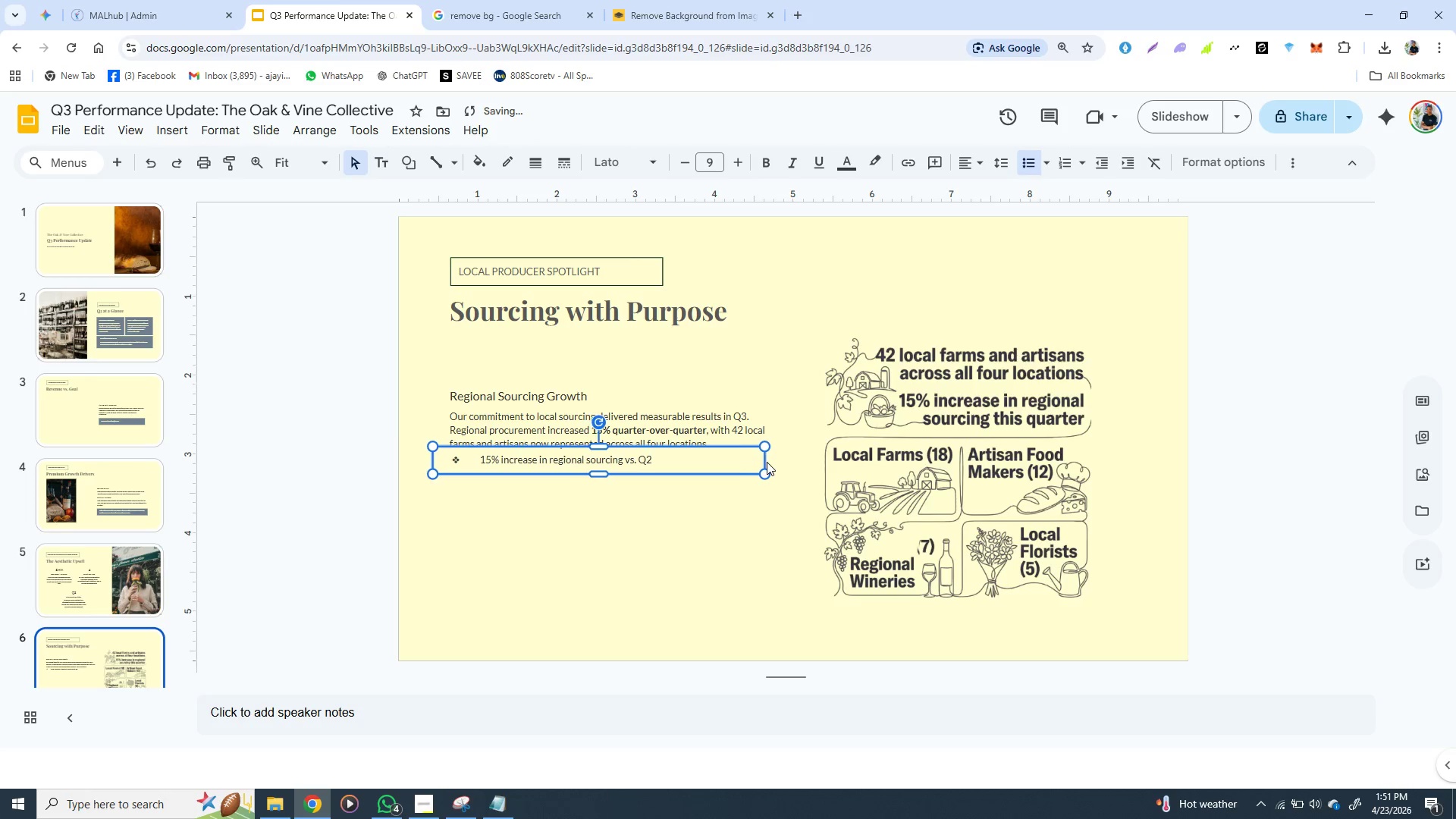 
key(Control+Z)
 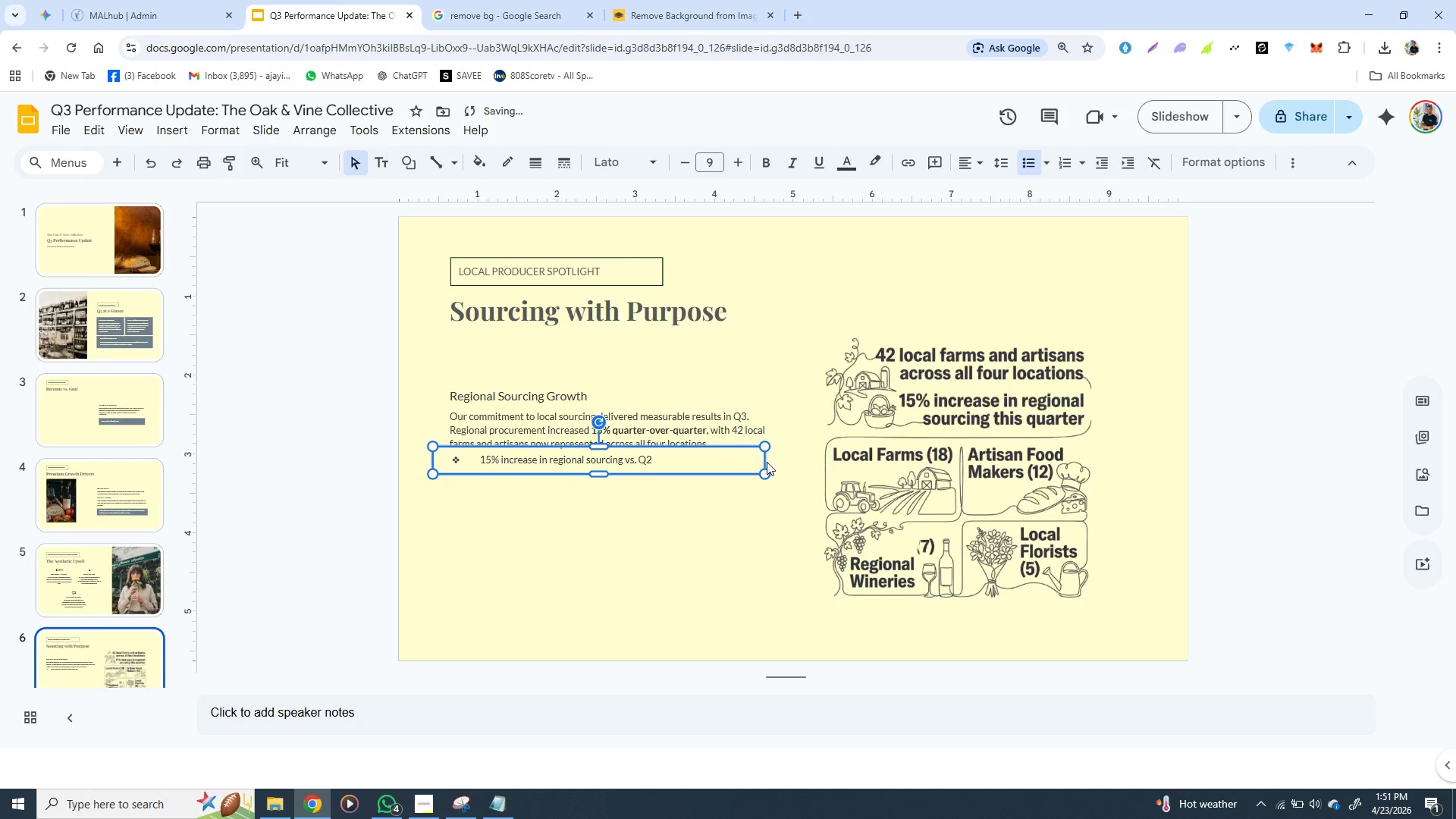 
key(Control+Z)
 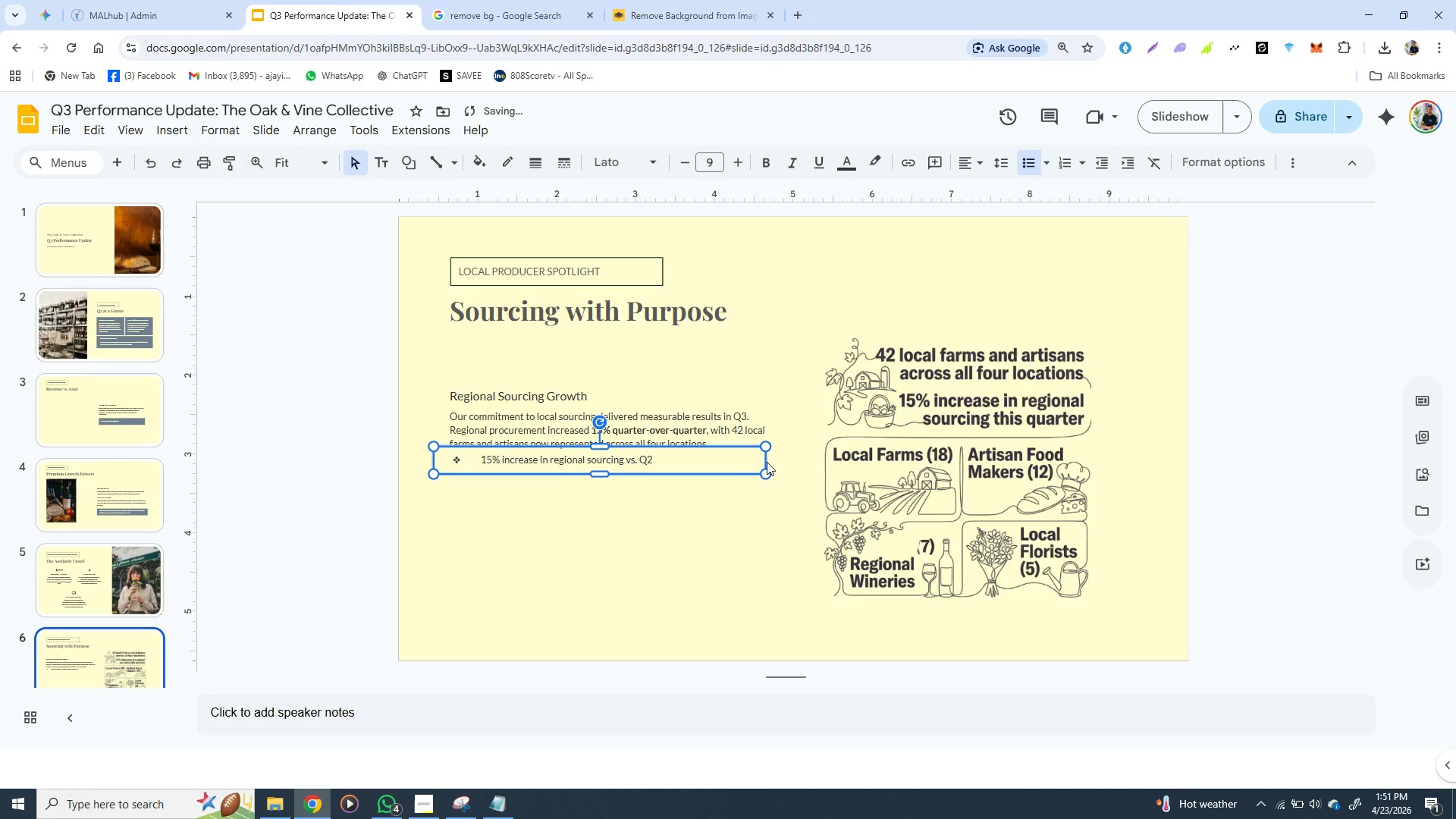 
key(Control+Z)
 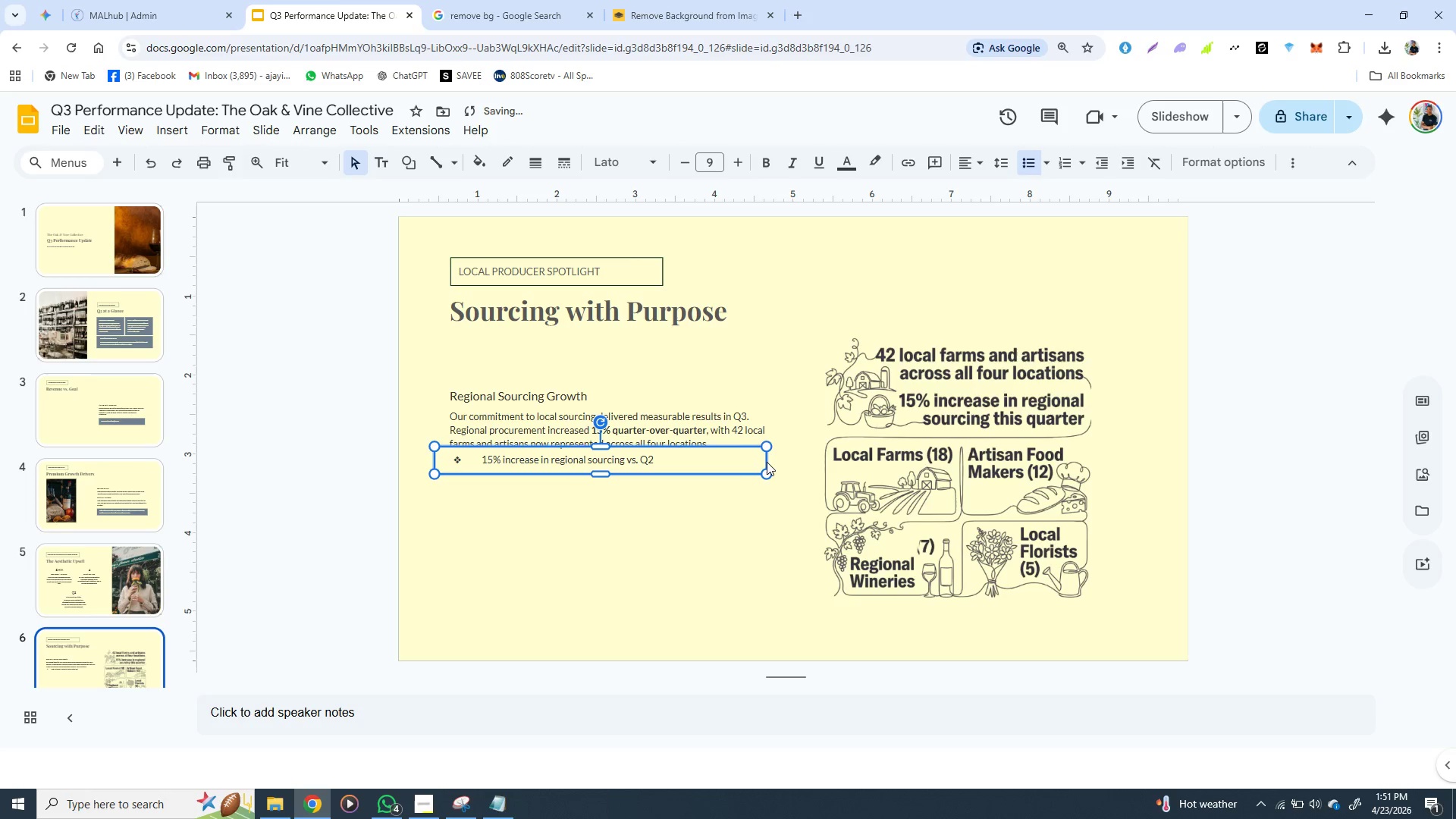 
key(Control+Z)
 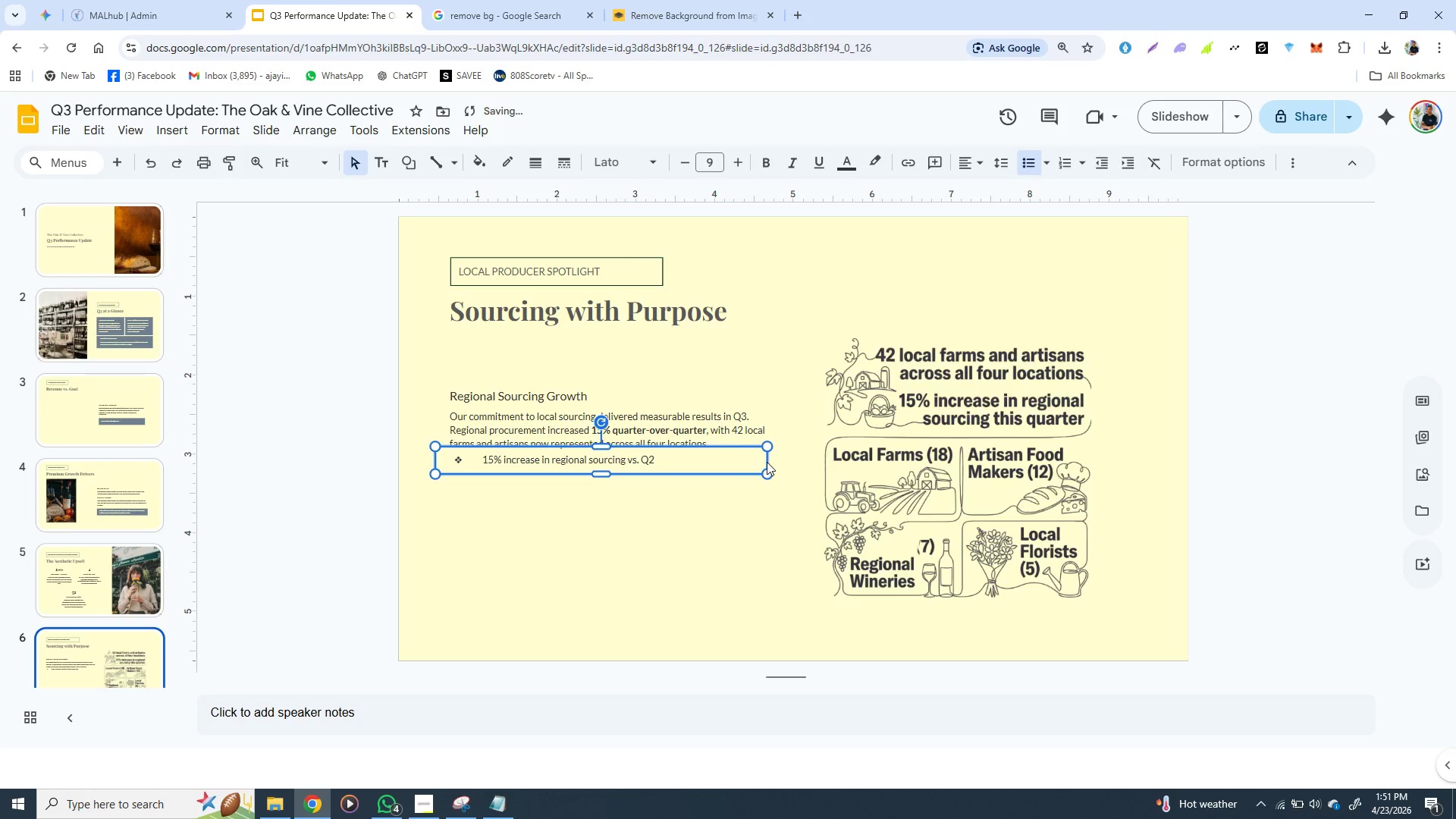 
key(Control+Z)
 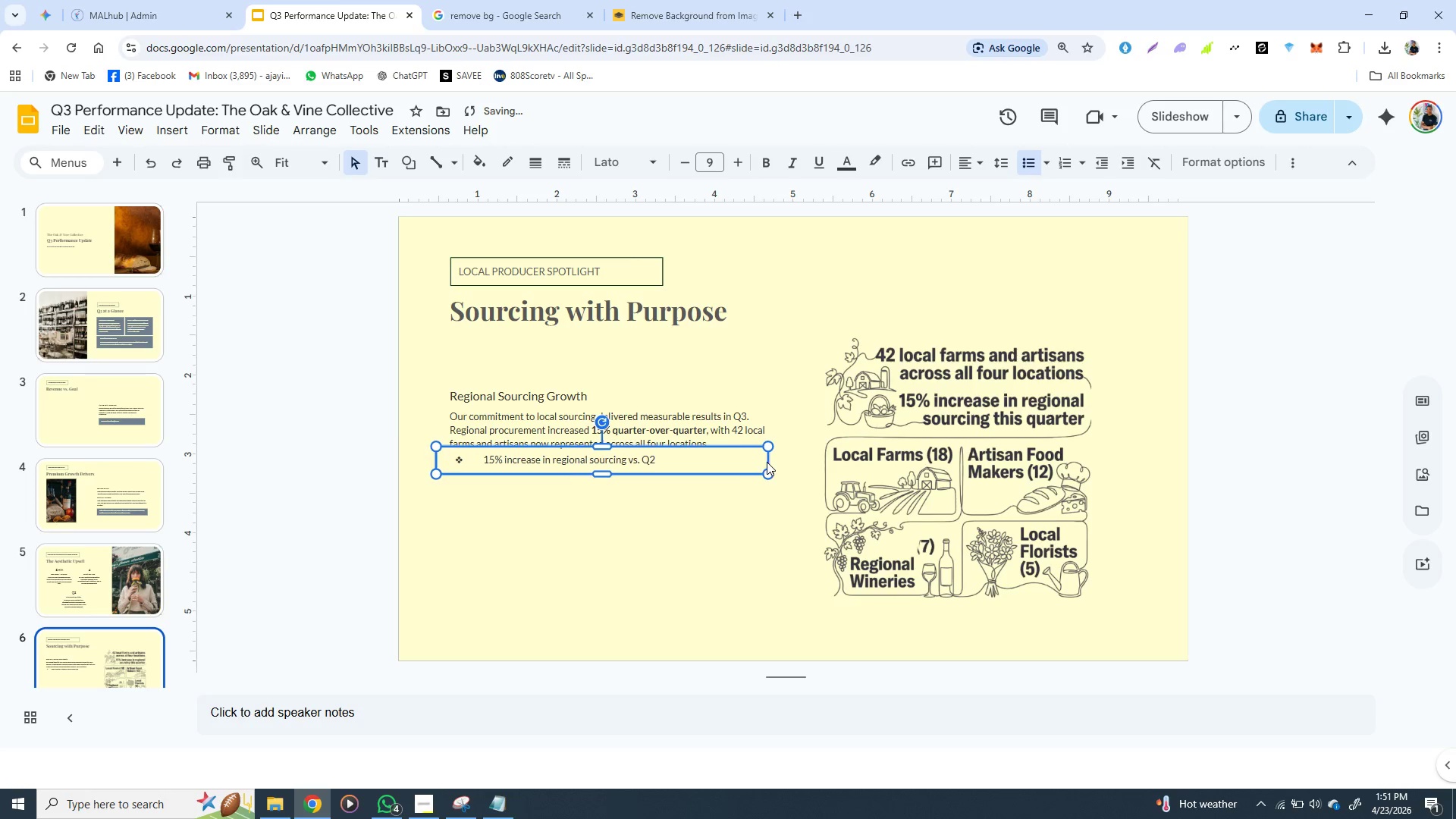 
key(Control+Z)
 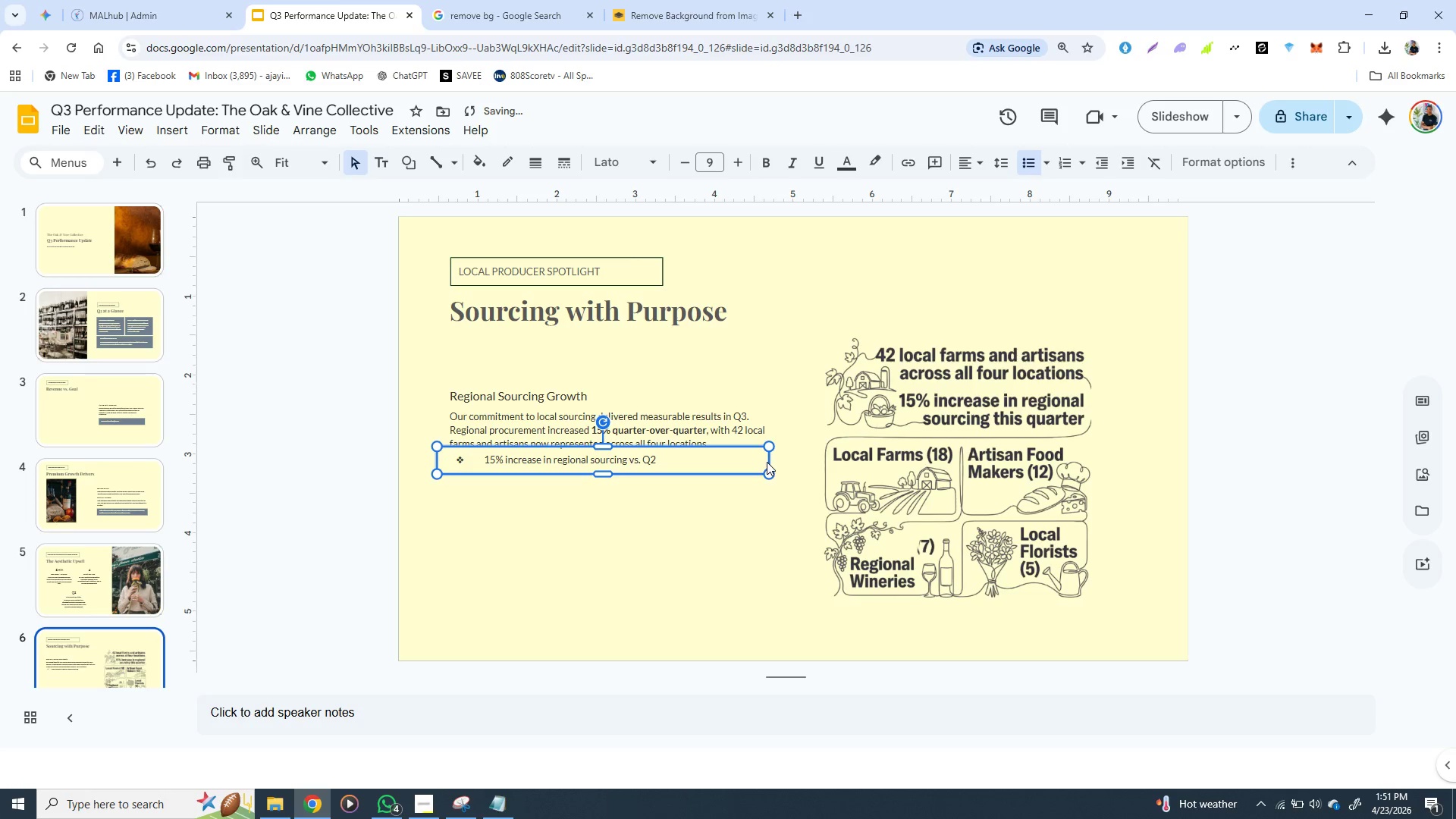 
key(Control+Z)
 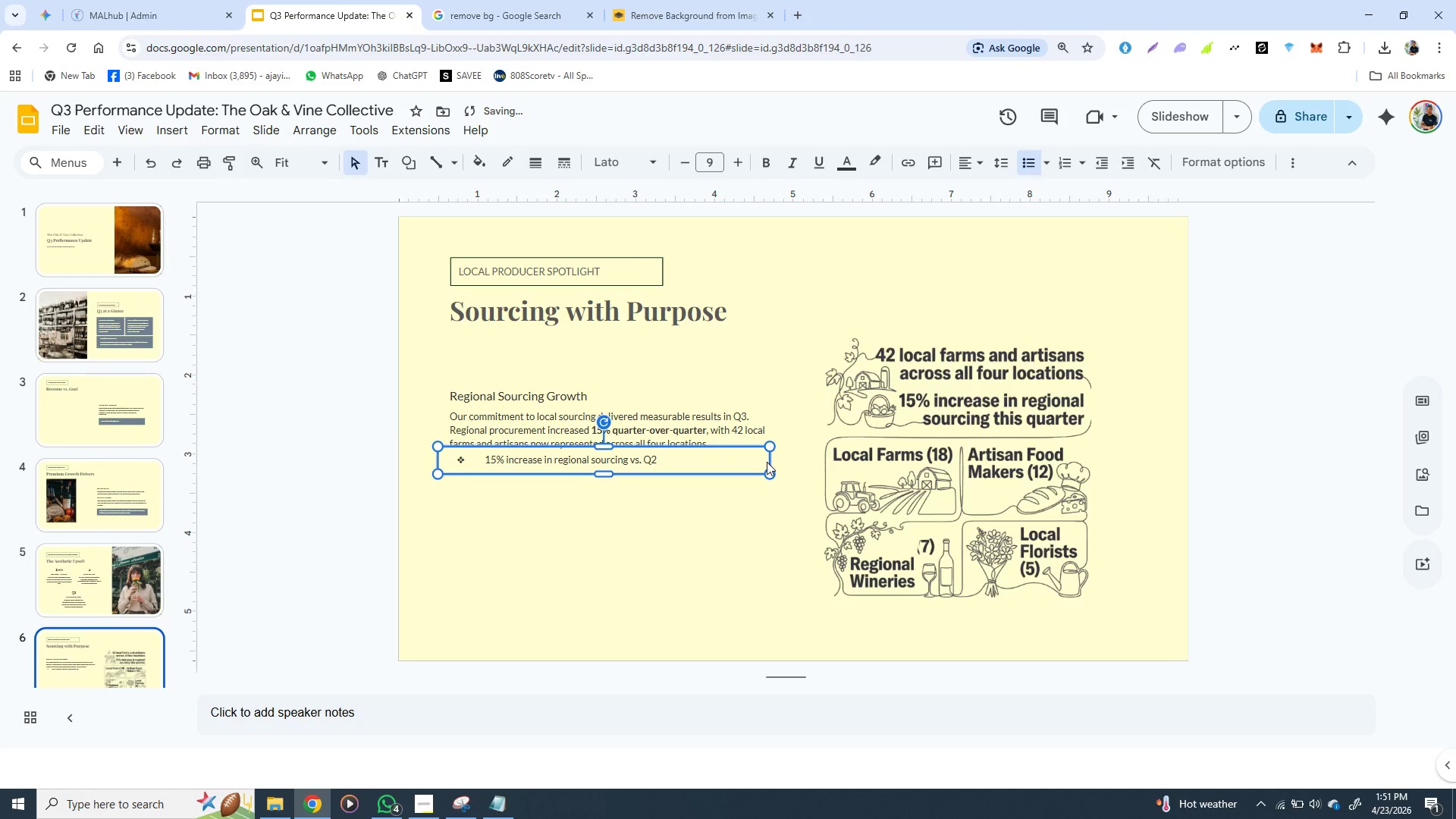 
key(Control+Z)
 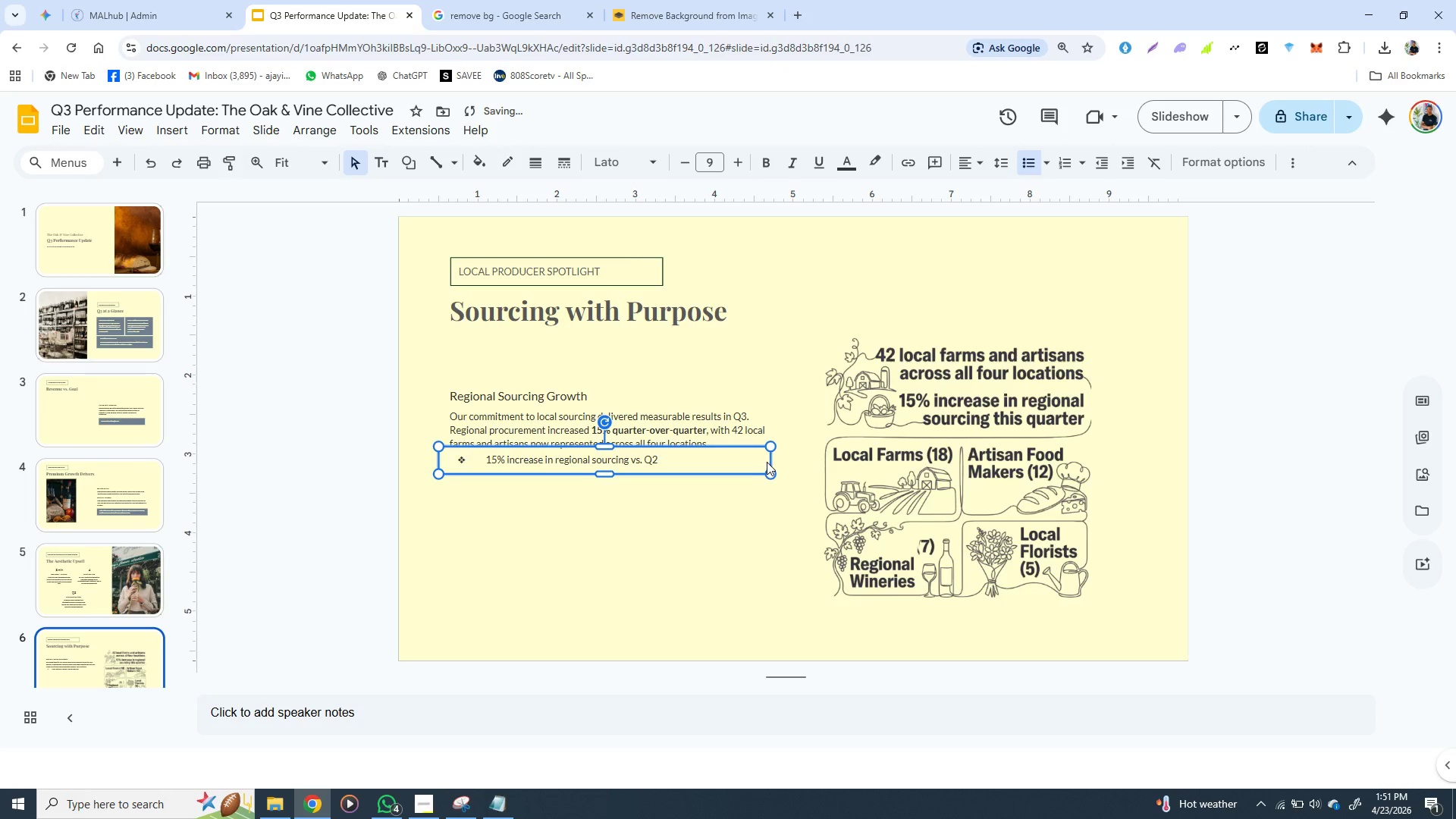 
key(Control+Z)
 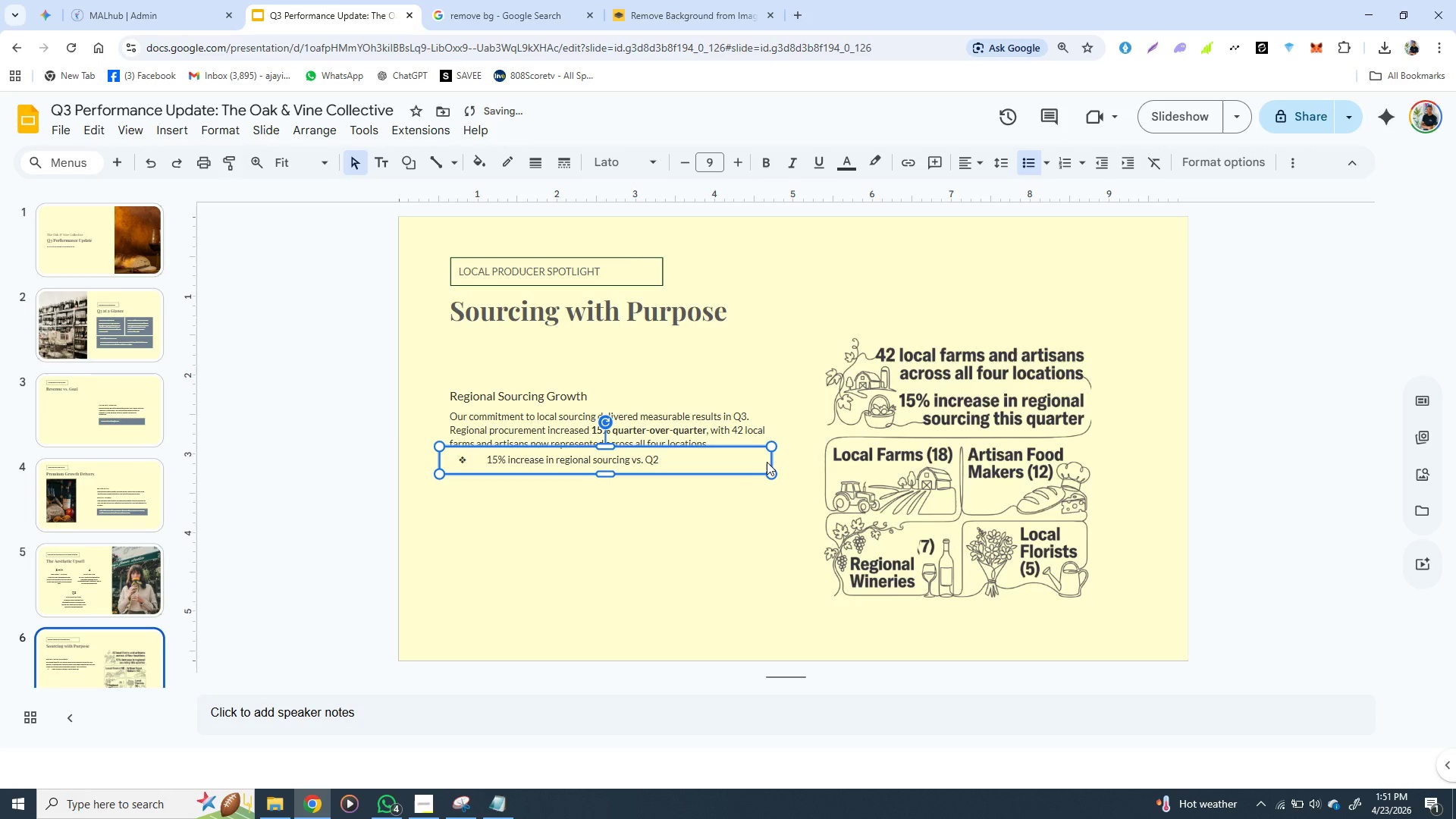 
key(Control+Z)
 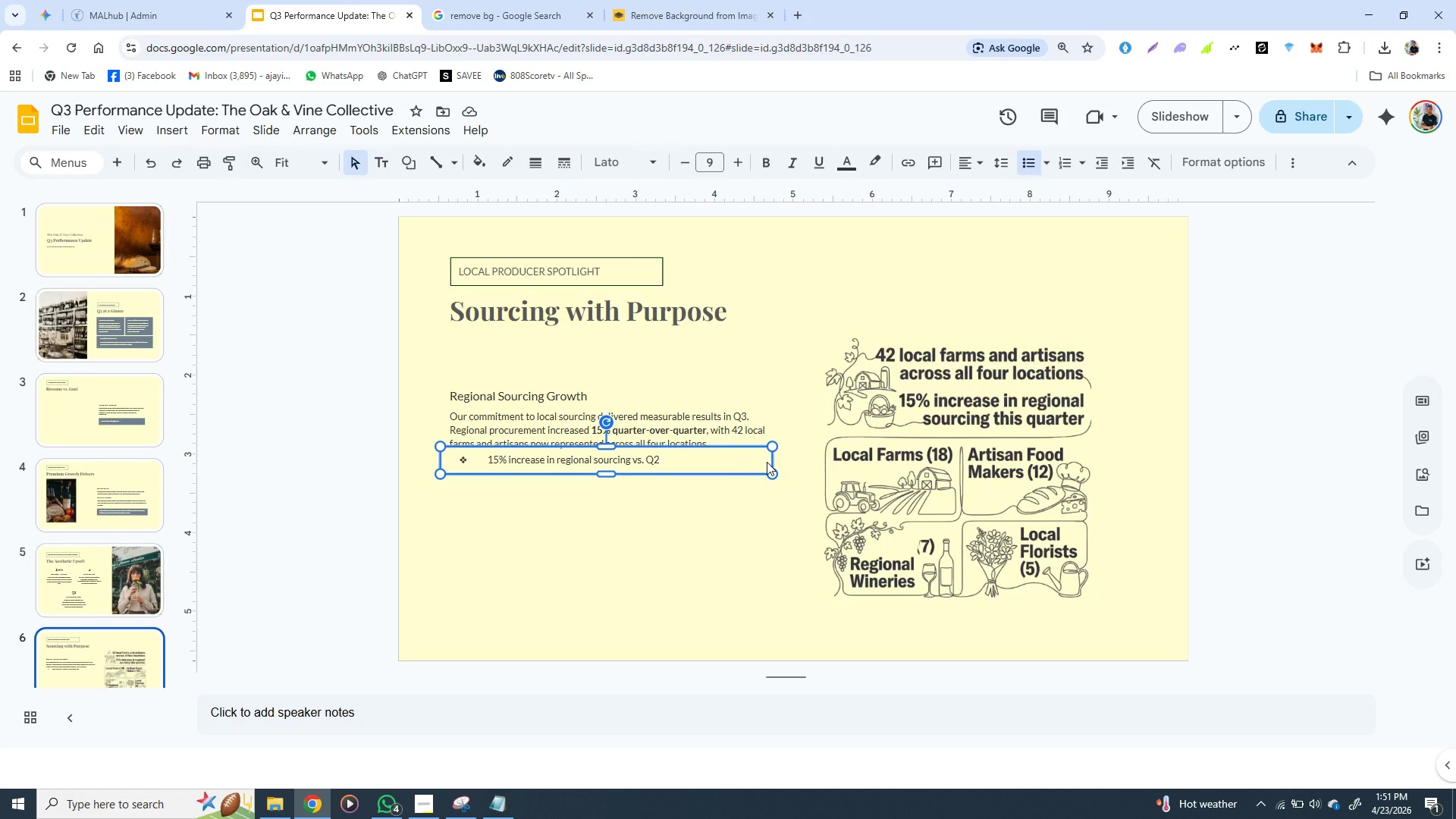 
wait(13.09)
 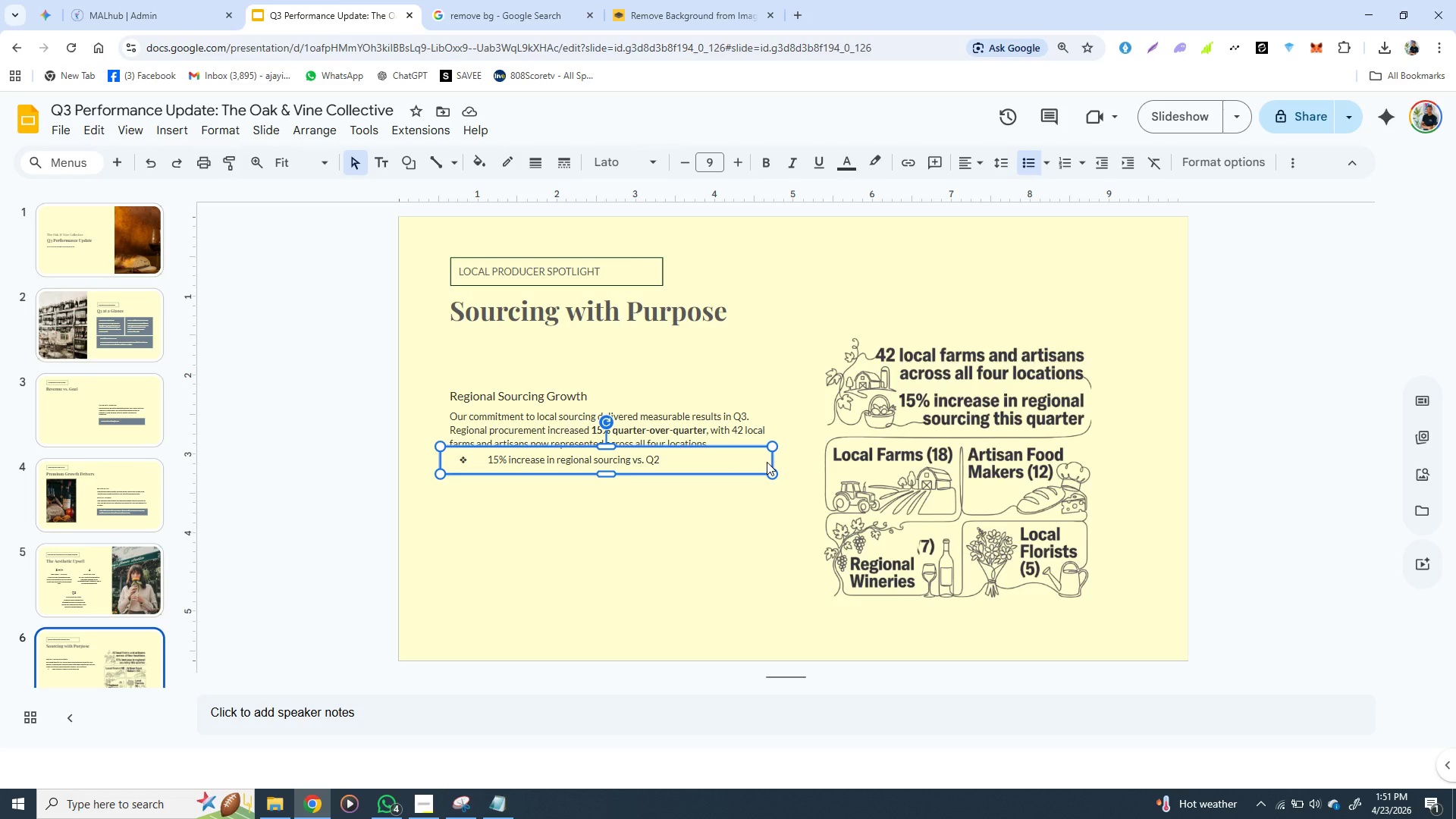 
left_click([466, 457])
 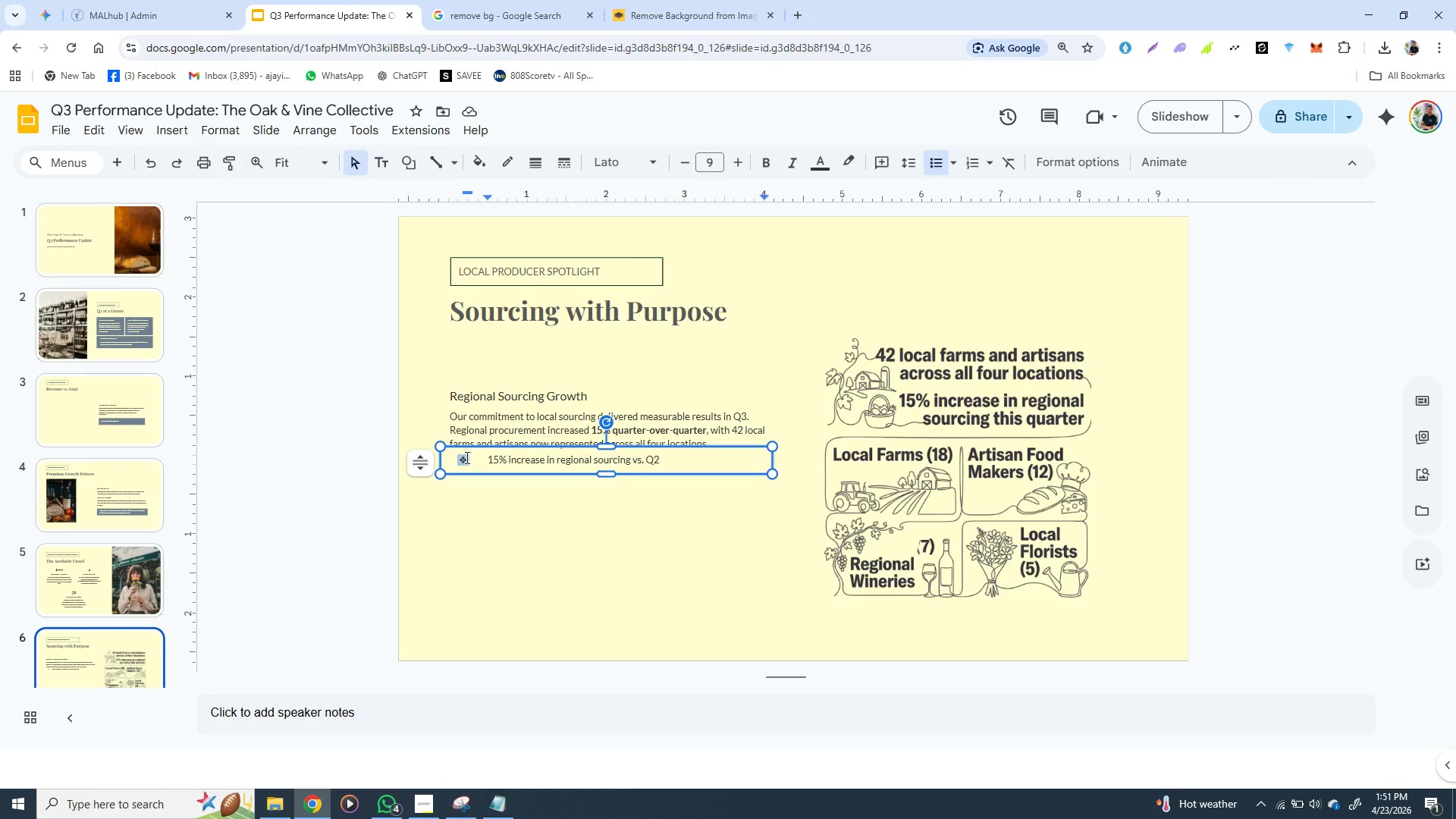 
key(Backspace)
 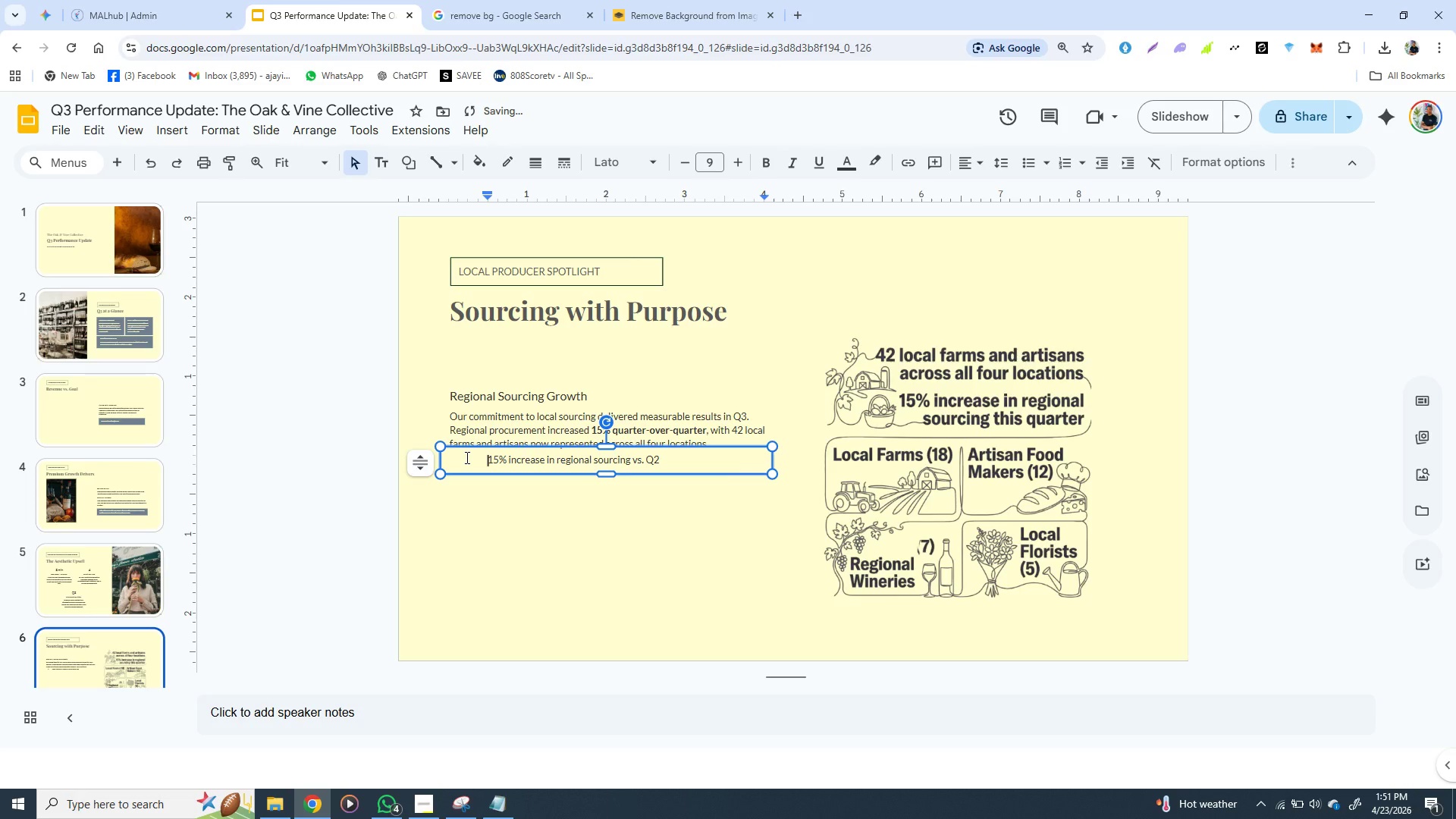 
key(Backspace)
 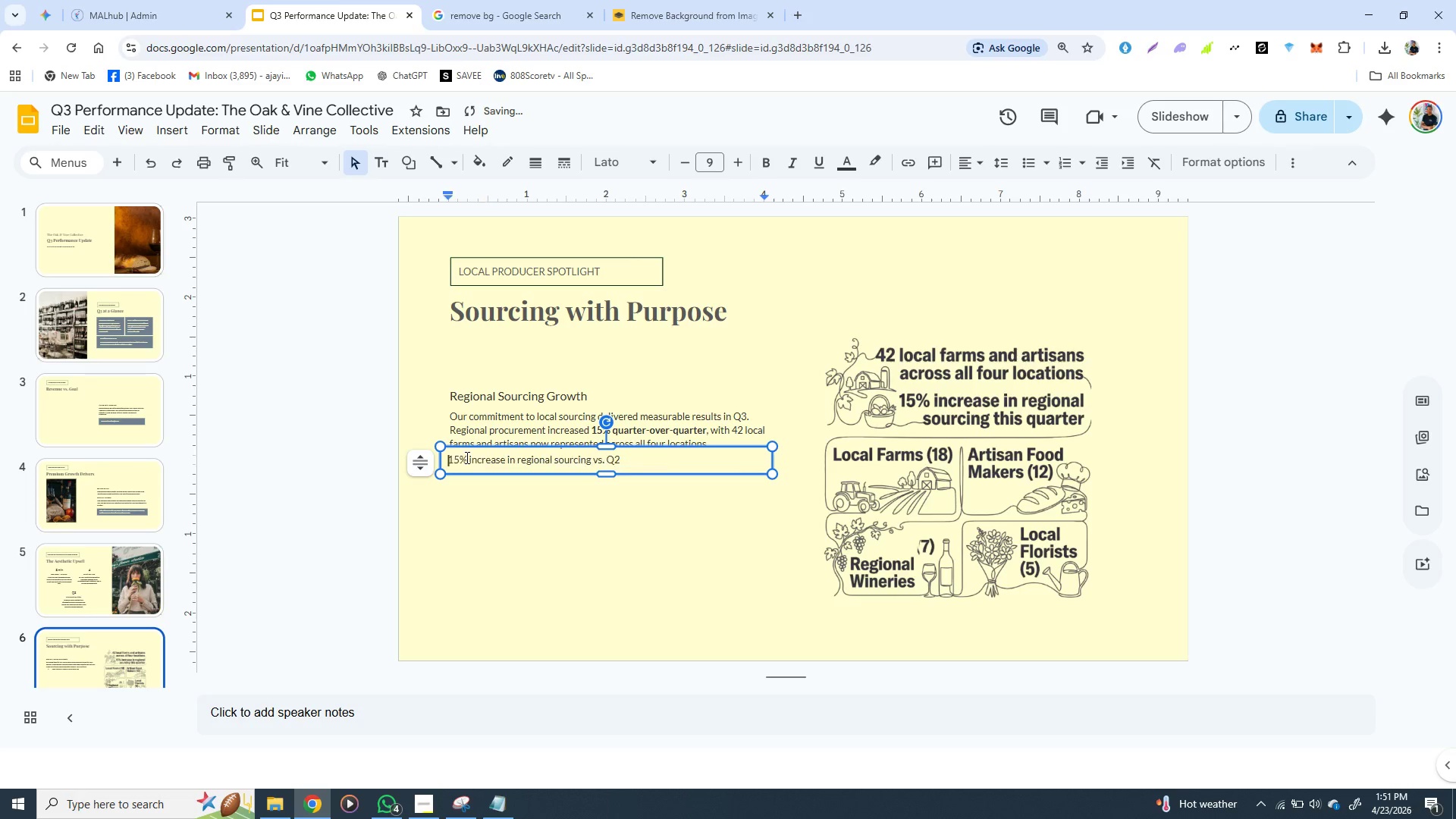 
key(Backspace)
 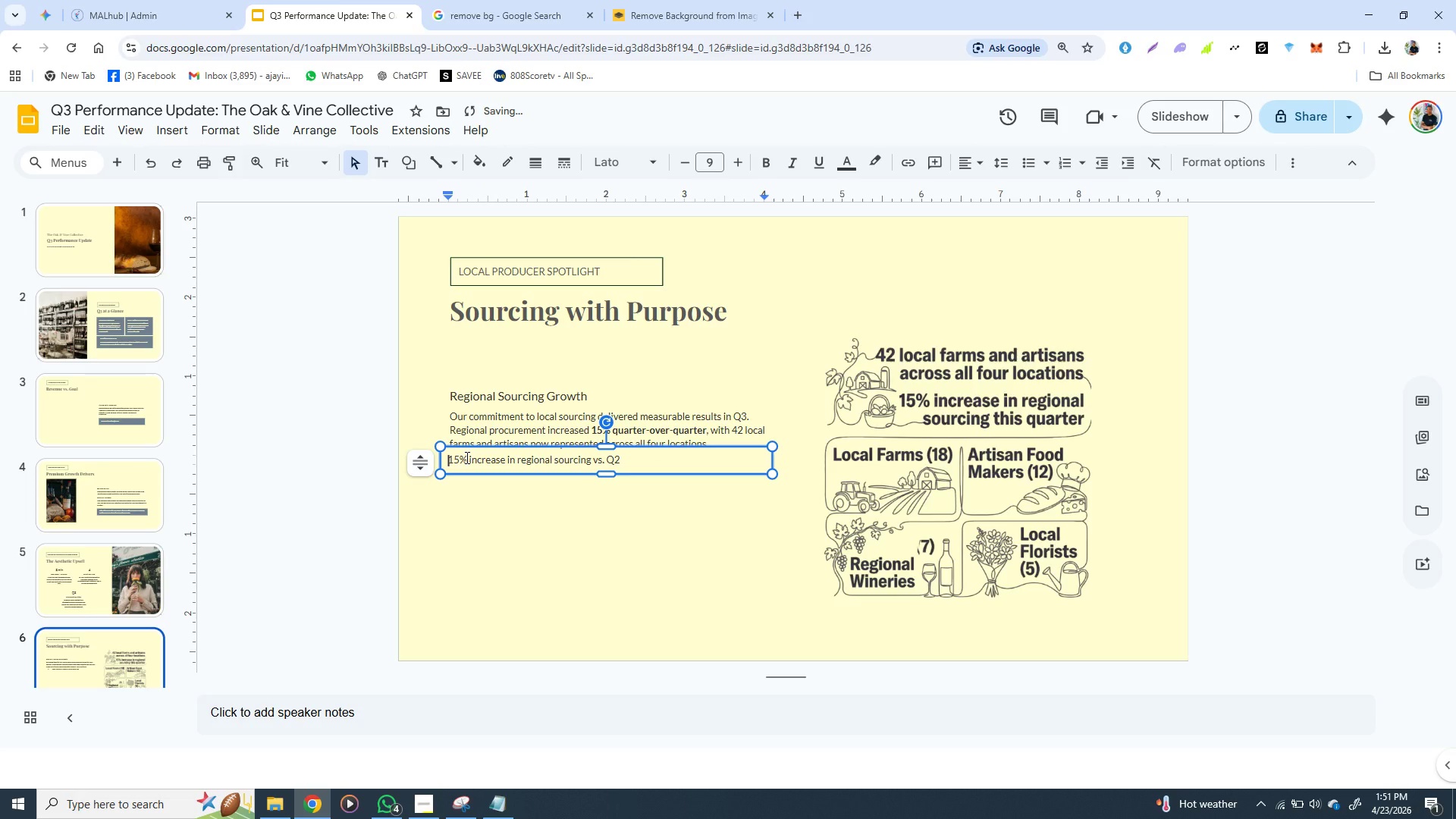 
key(Backspace)
 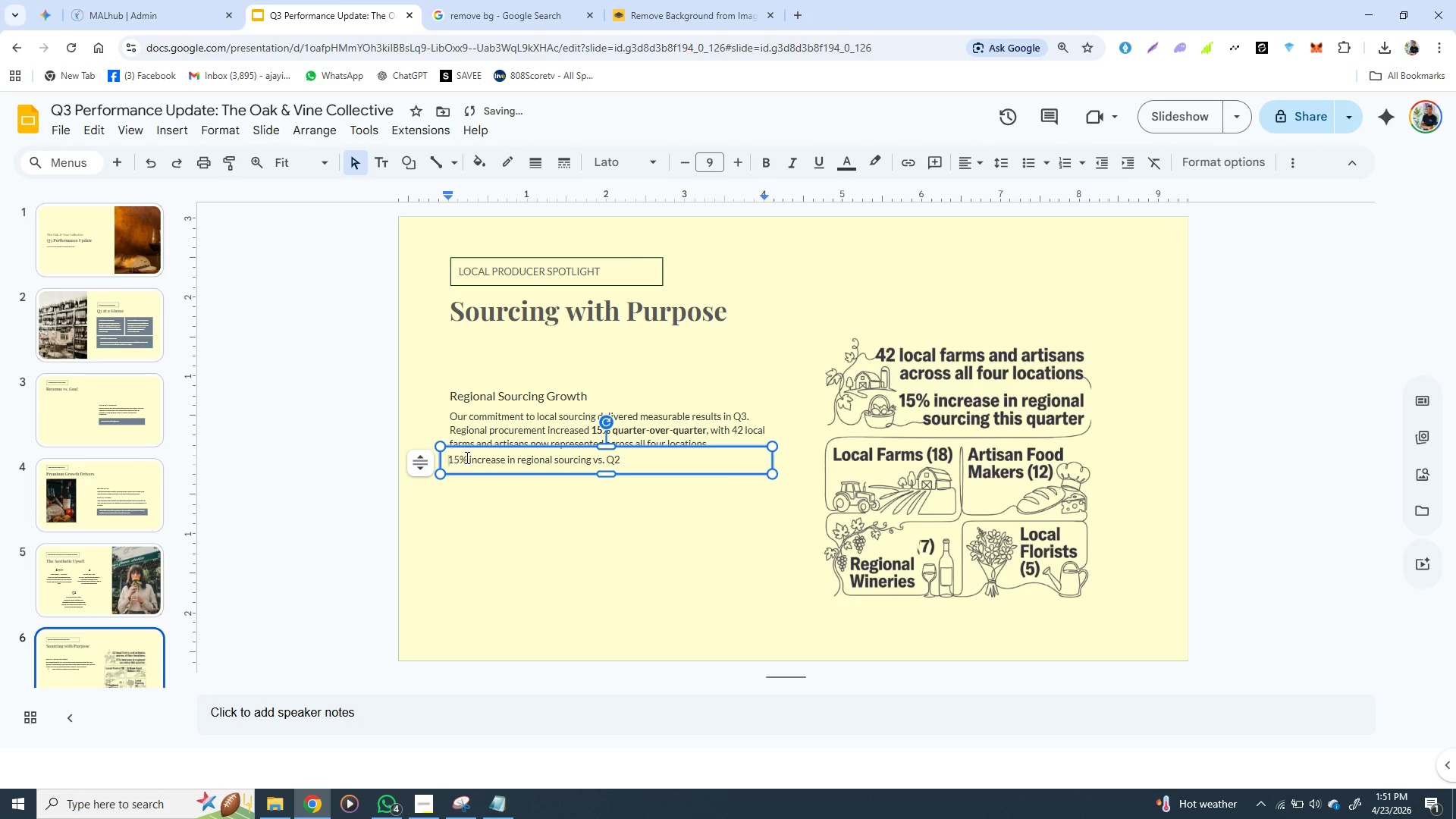 
key(Backspace)
 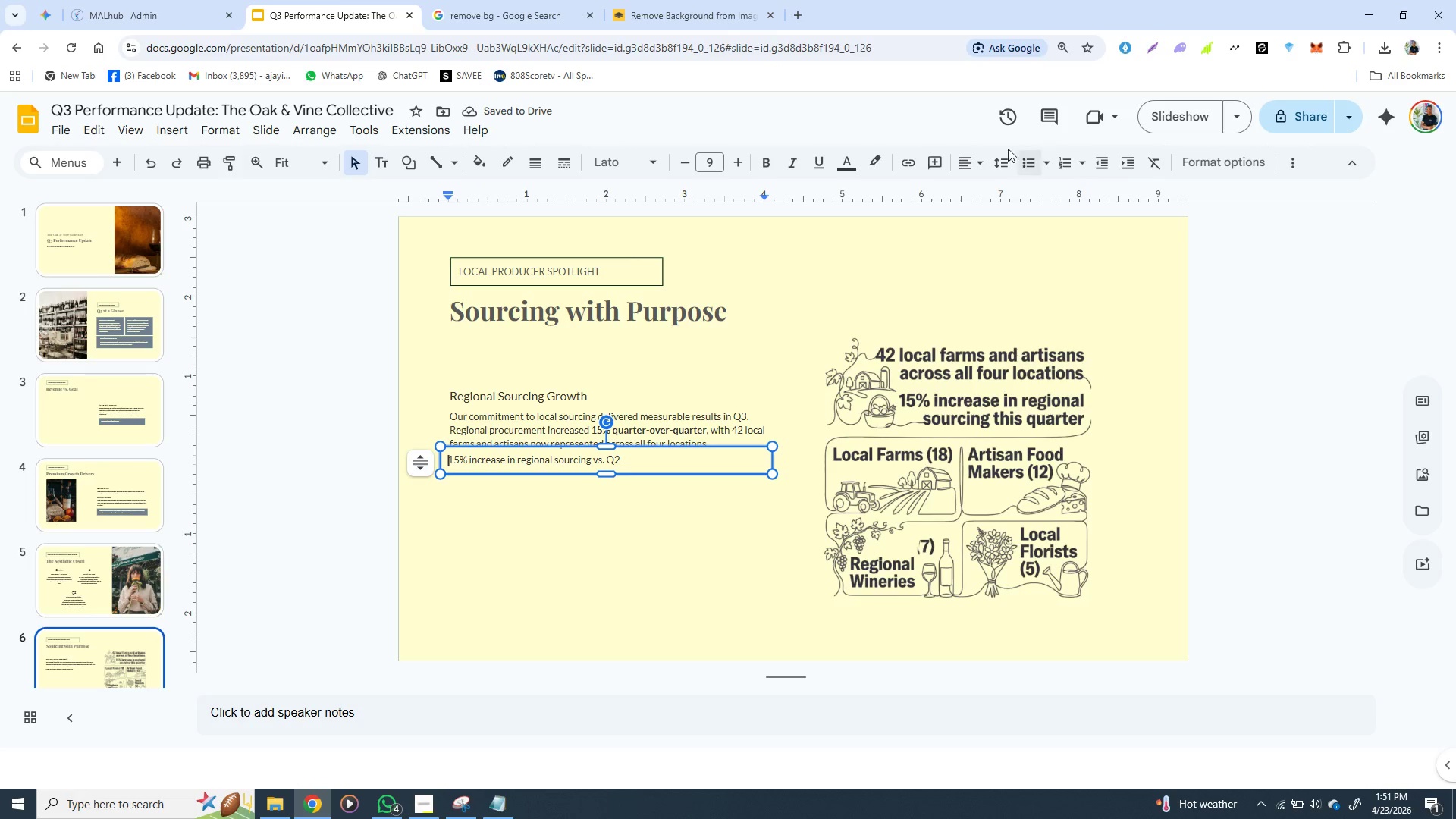 
left_click([1002, 157])
 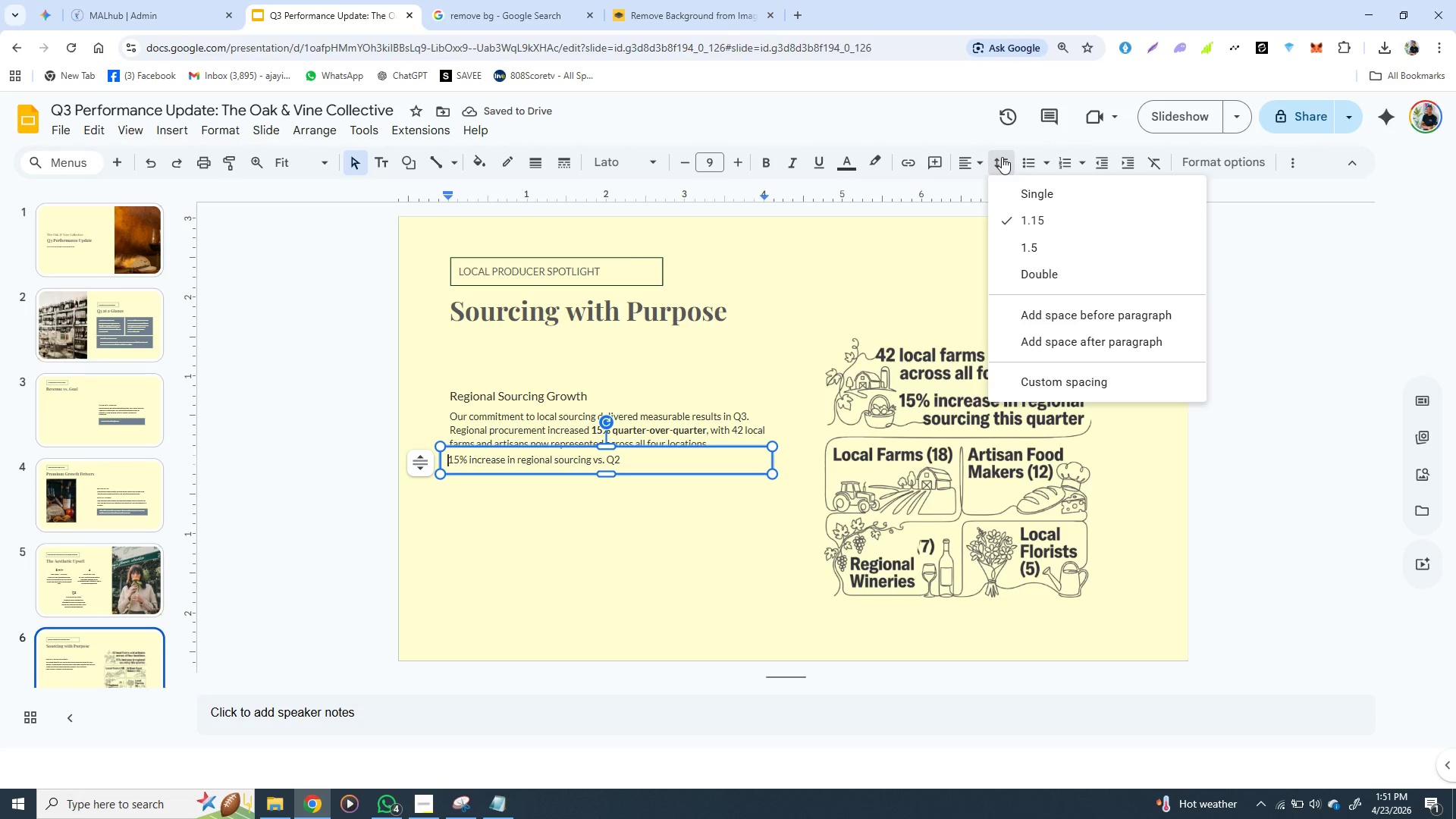 
left_click([1002, 157])
 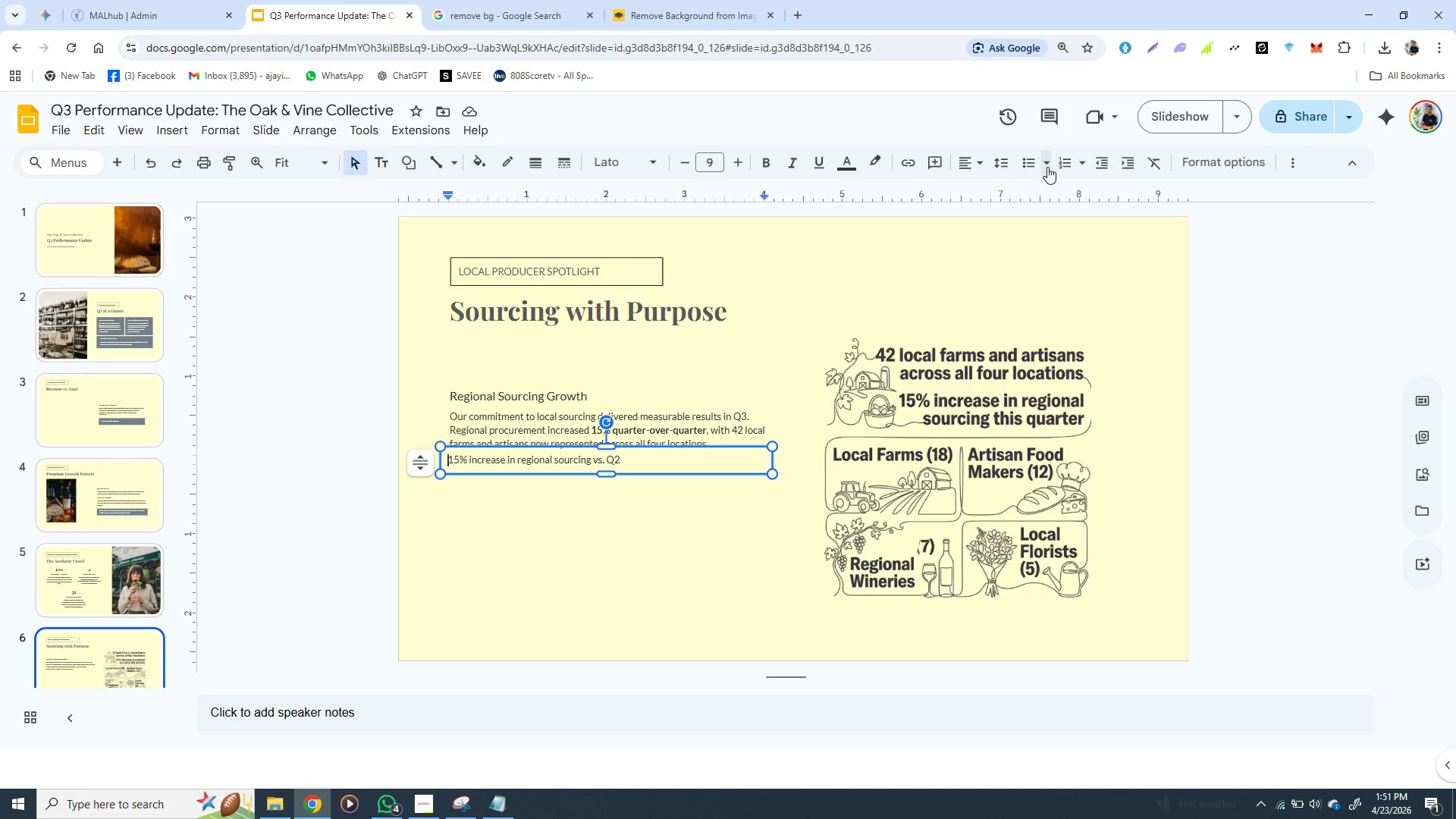 
left_click([1047, 167])
 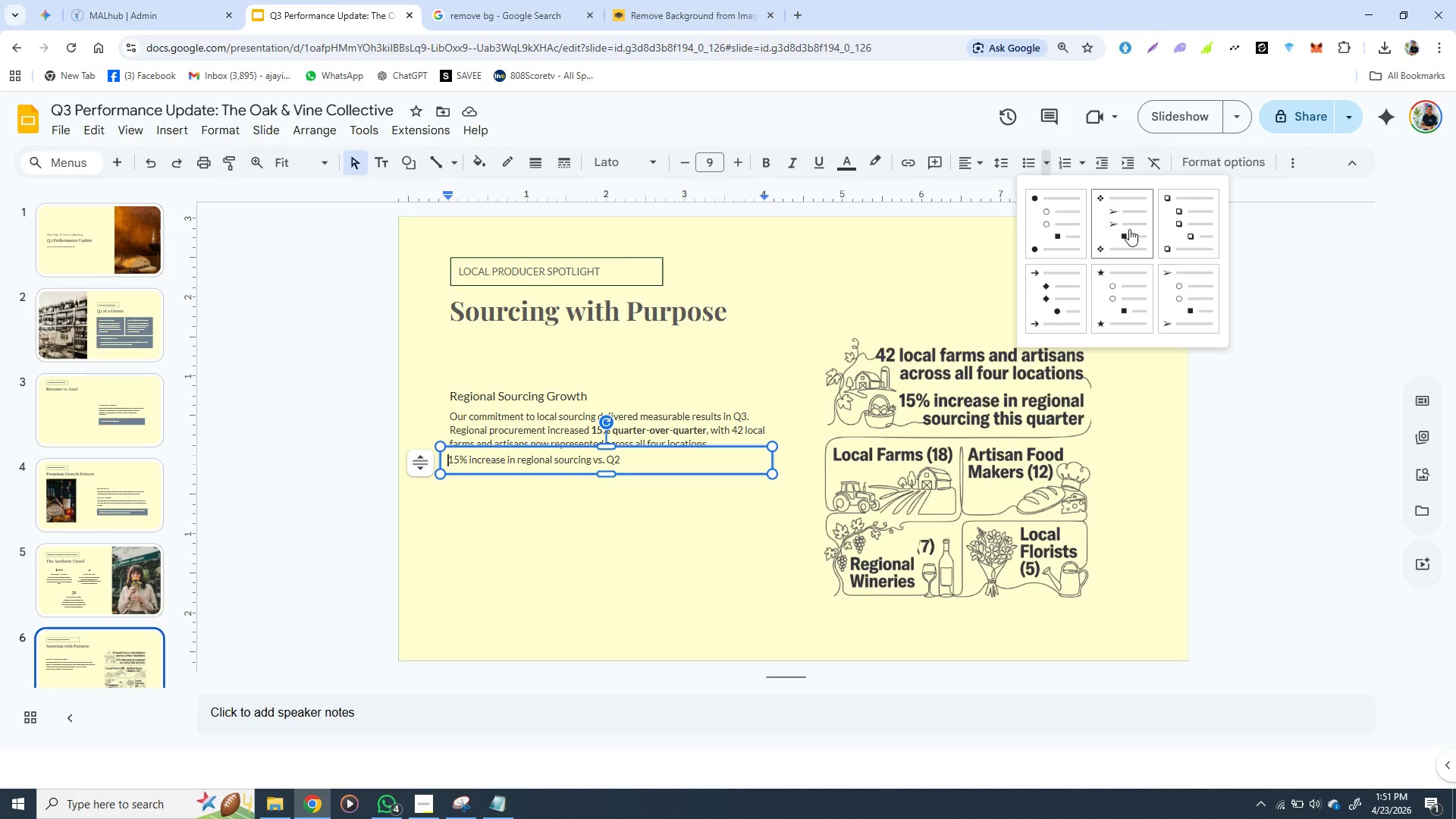 
left_click([1129, 229])
 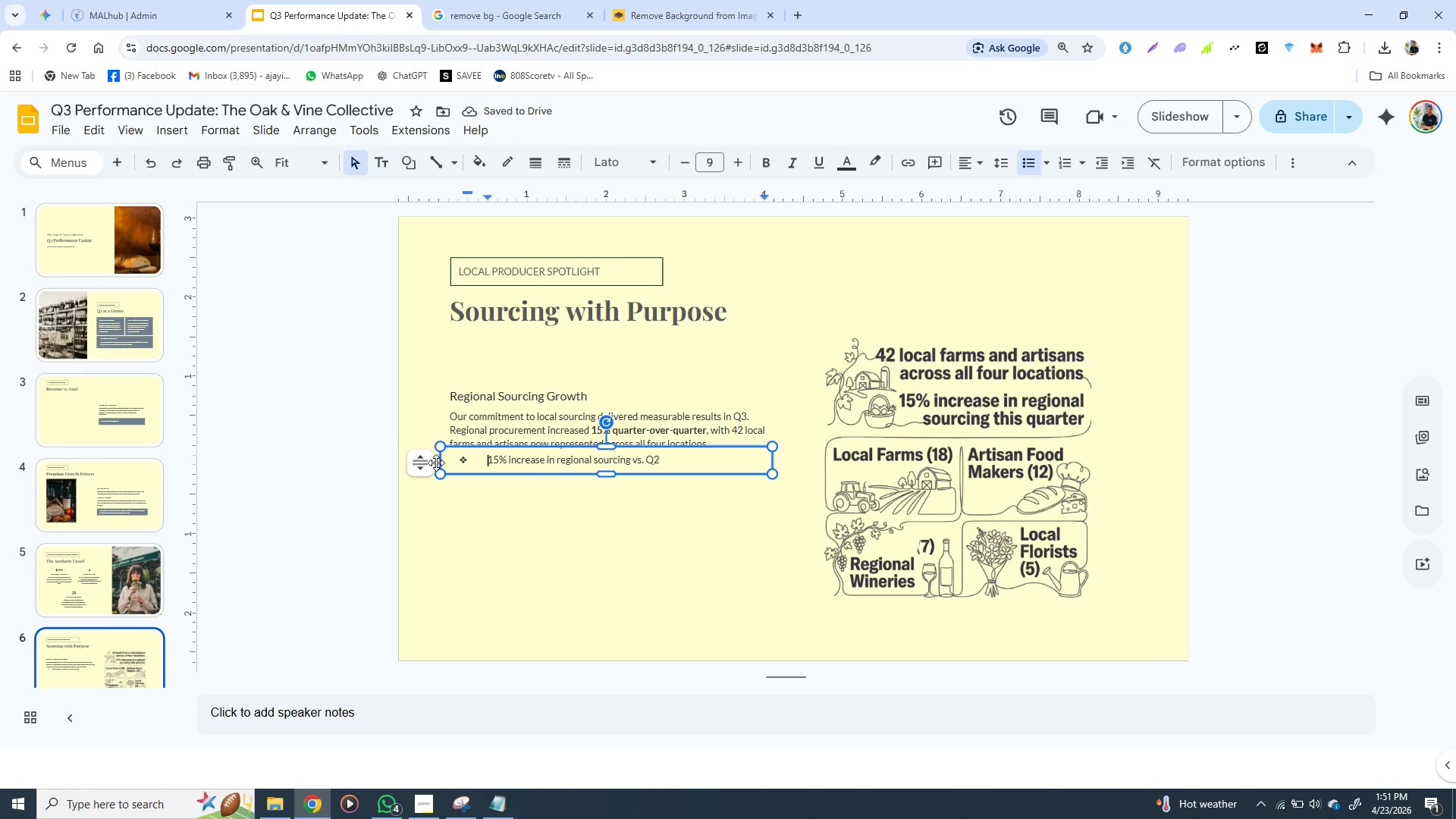 
left_click([438, 461])
 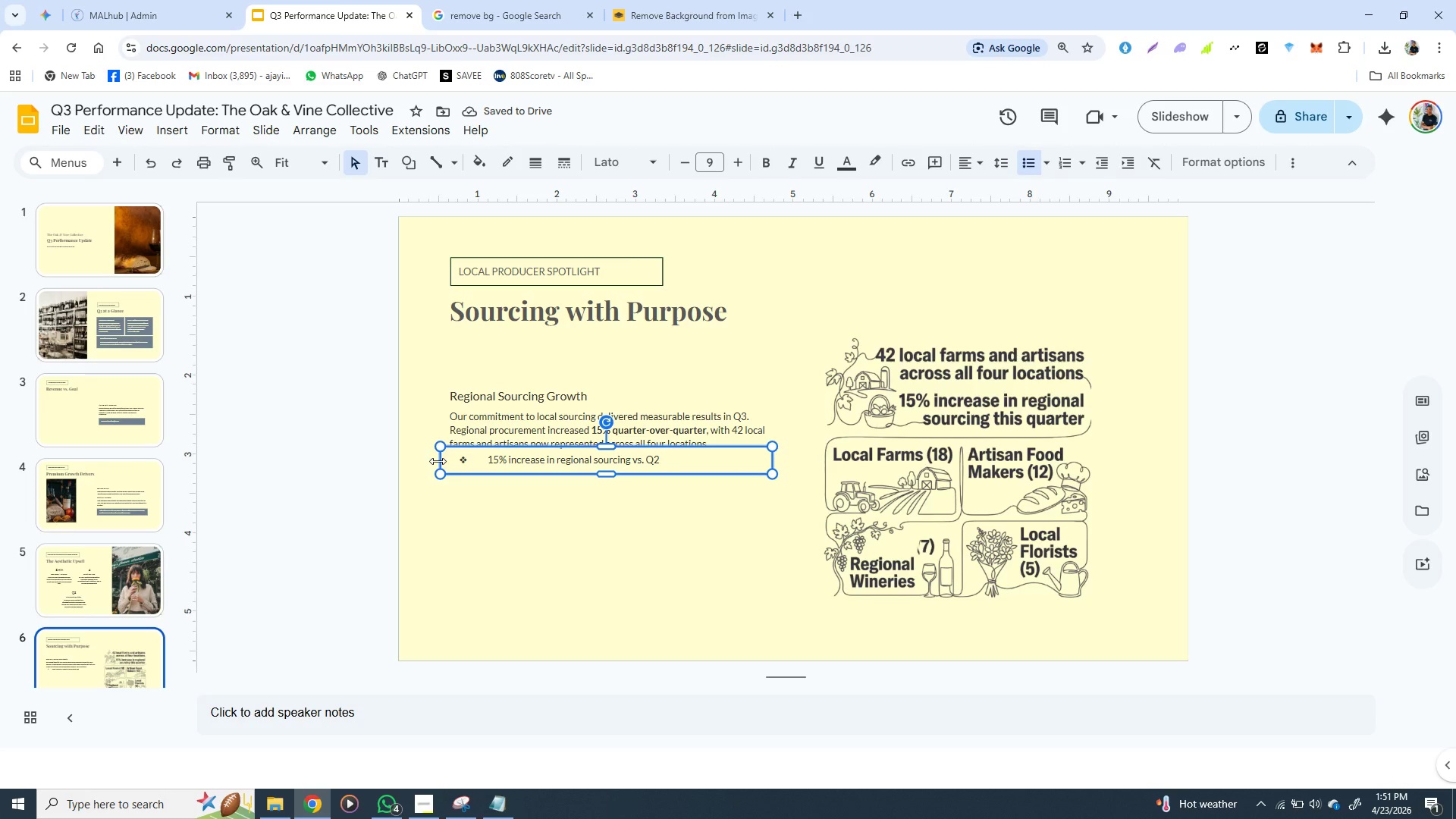 
left_click_drag(start_coordinate=[438, 461], to_coordinate=[447, 461])
 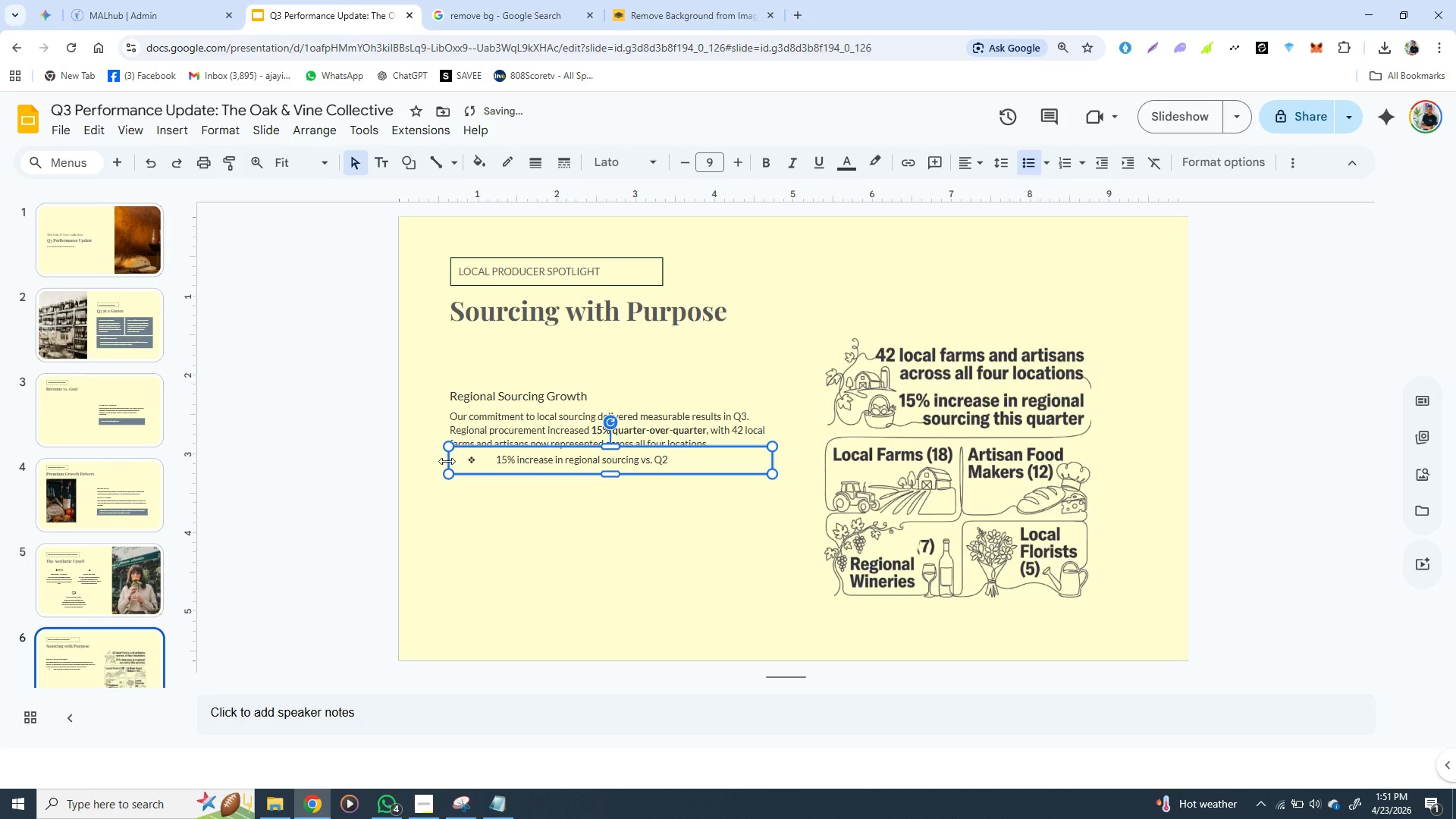 
left_click_drag(start_coordinate=[447, 461], to_coordinate=[466, 457])
 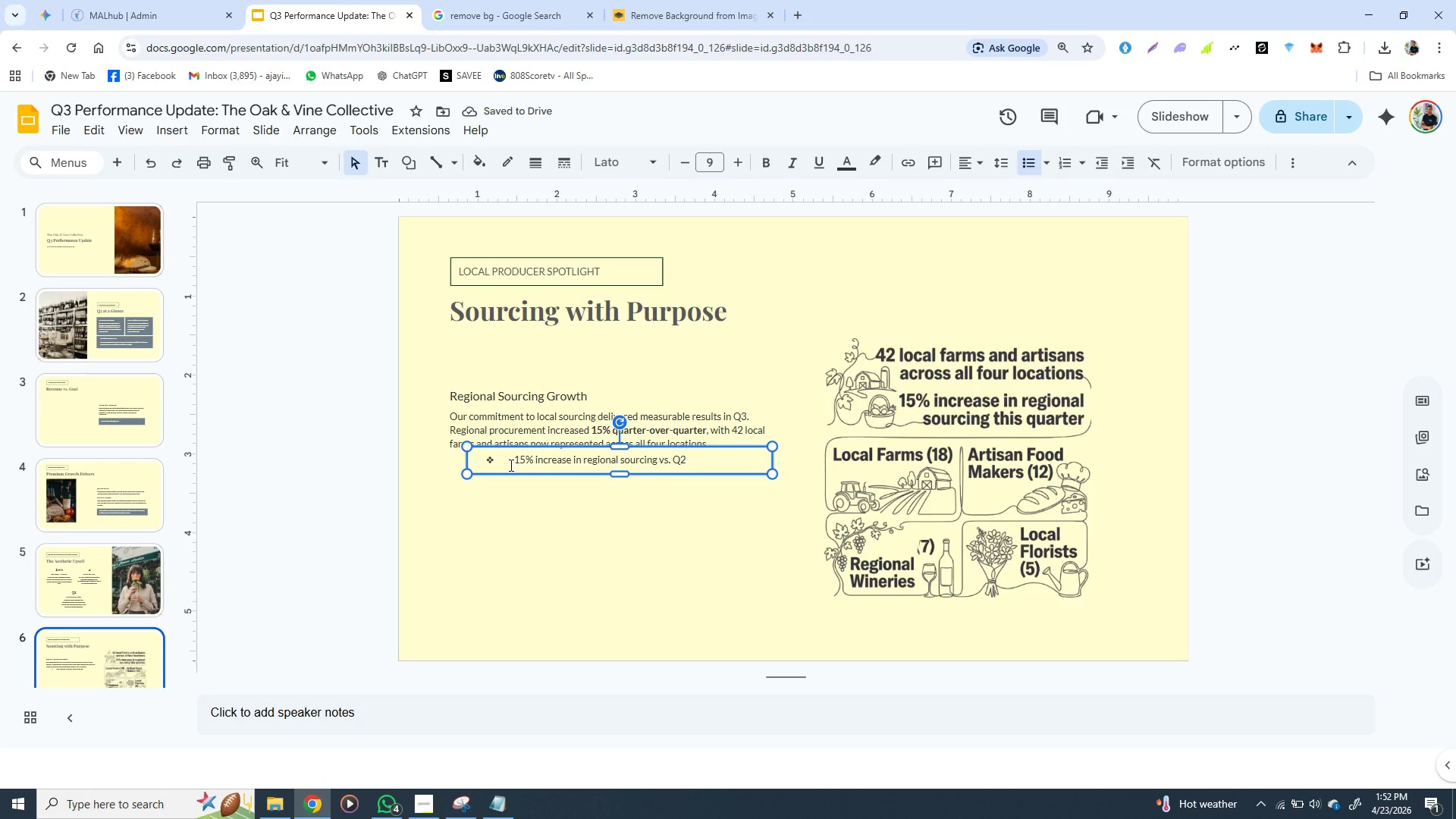 
wait(6.22)
 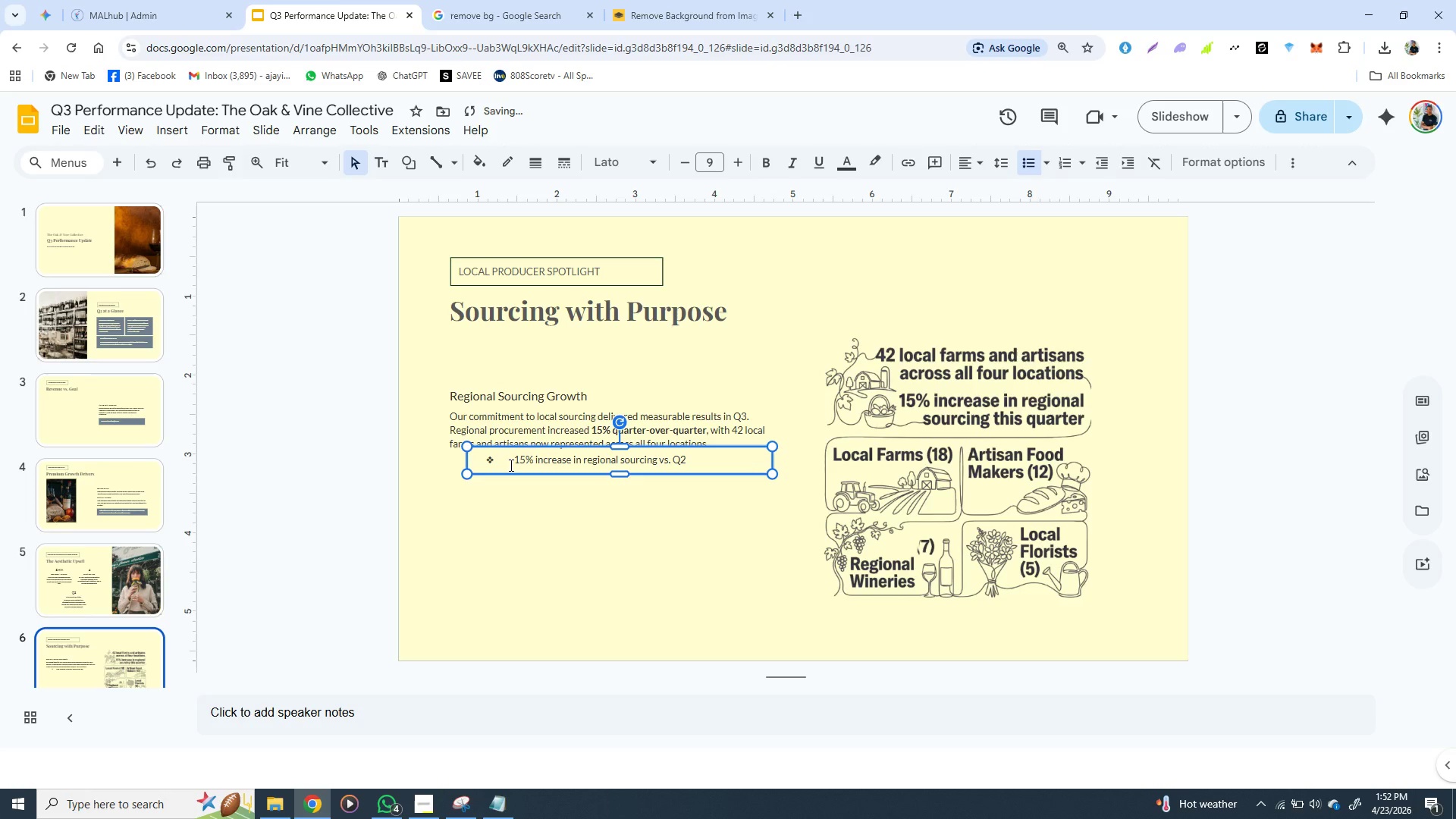 
key(Control+Z)
 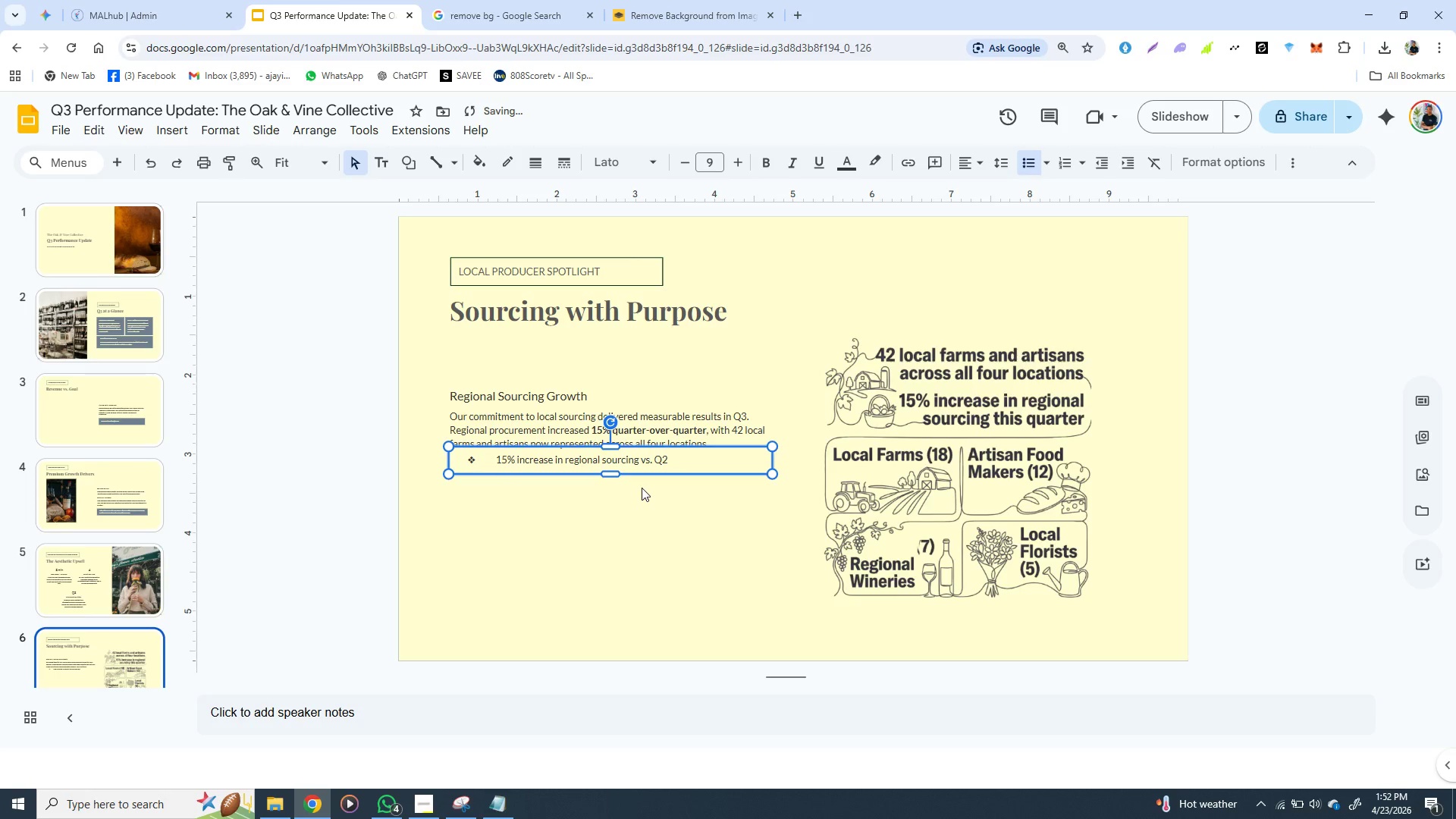 
key(Control+Z)
 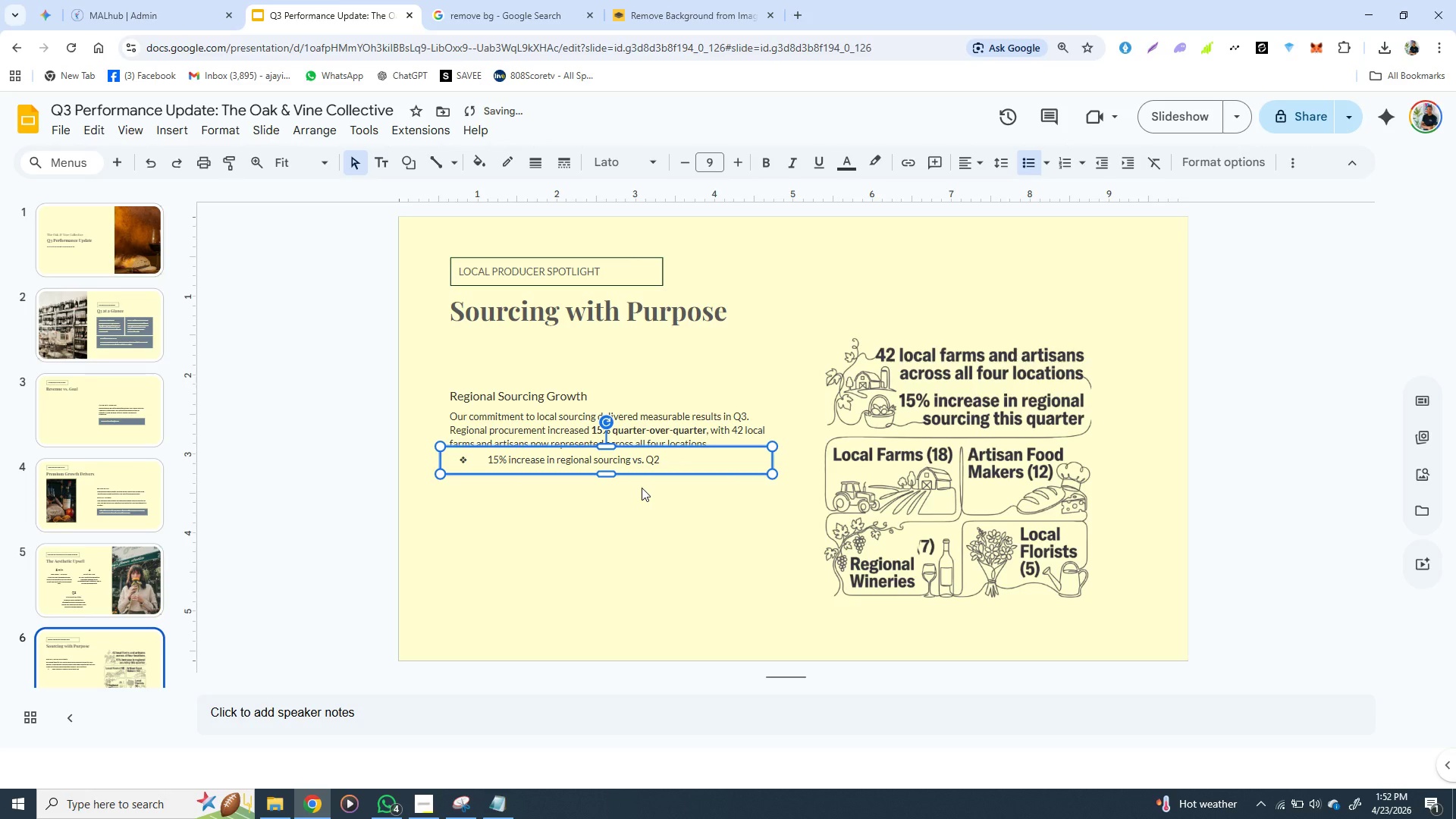 
key(Control+Z)
 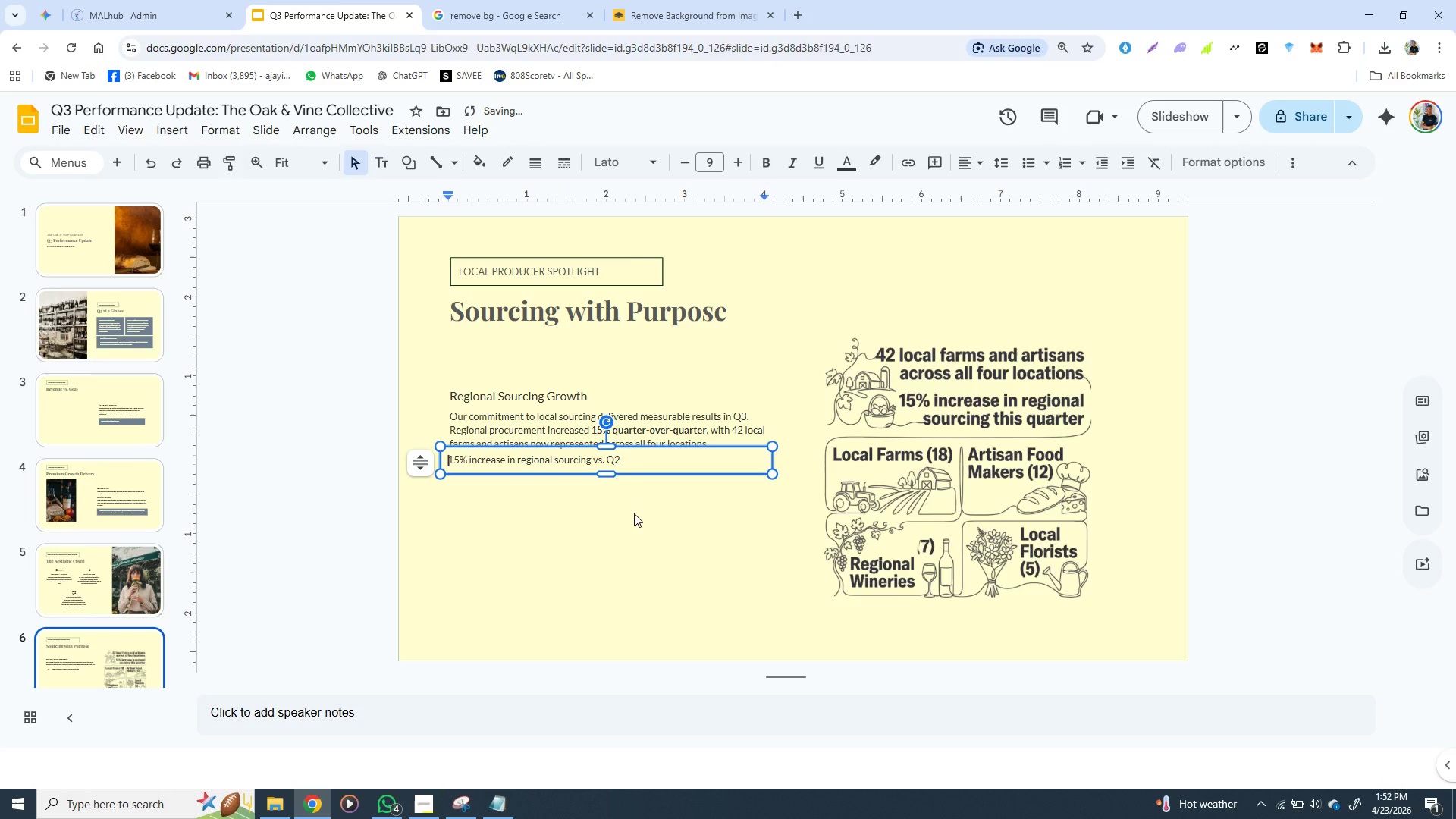 
left_click([594, 565])
 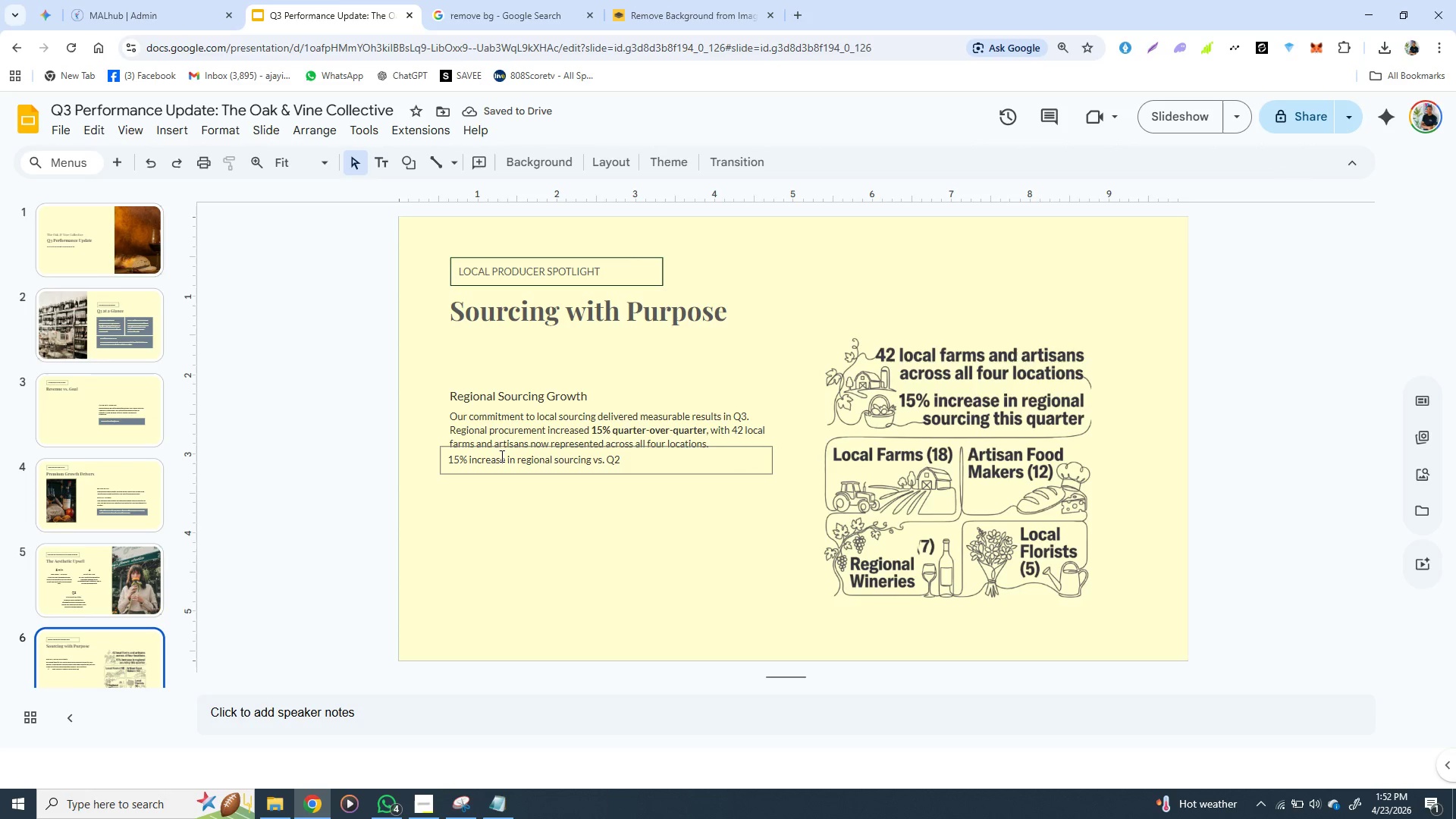 
double_click([500, 456])
 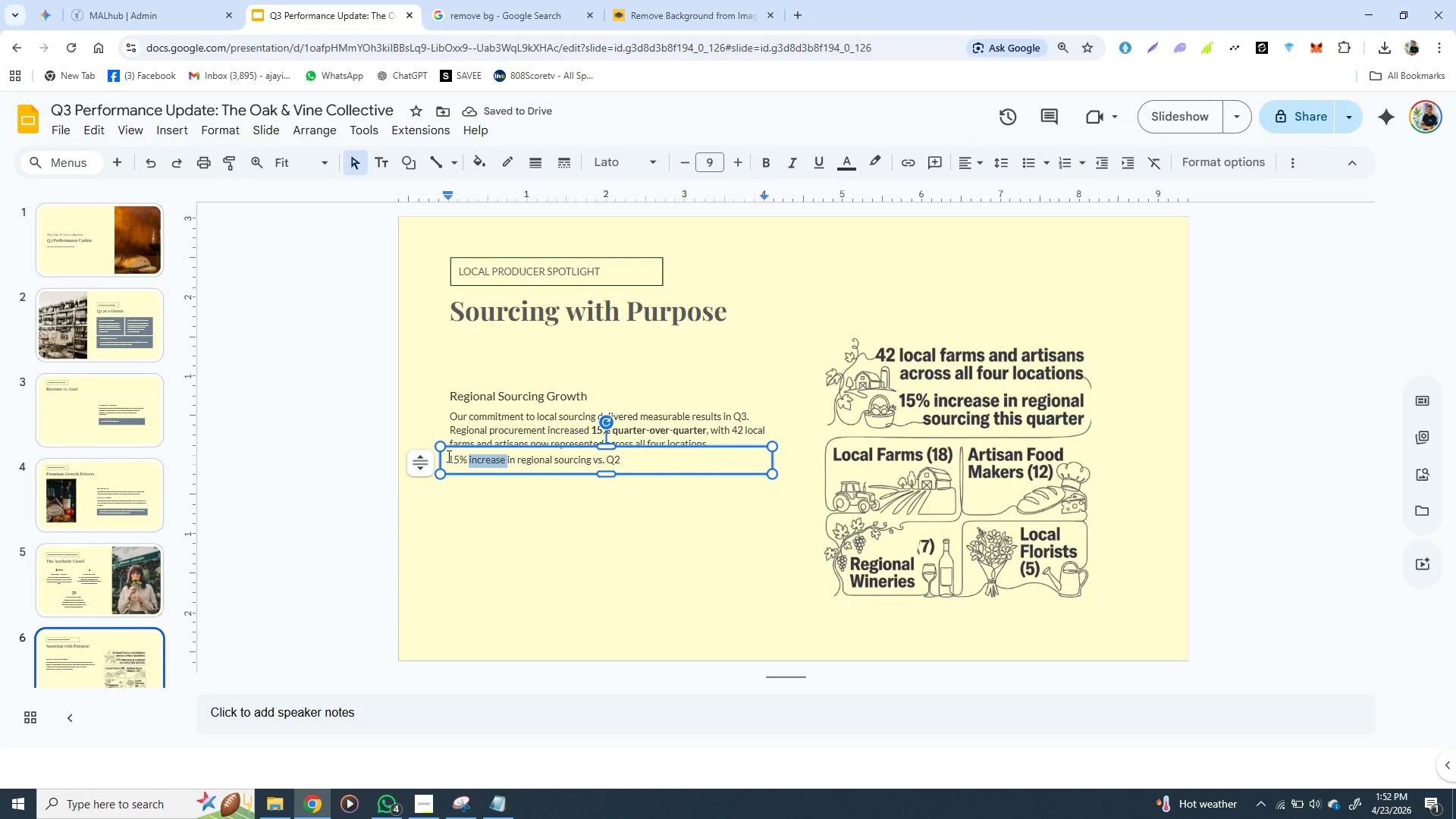 
left_click([447, 456])
 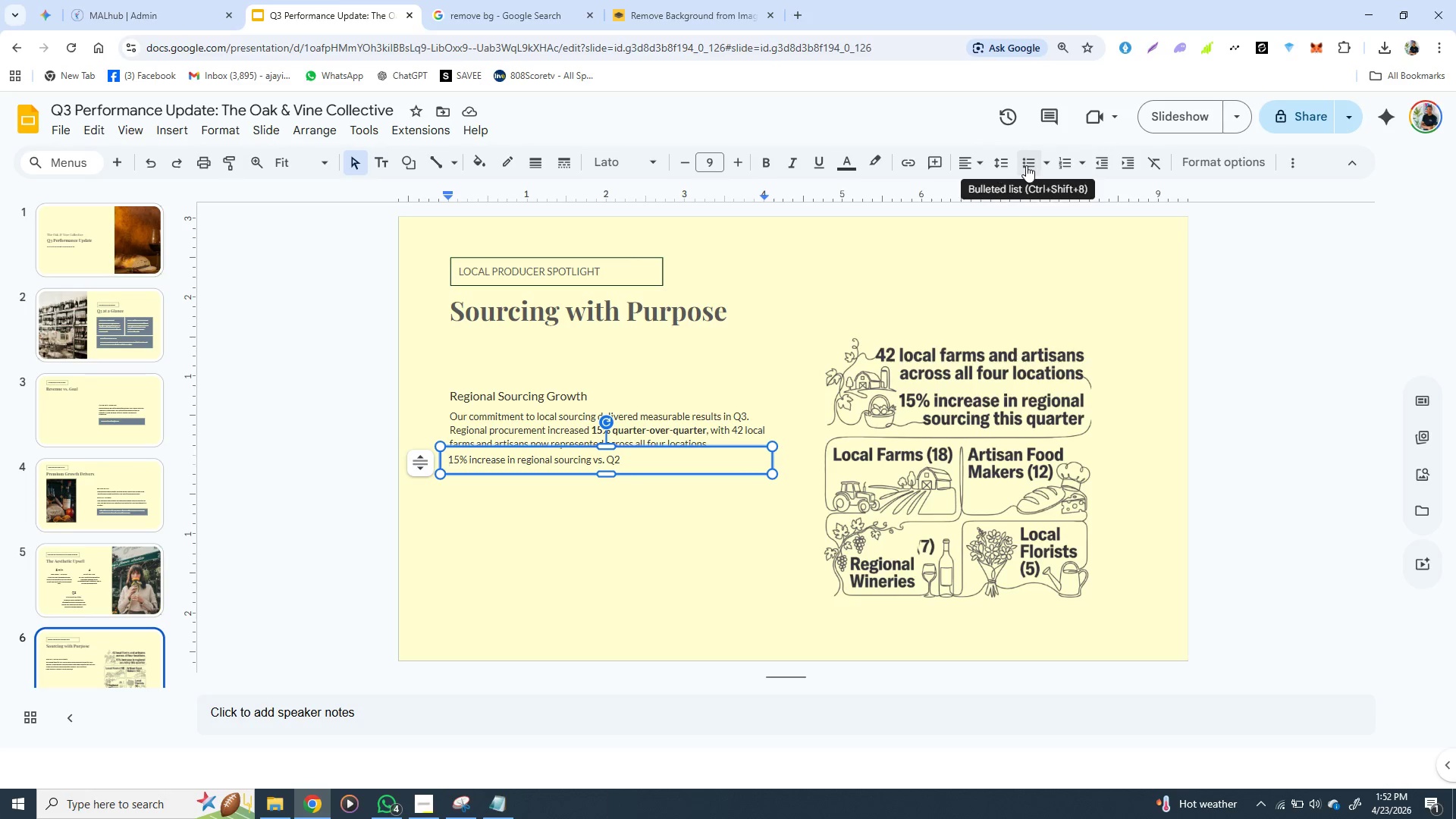 
left_click([1039, 163])
 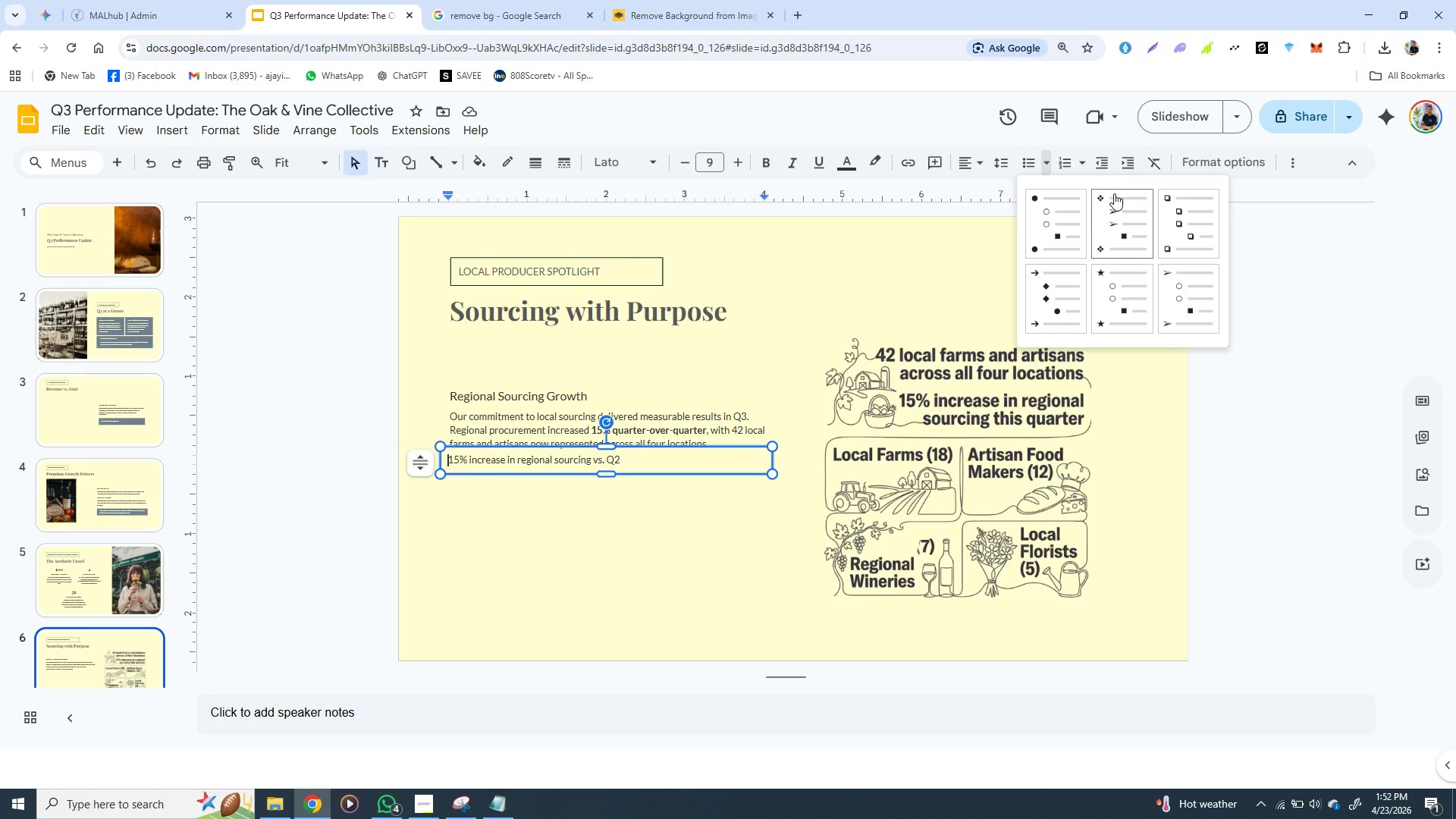 
left_click([1107, 195])
 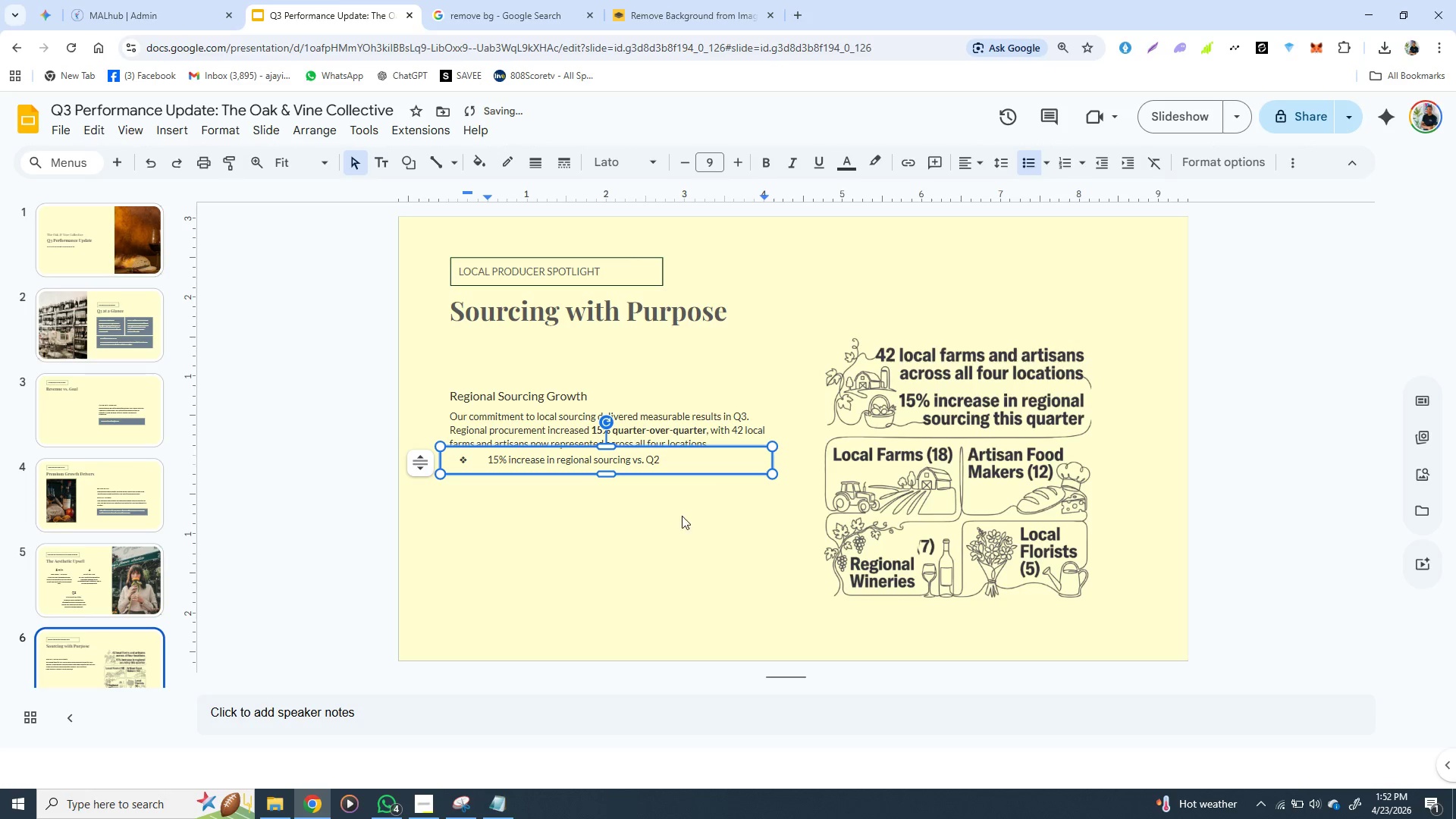 
left_click([607, 565])
 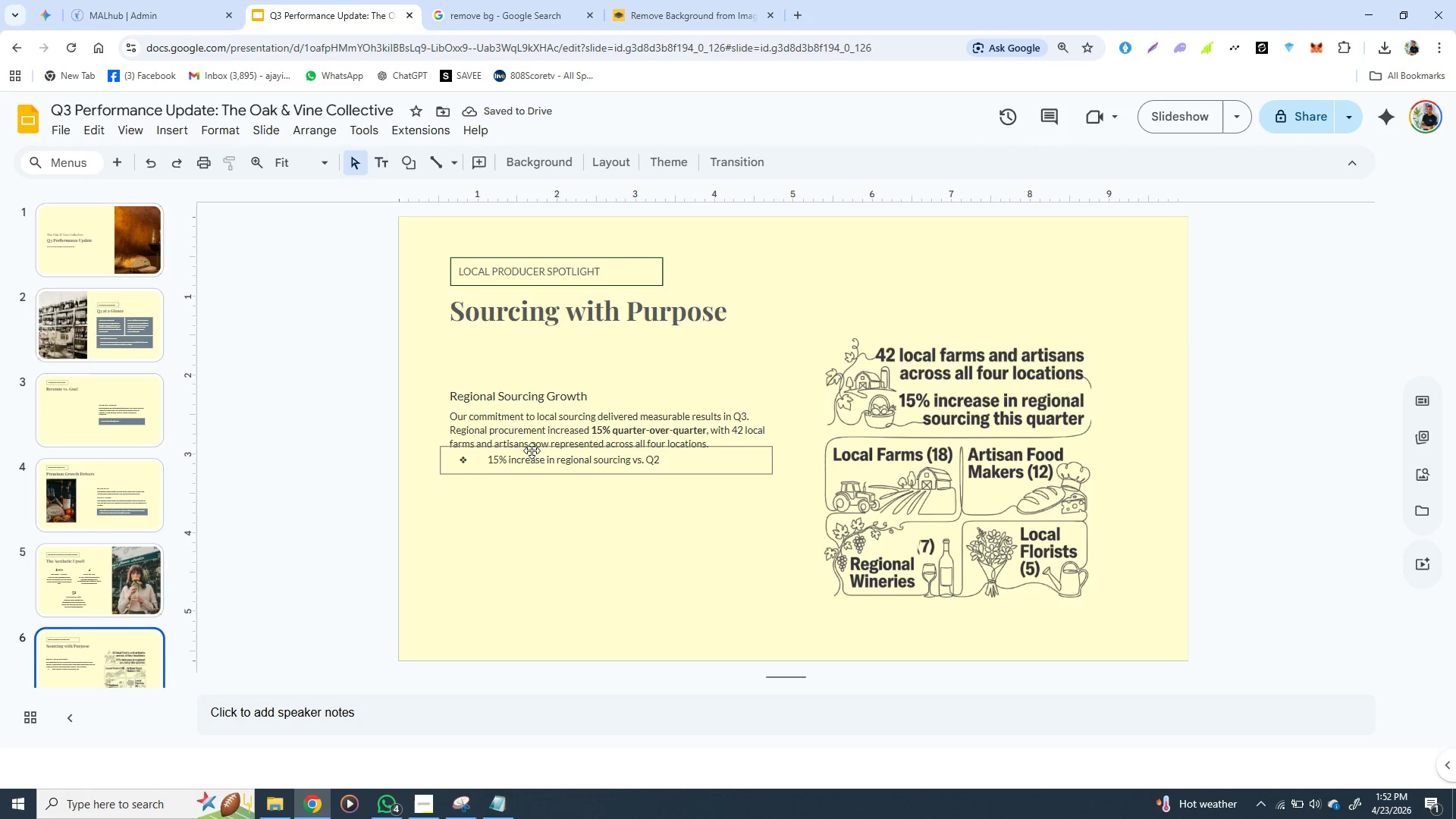 
left_click([538, 450])
 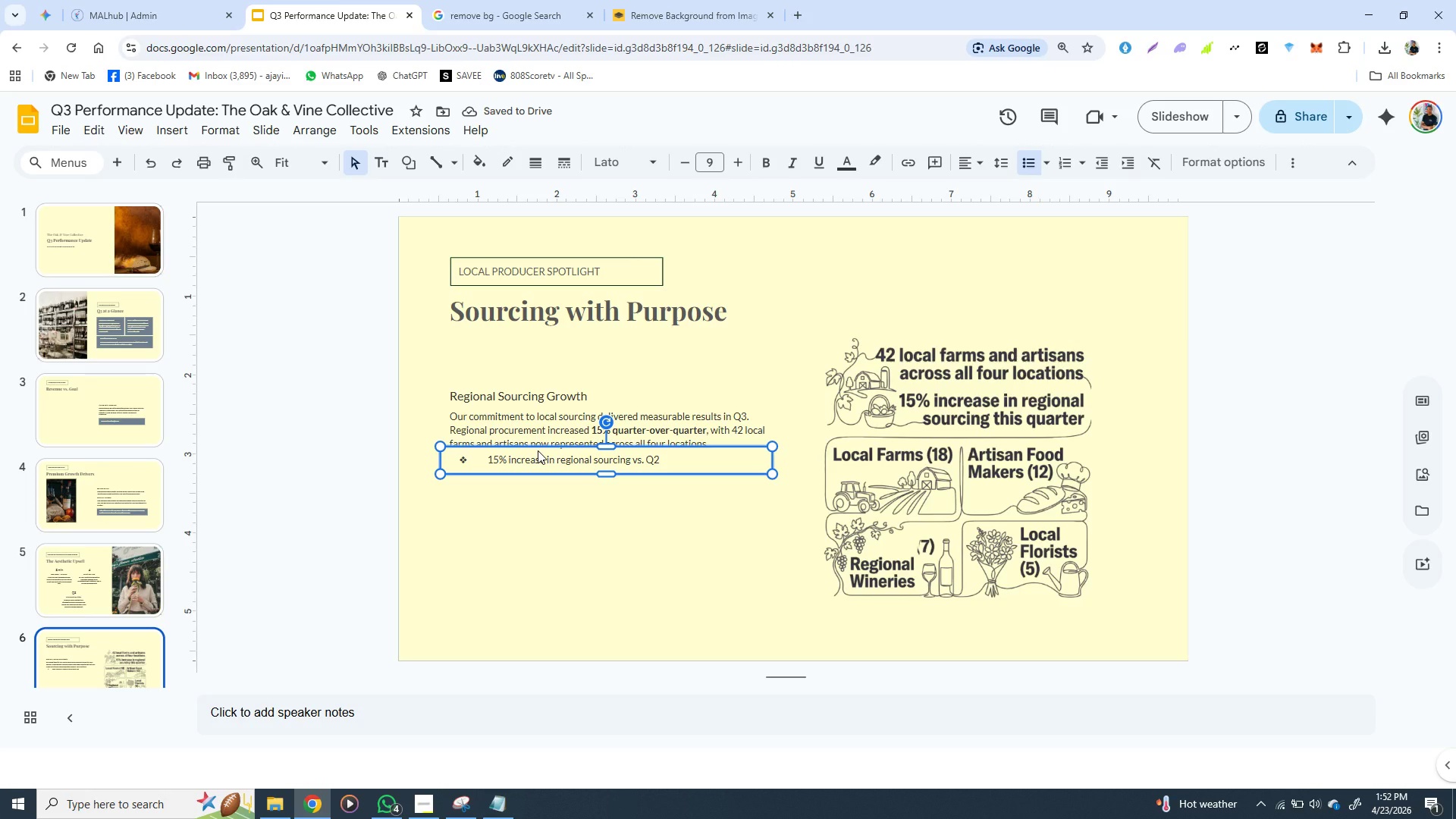 
key(ArrowDown)
 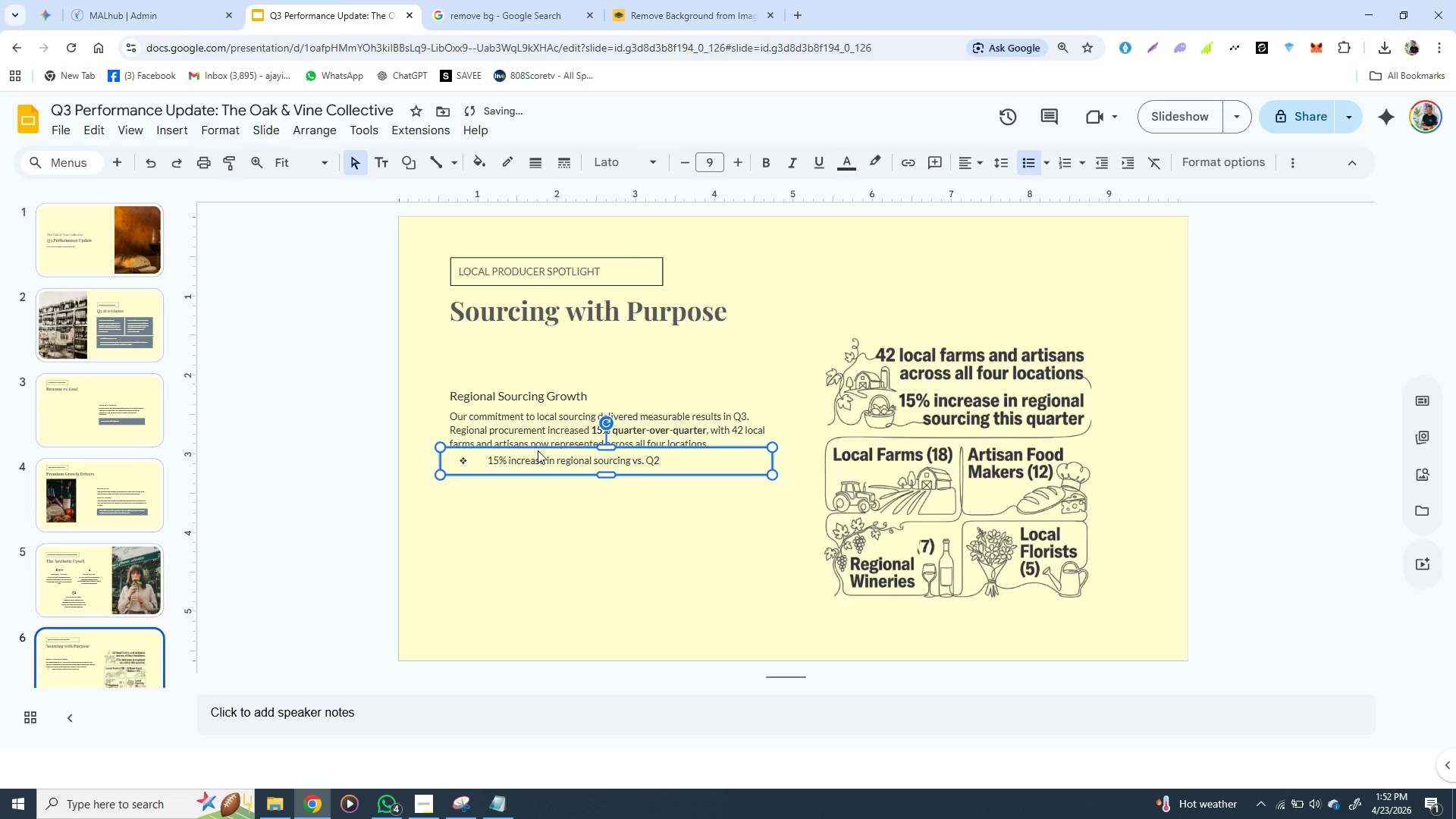 
key(ArrowDown)
 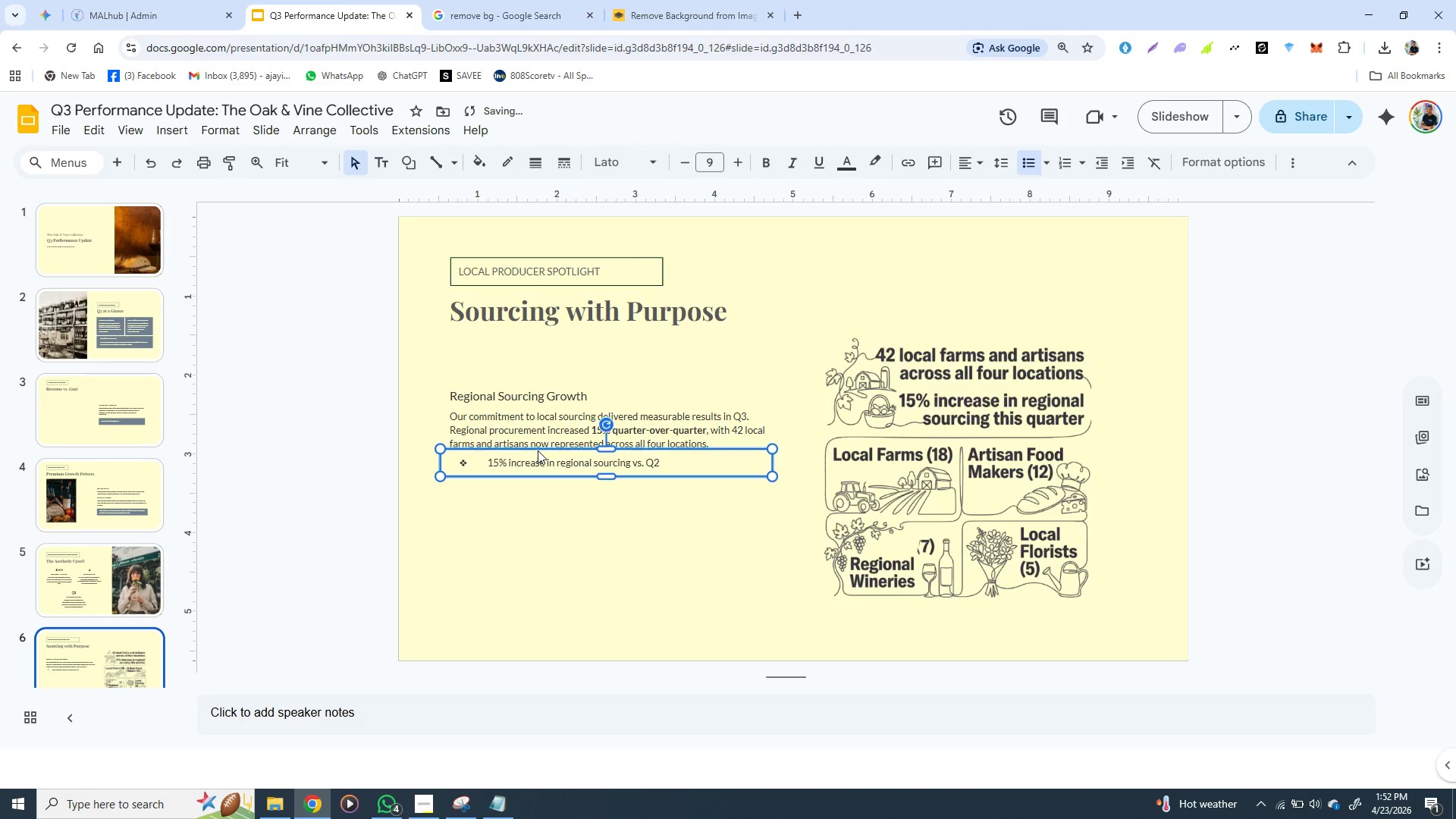 
key(ArrowDown)
 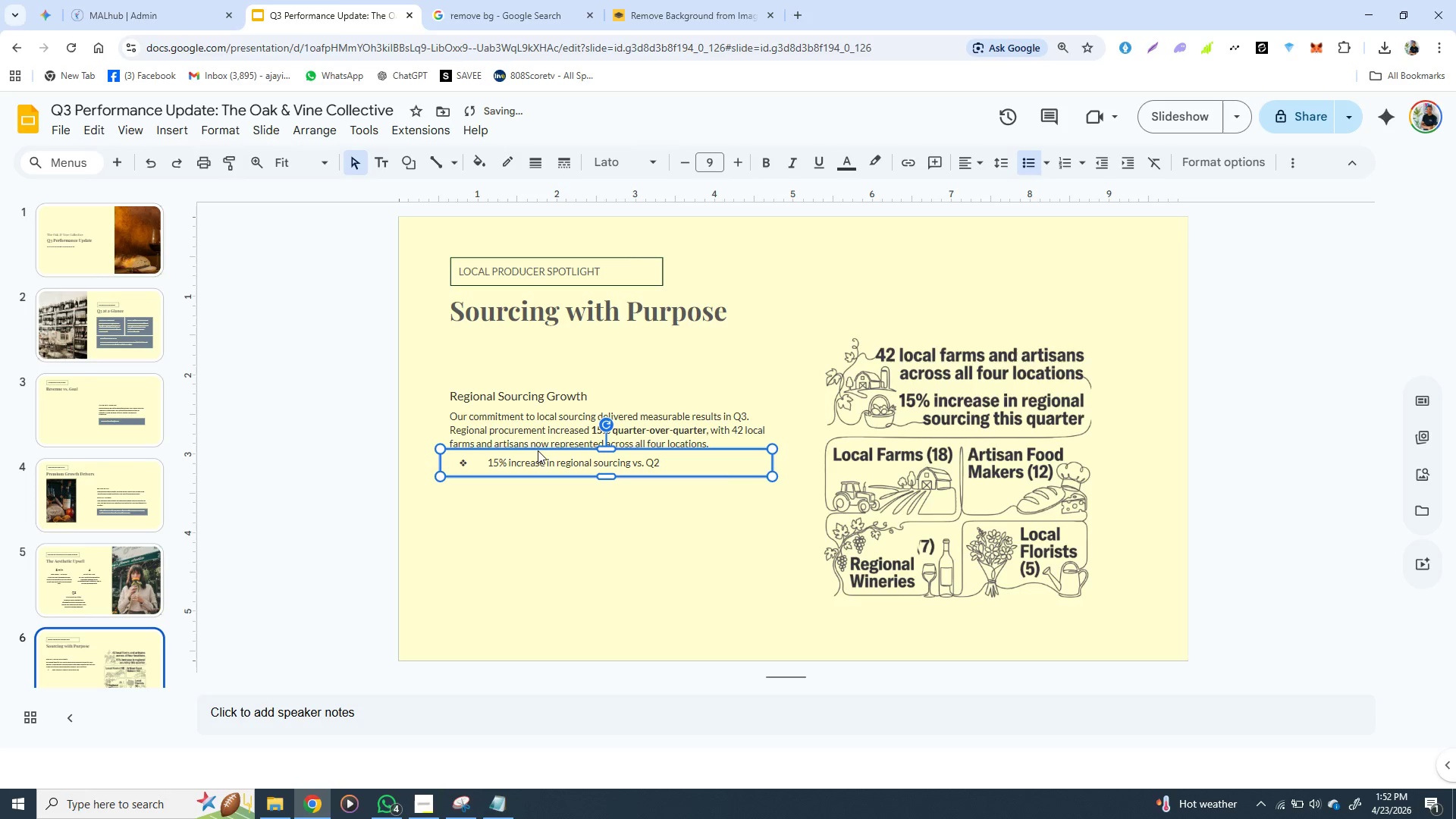 
key(ArrowDown)
 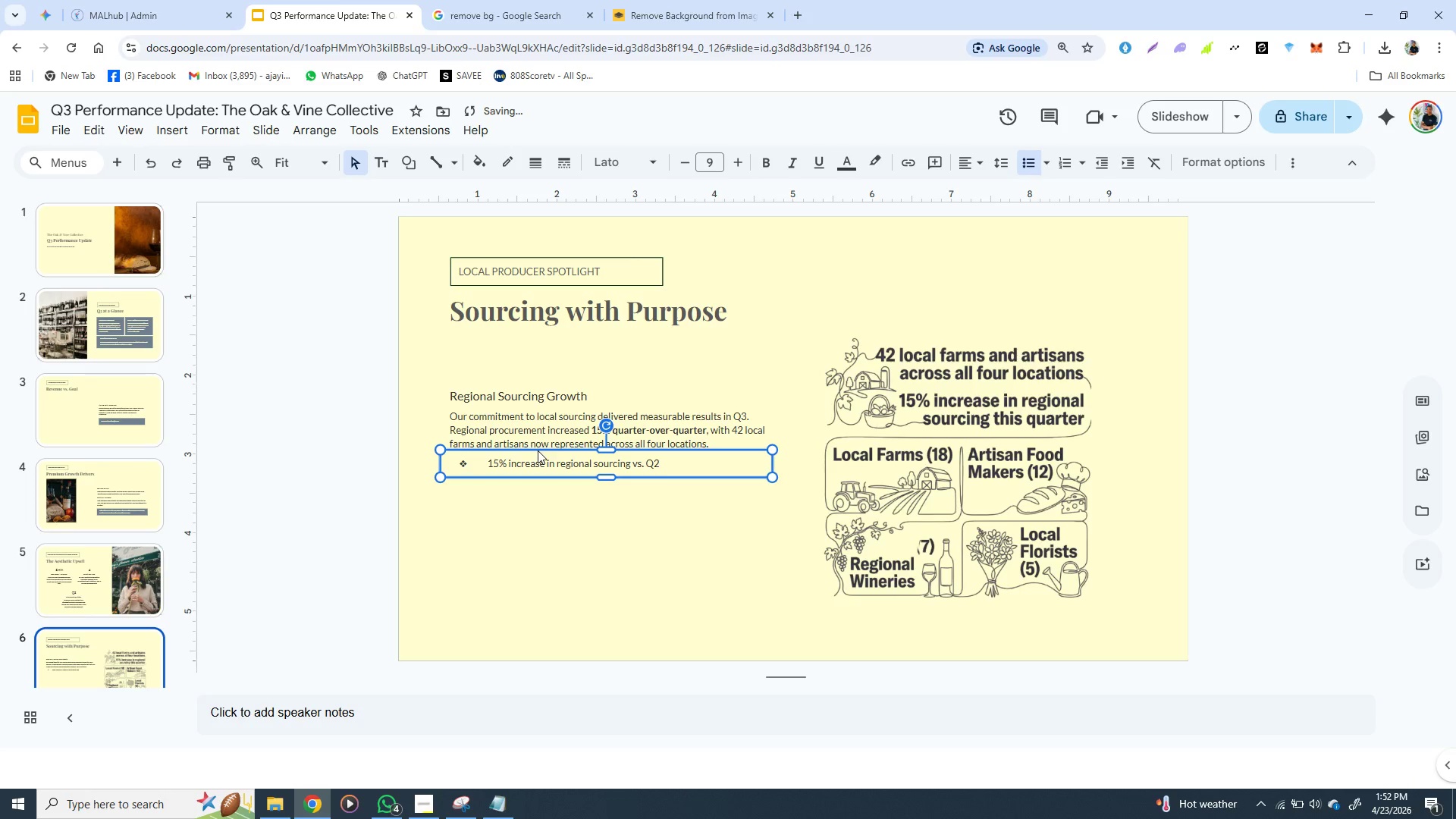 
key(ArrowDown)
 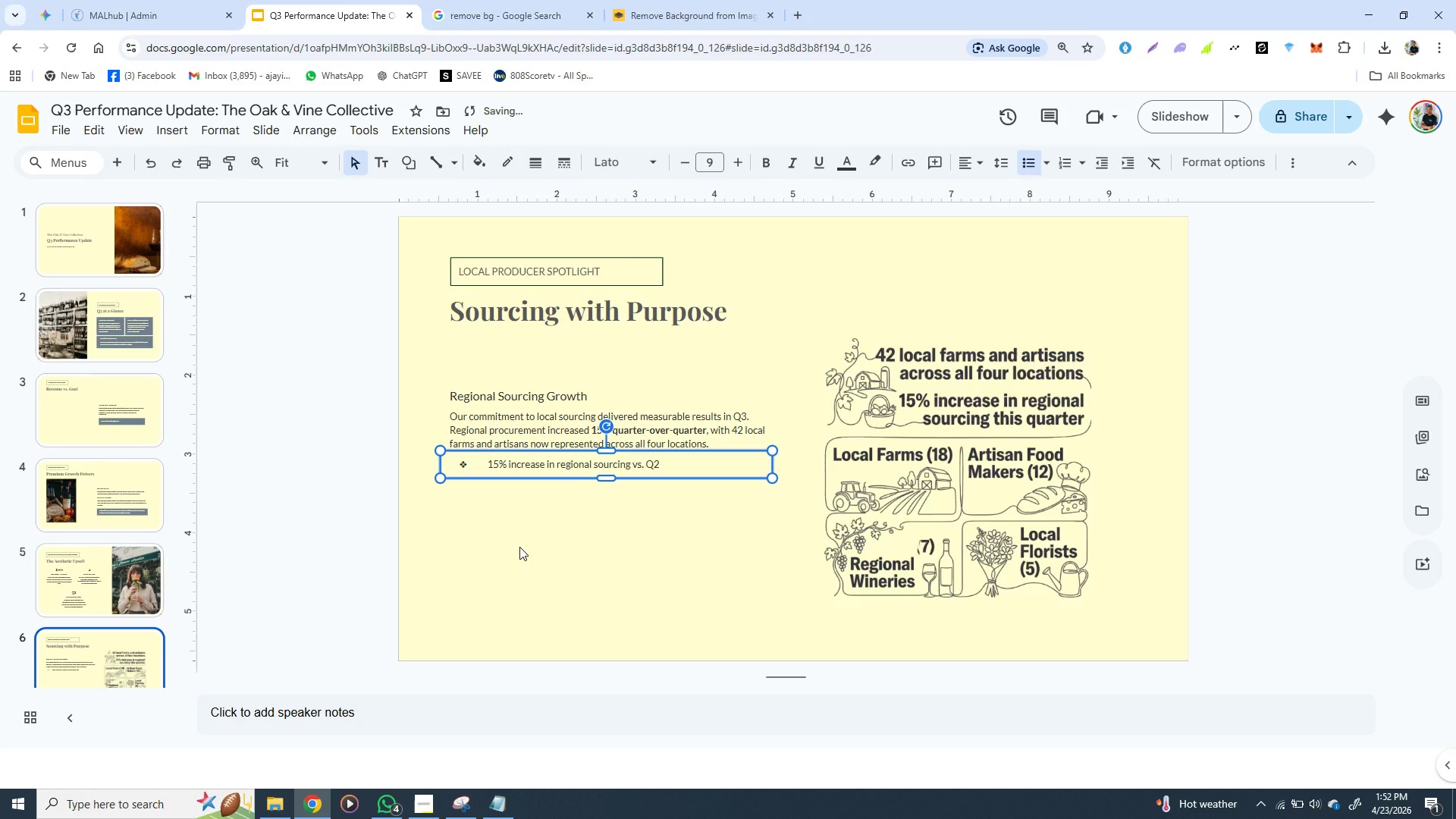 
left_click([519, 547])
 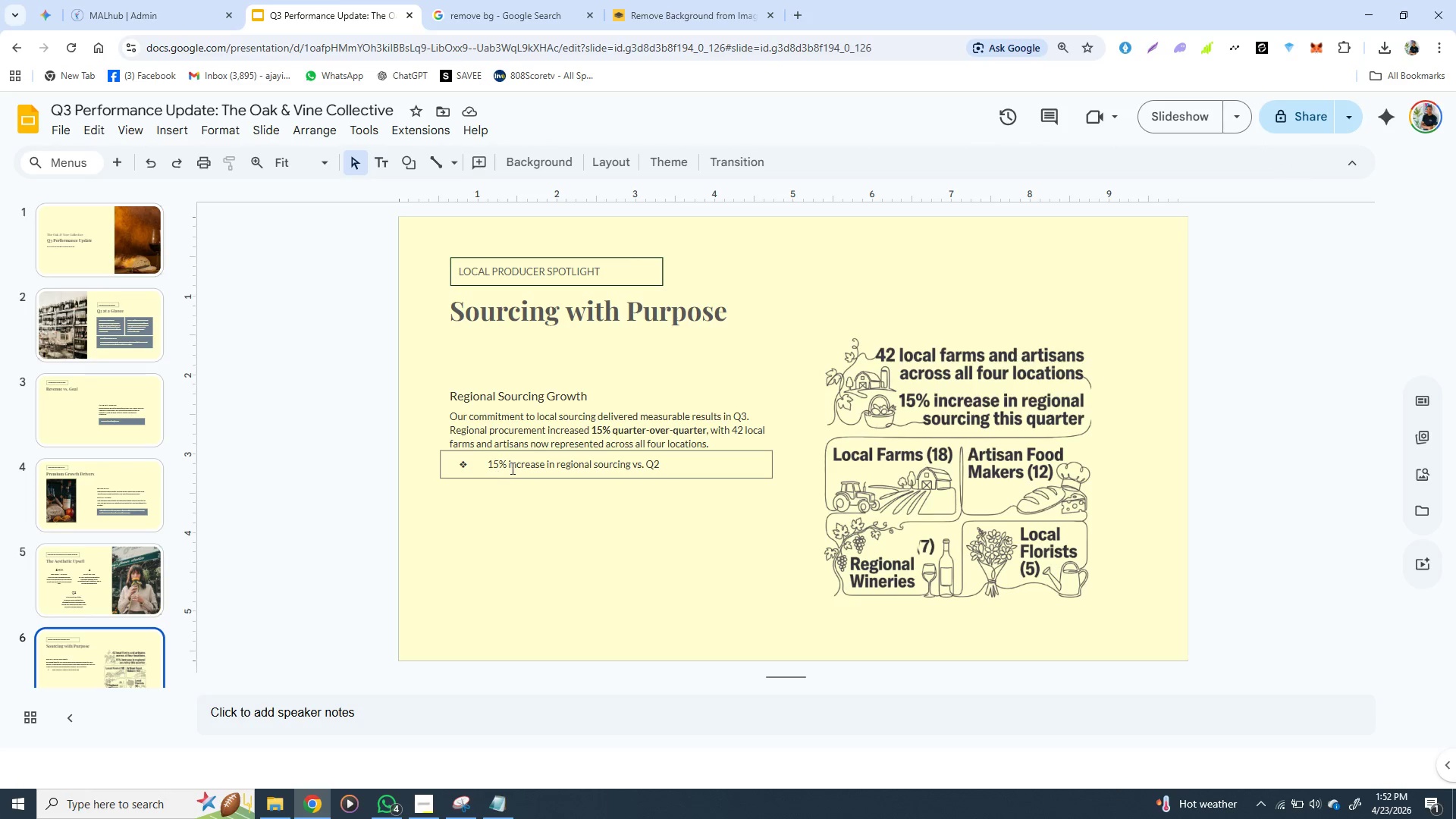 
wait(5.86)
 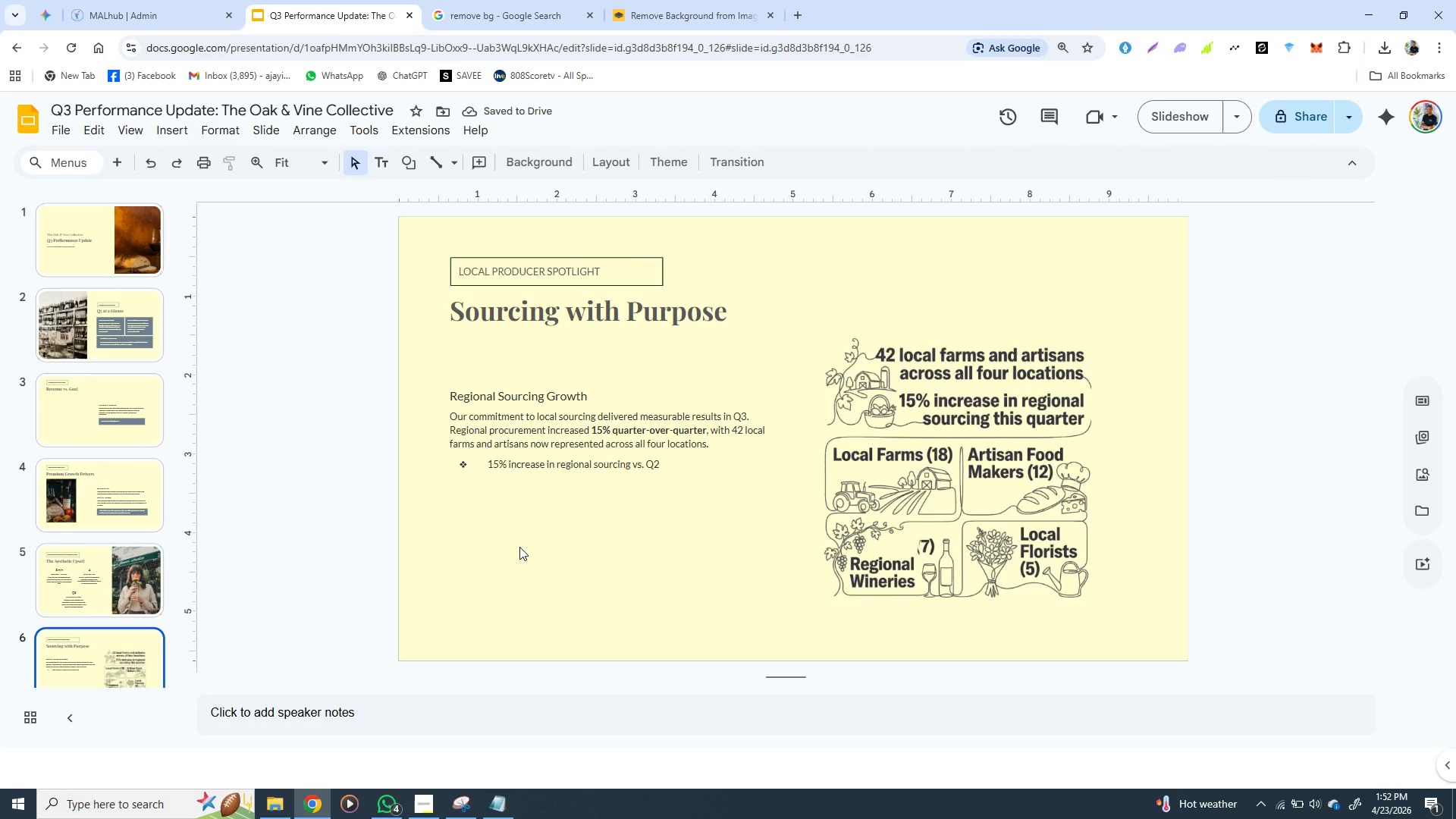 
left_click([664, 463])
 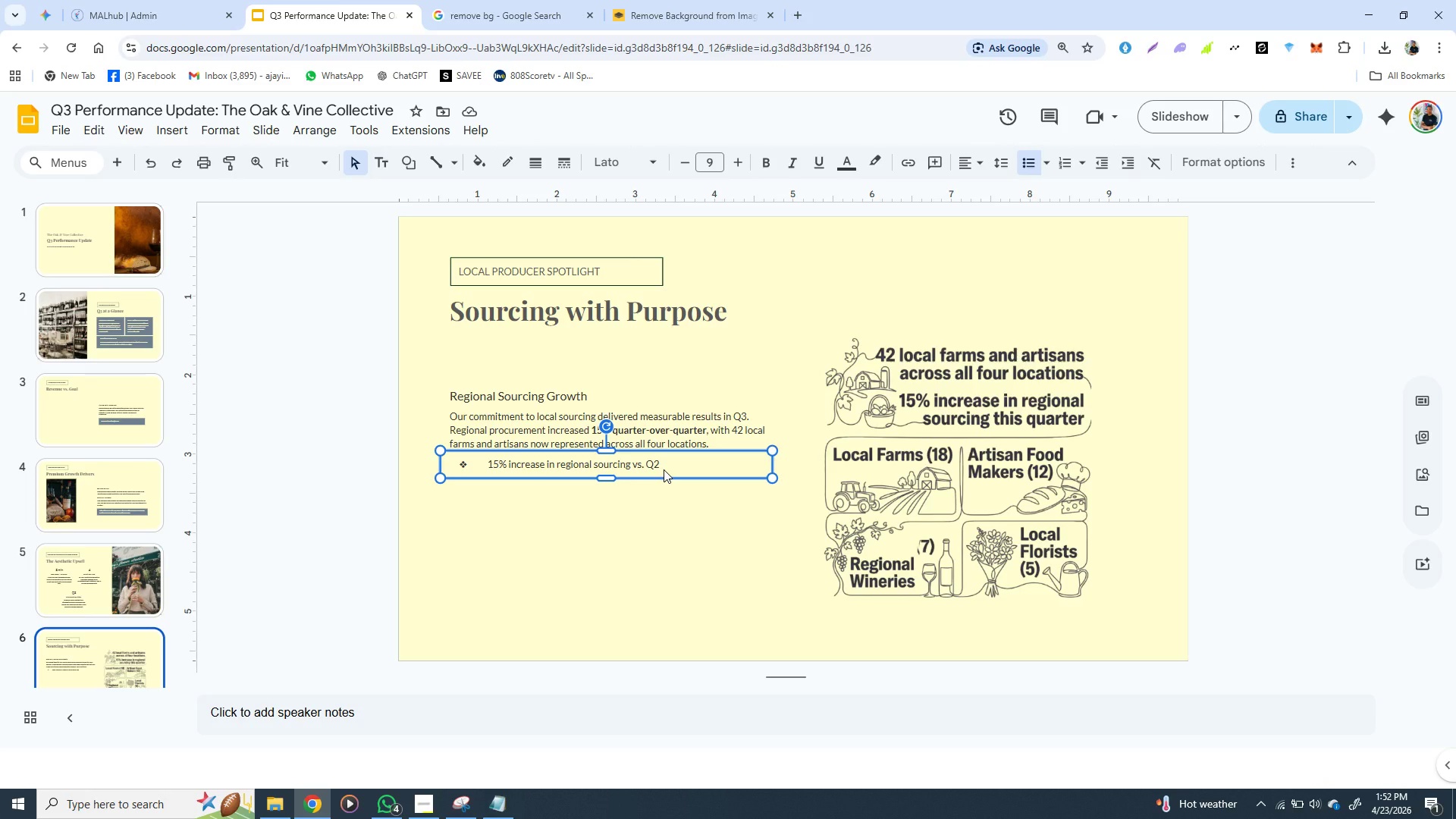 
double_click([664, 469])
 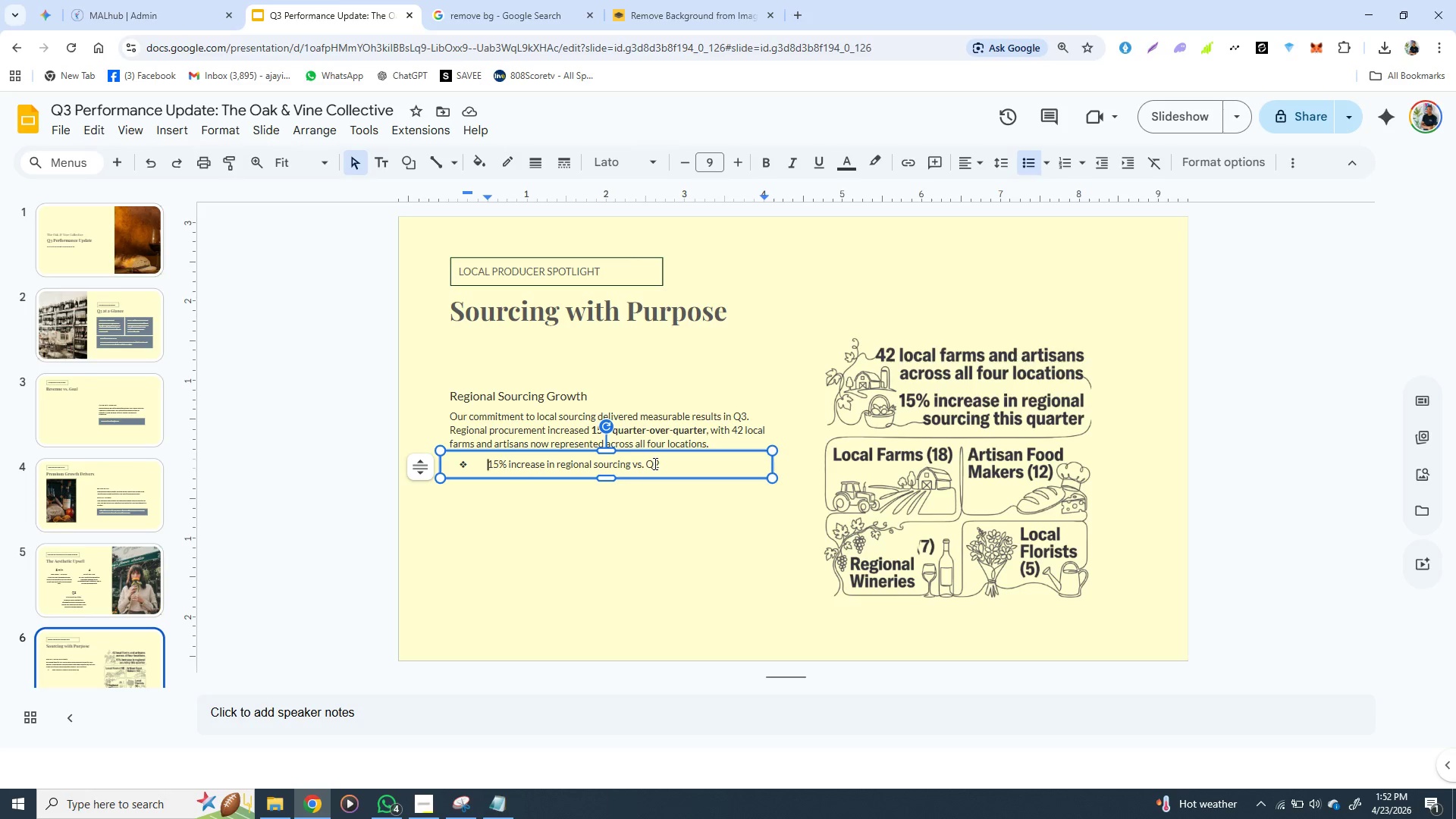 
left_click([654, 463])
 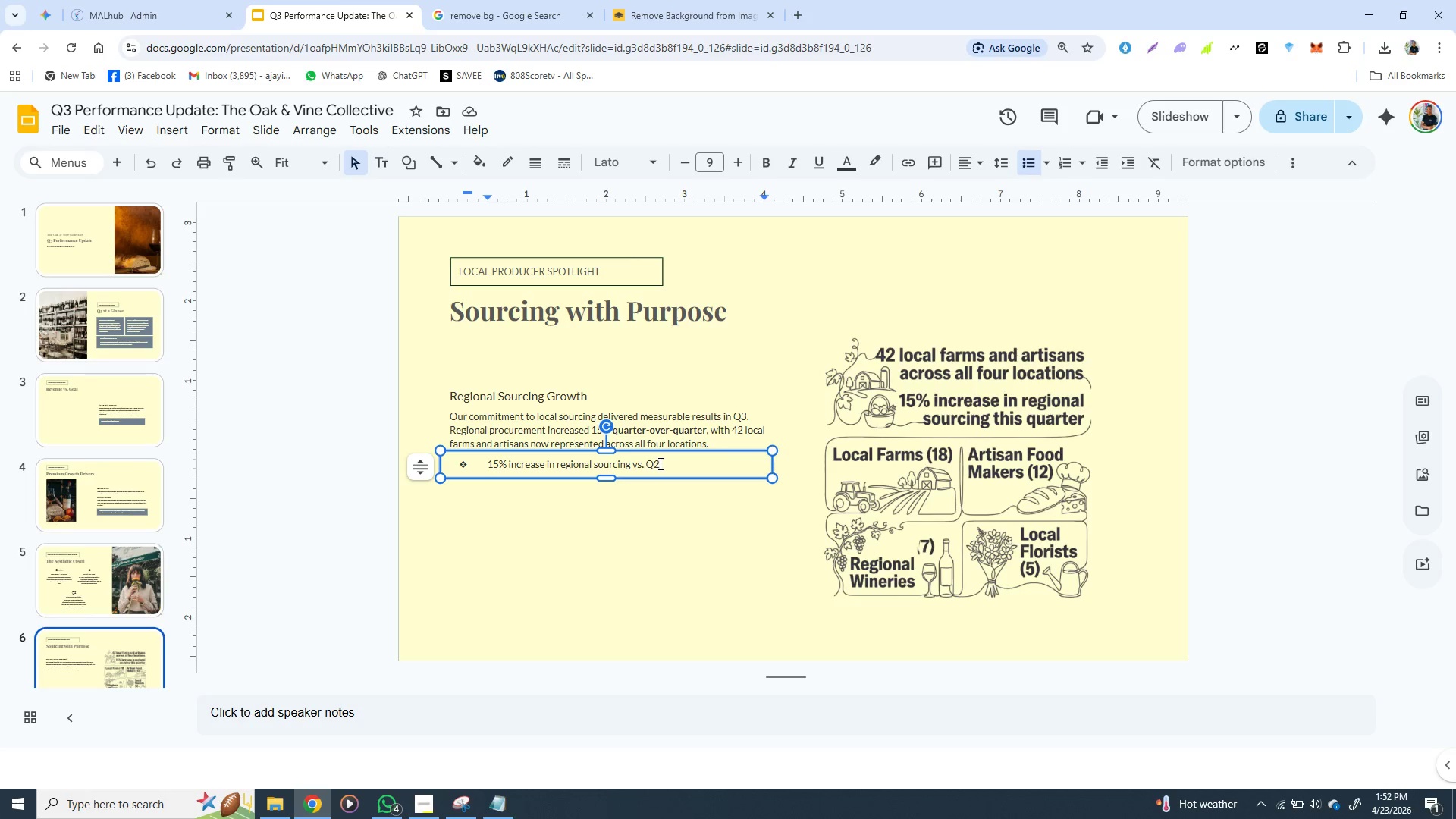 
left_click([660, 463])
 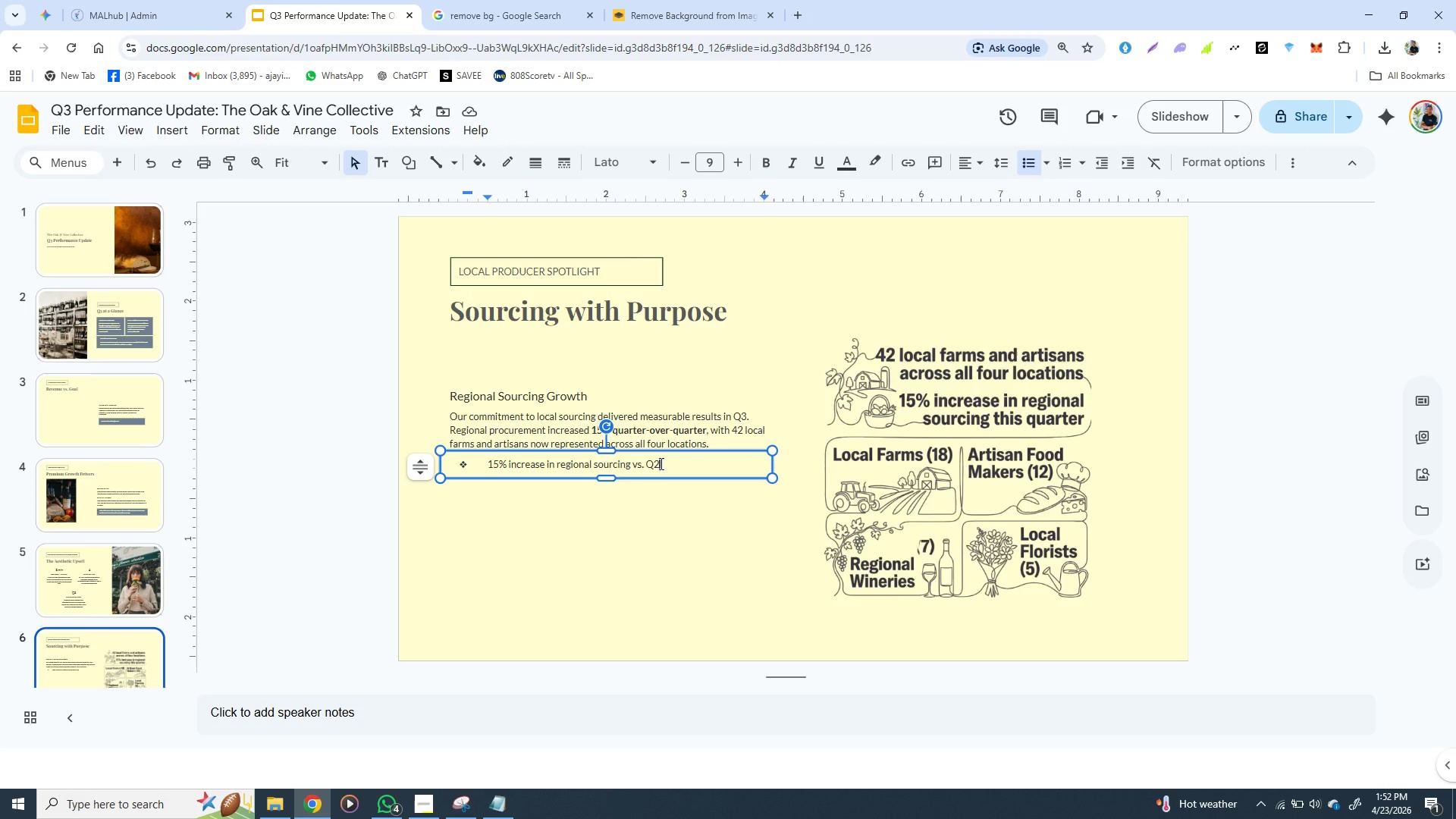 
key(Enter)
 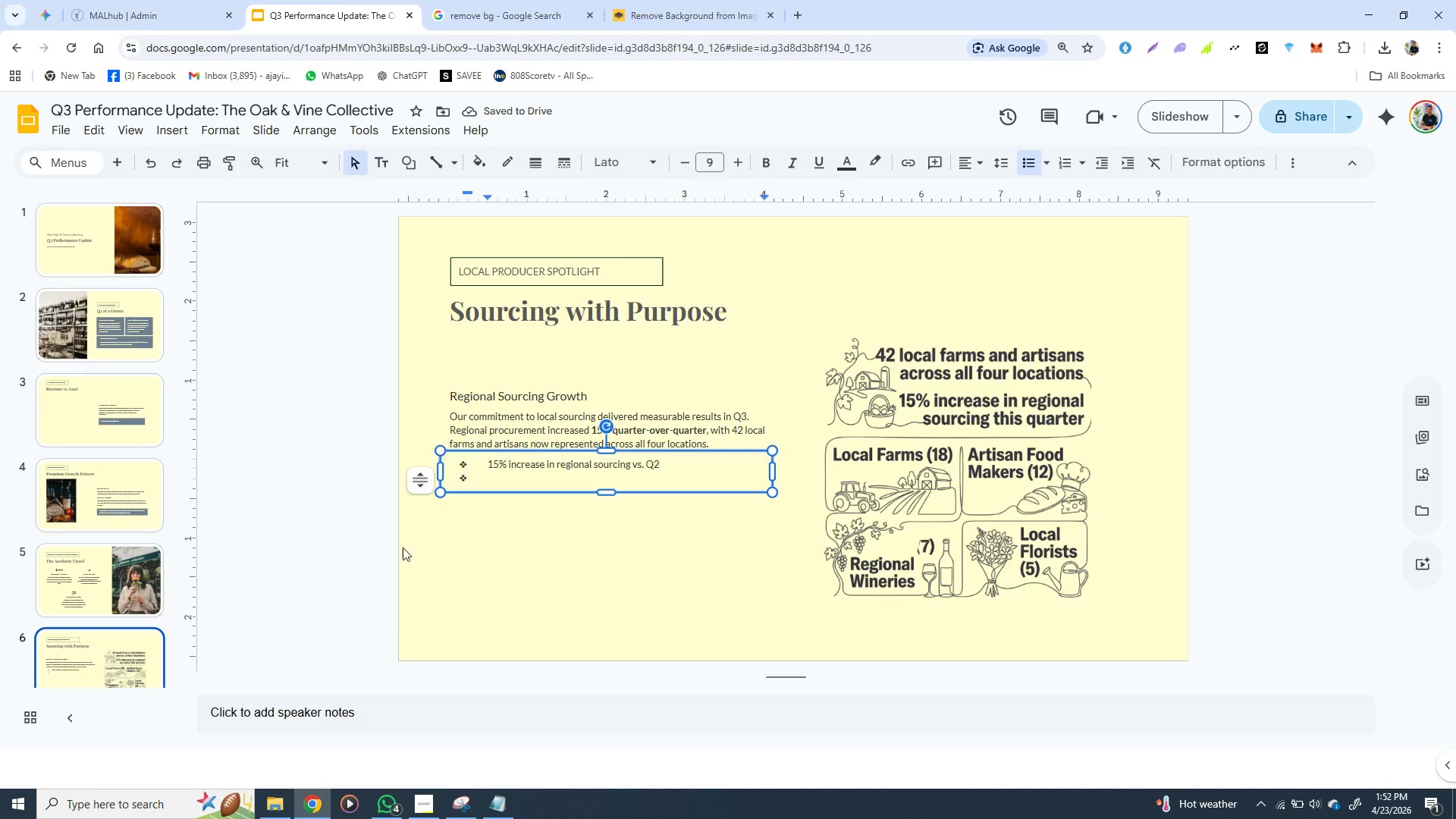 
left_click([496, 802])
 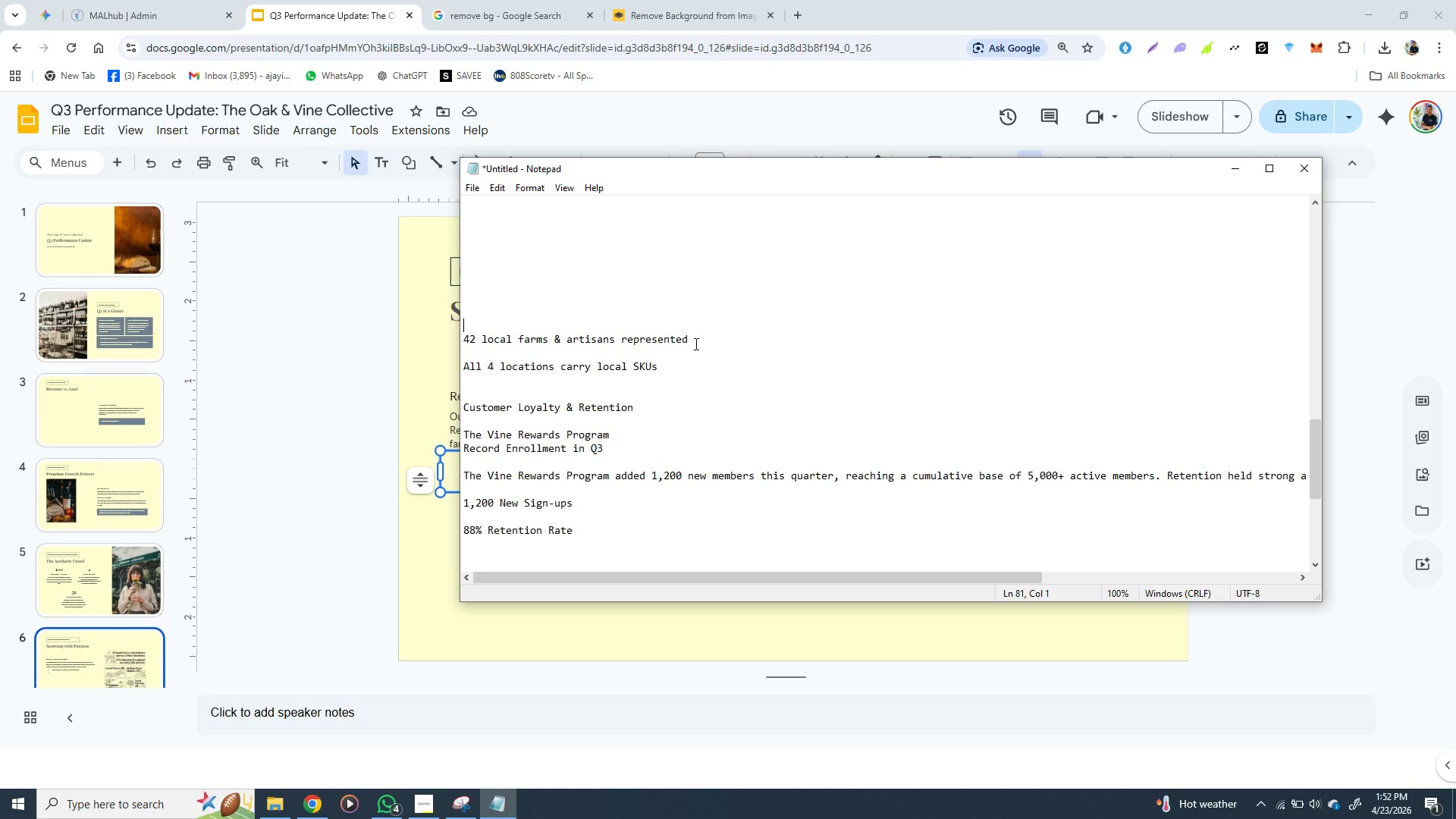 
left_click([695, 344])
 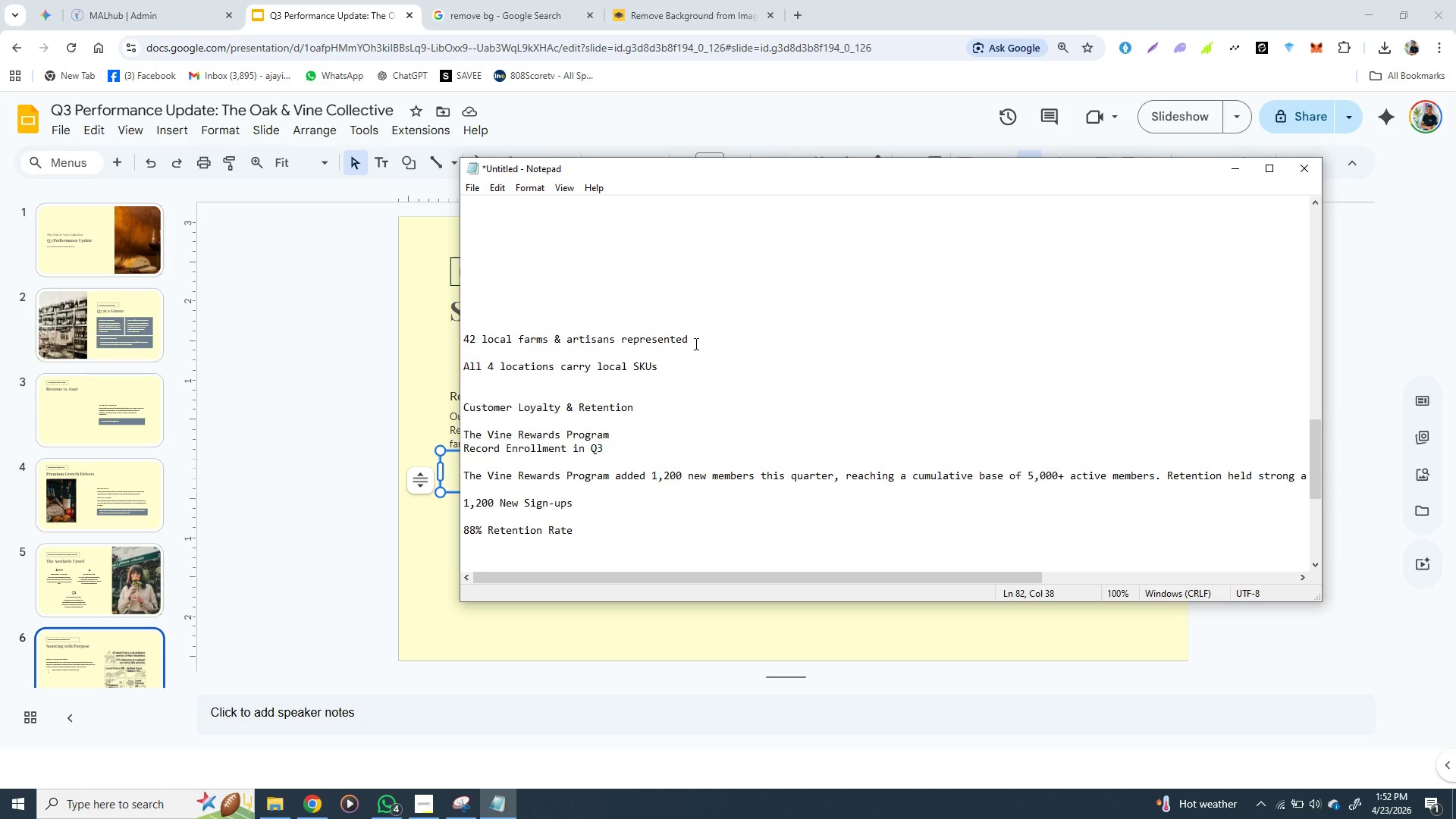 
left_click_drag(start_coordinate=[694, 340], to_coordinate=[464, 341])
 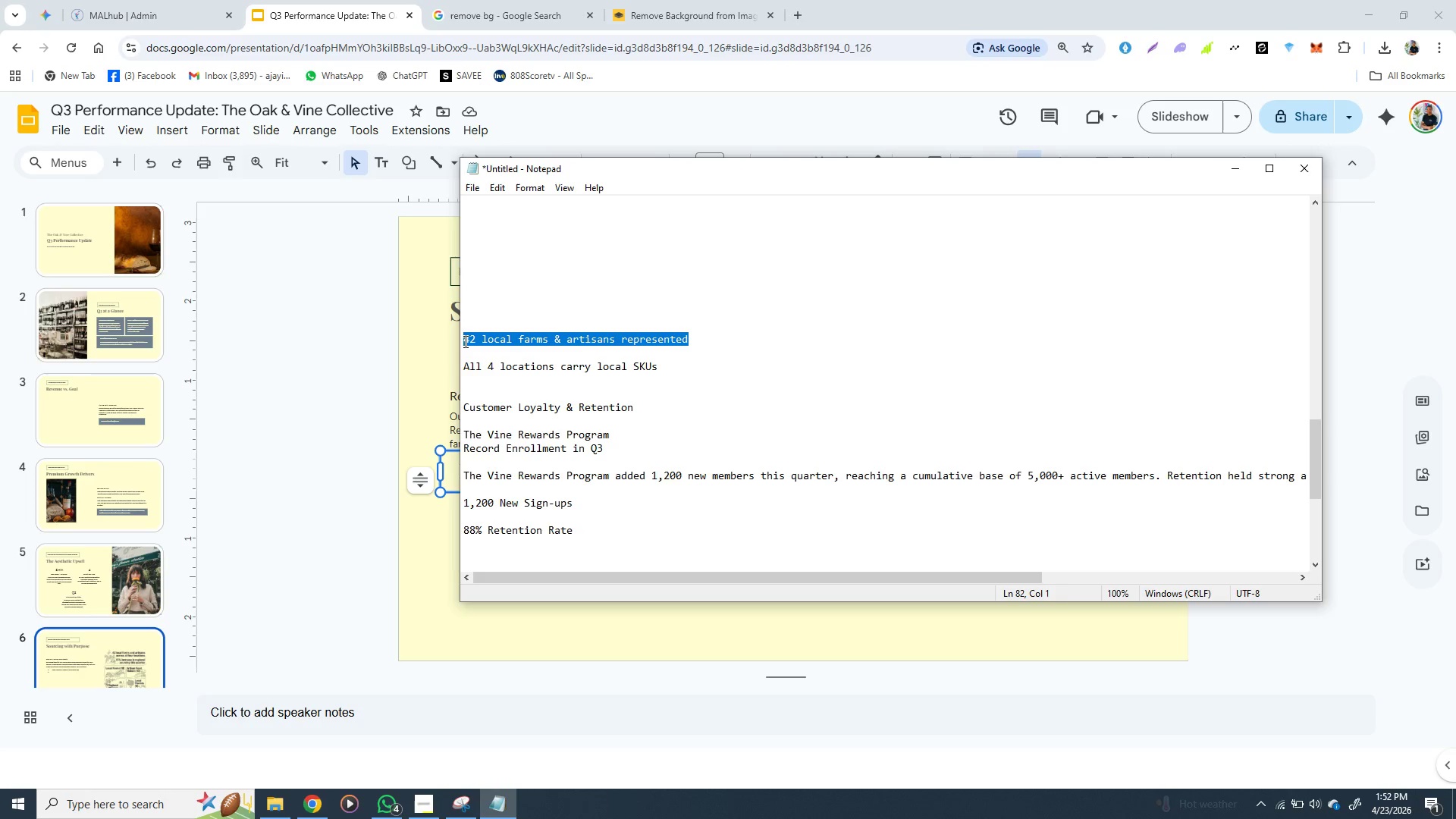 
key(Control+X)
 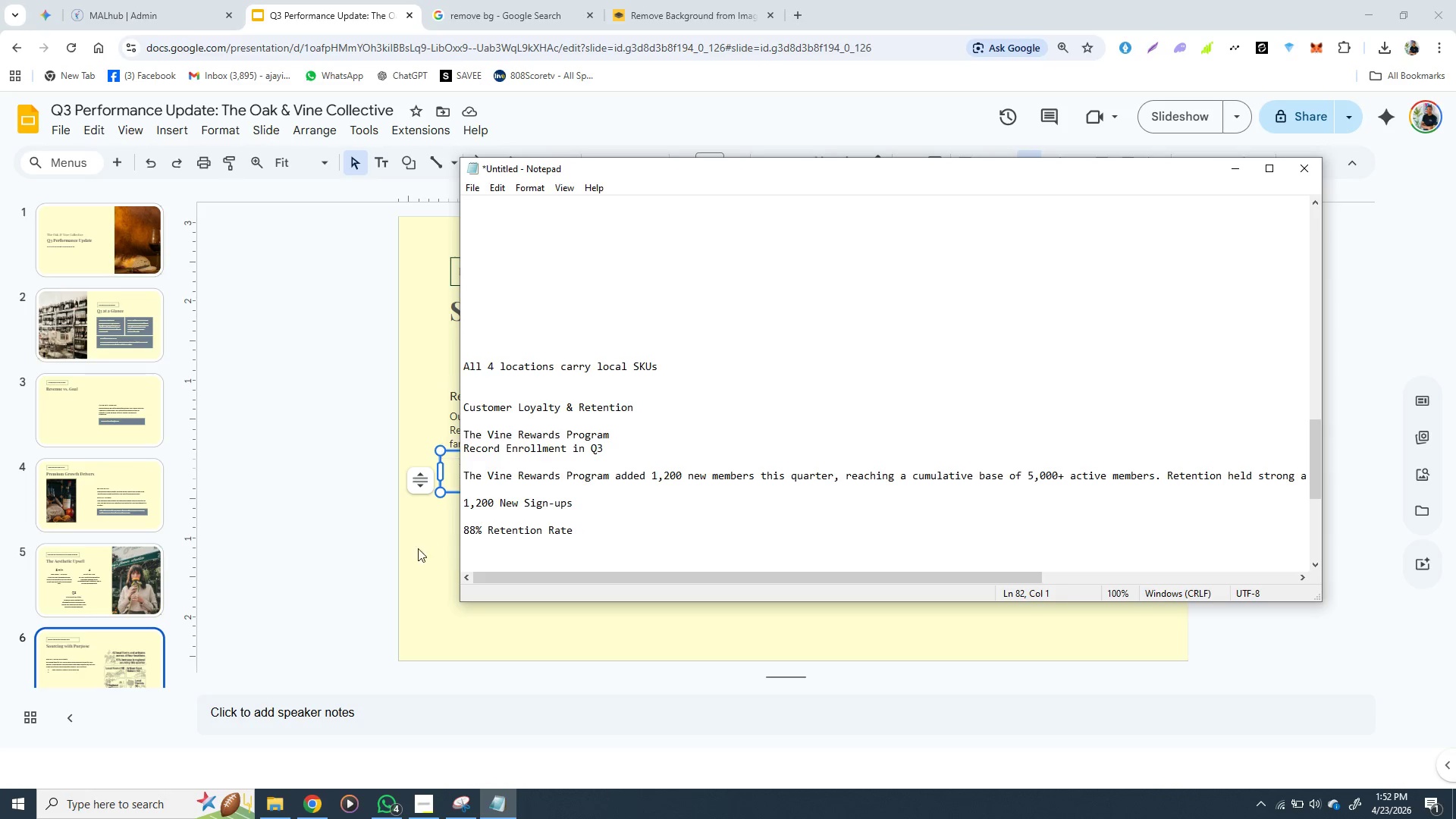 
left_click([407, 582])
 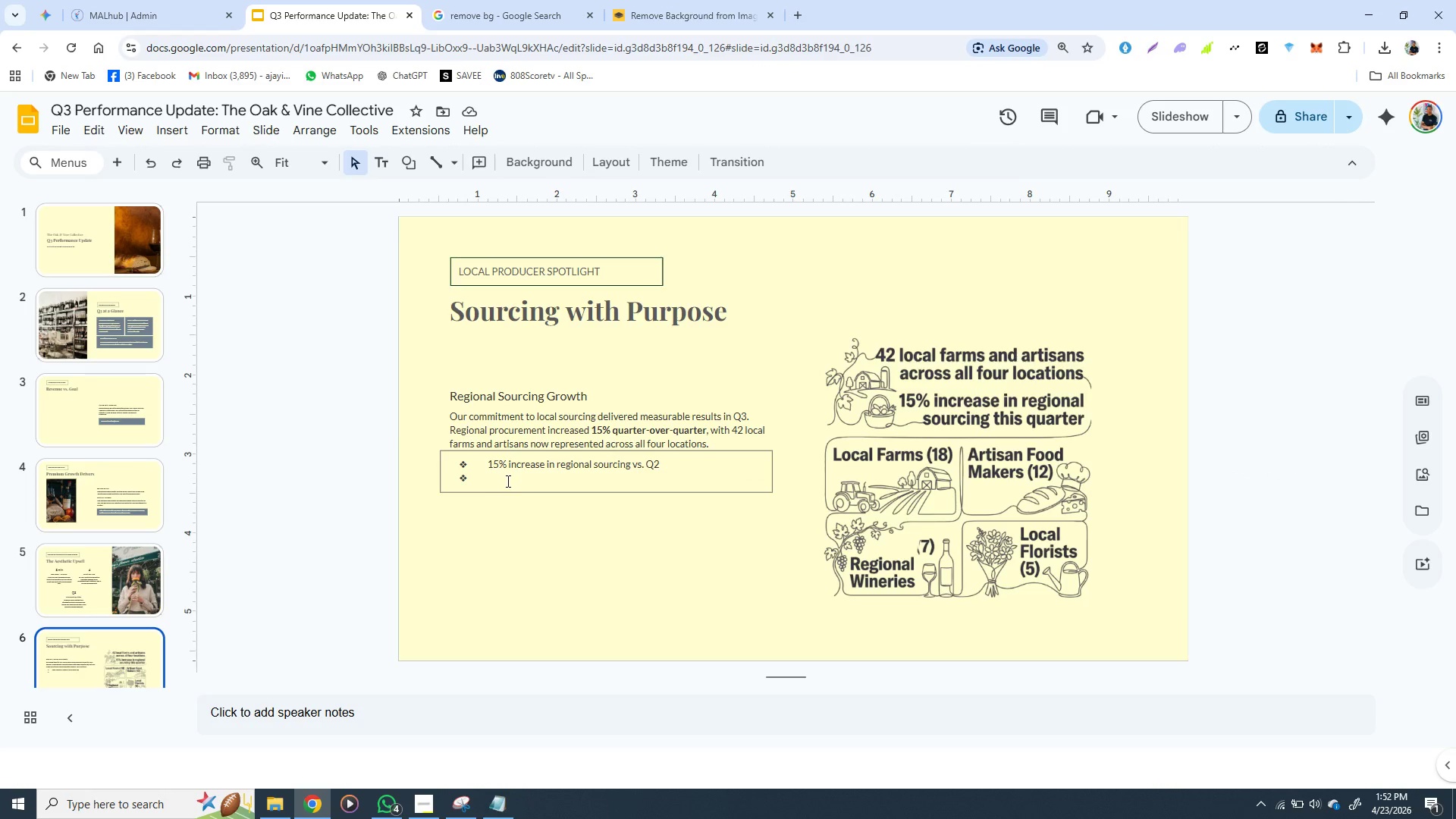 
double_click([507, 481])
 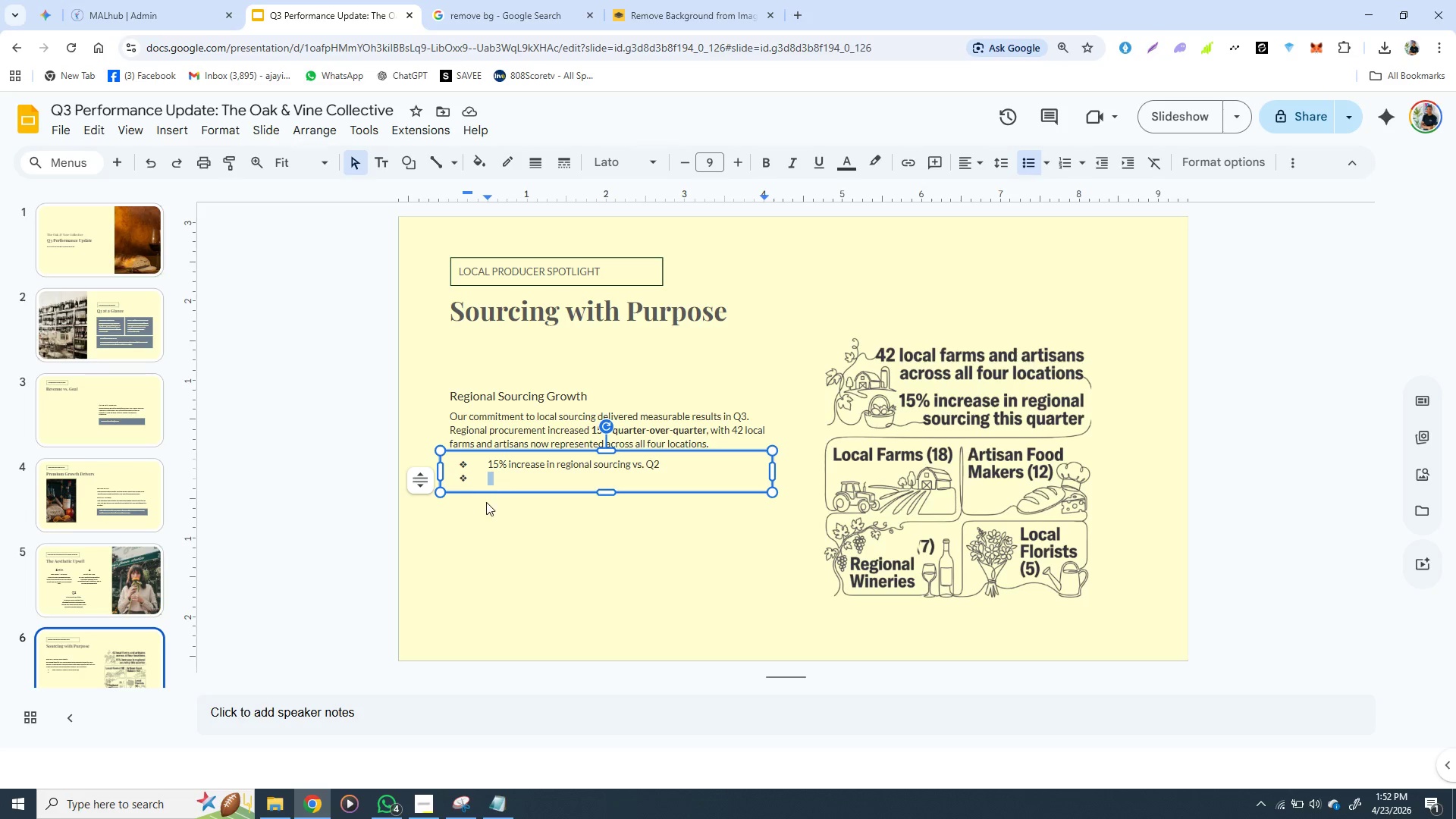 
left_click([484, 505])
 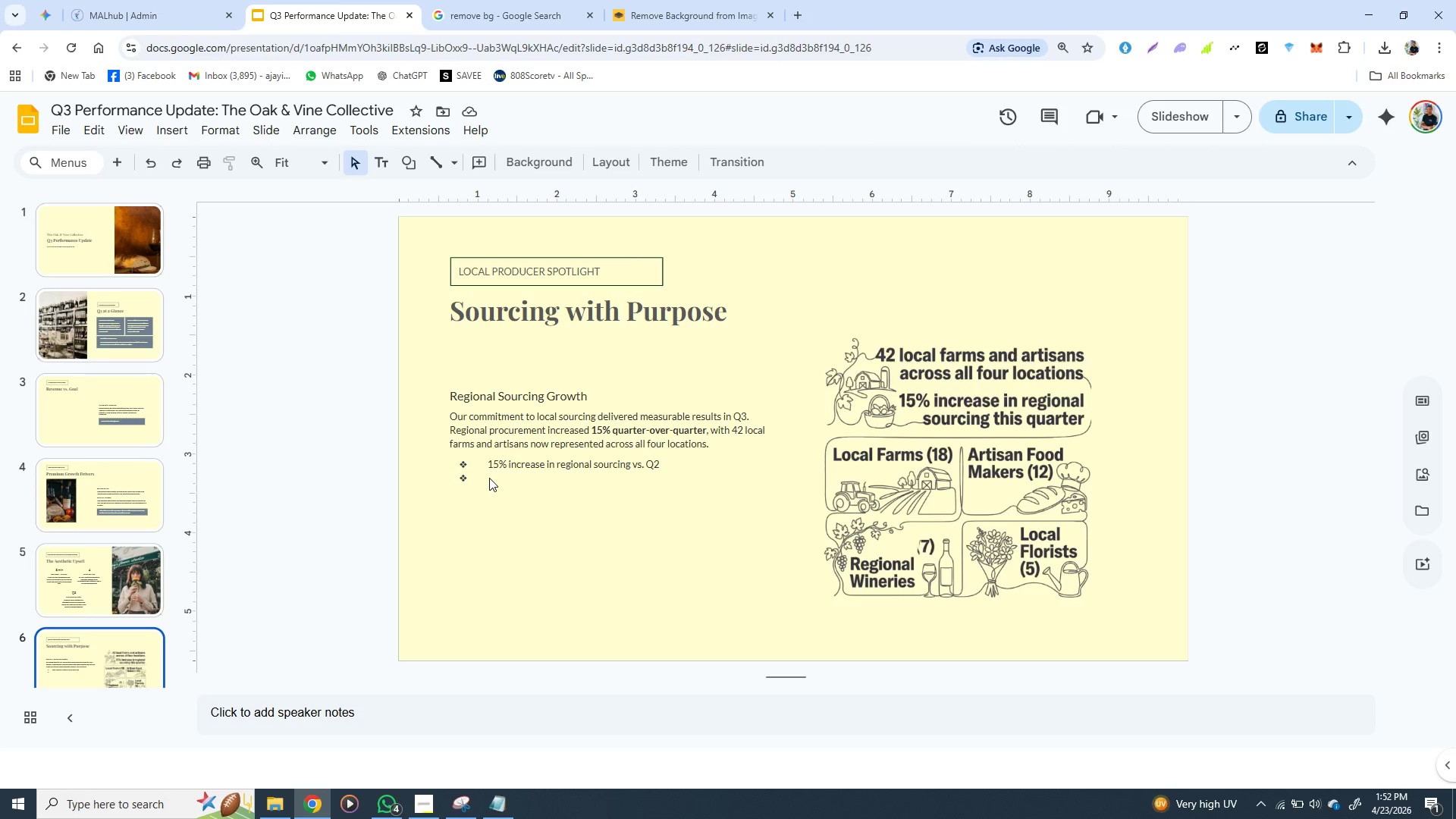 
double_click([489, 478])
 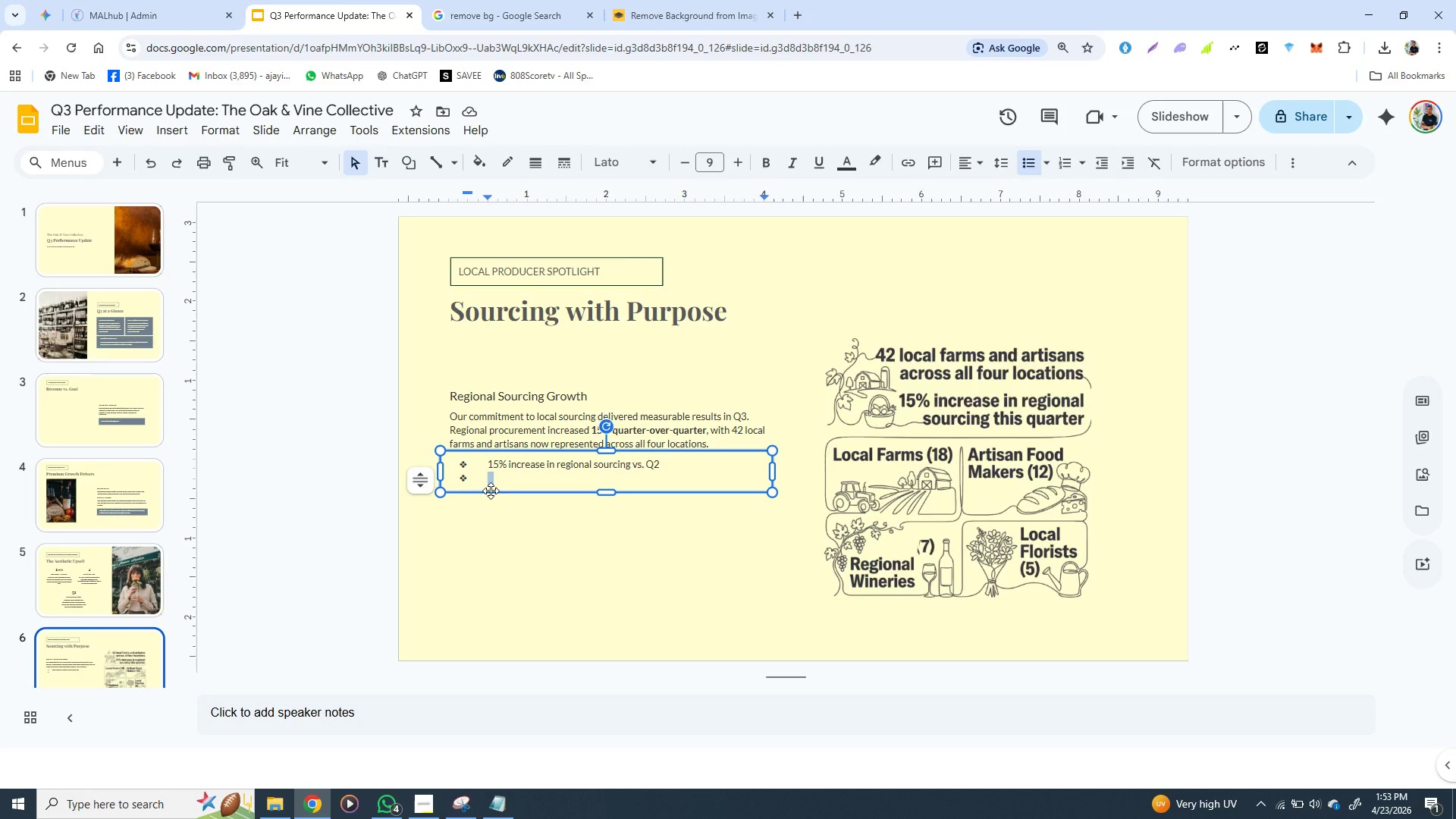 
left_click([520, 504])
 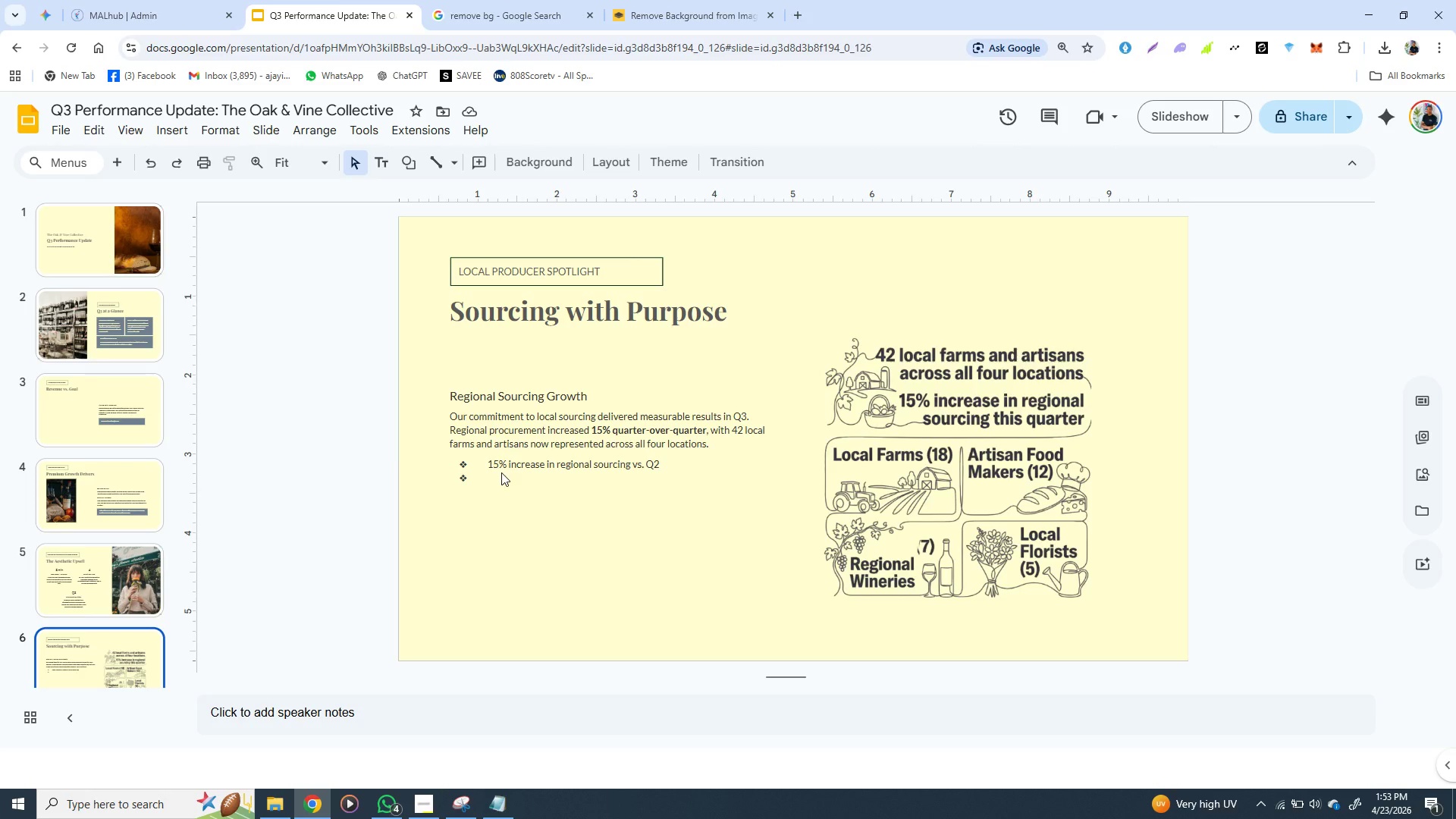 
double_click([501, 472])
 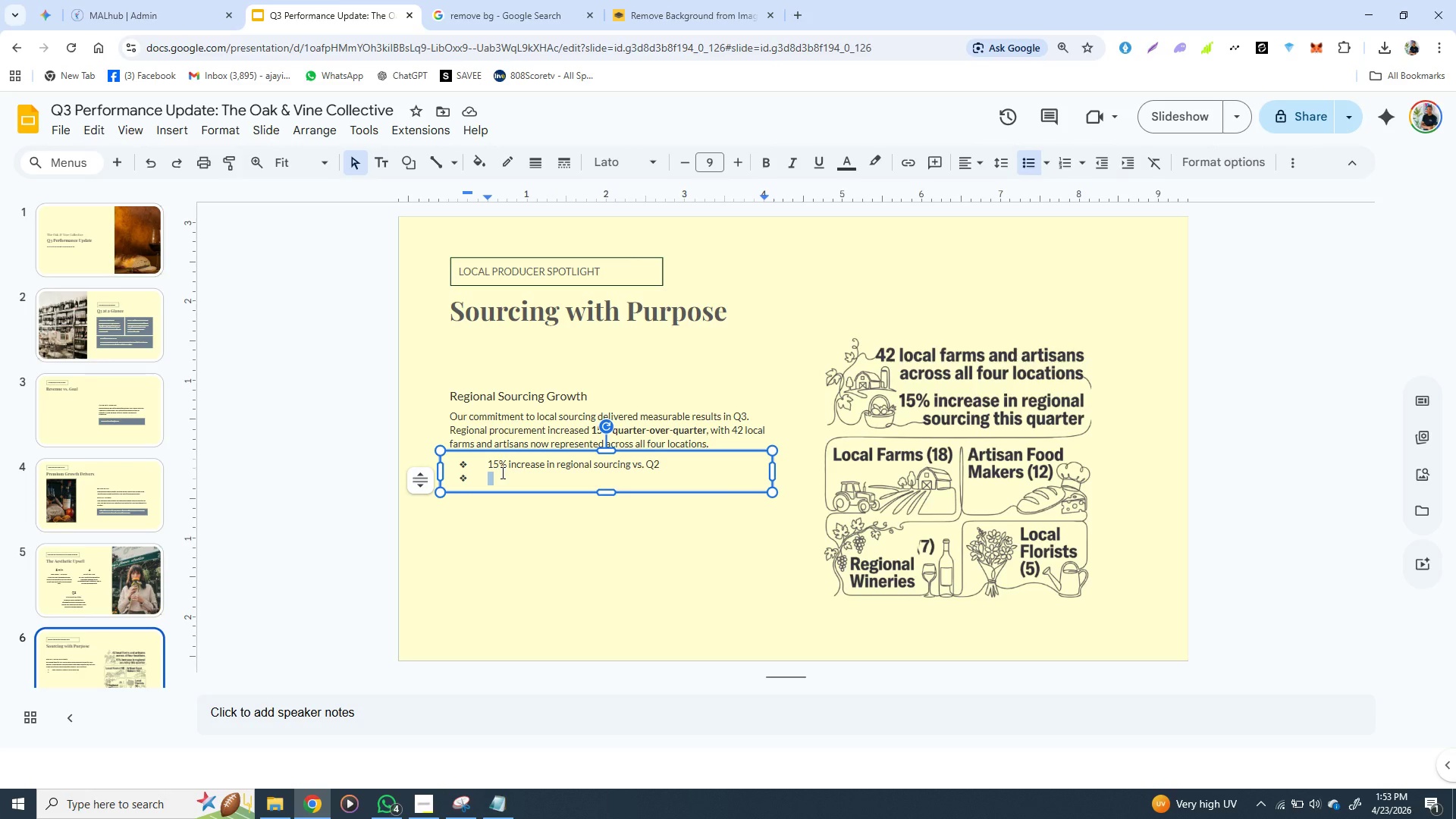 
left_click([501, 472])
 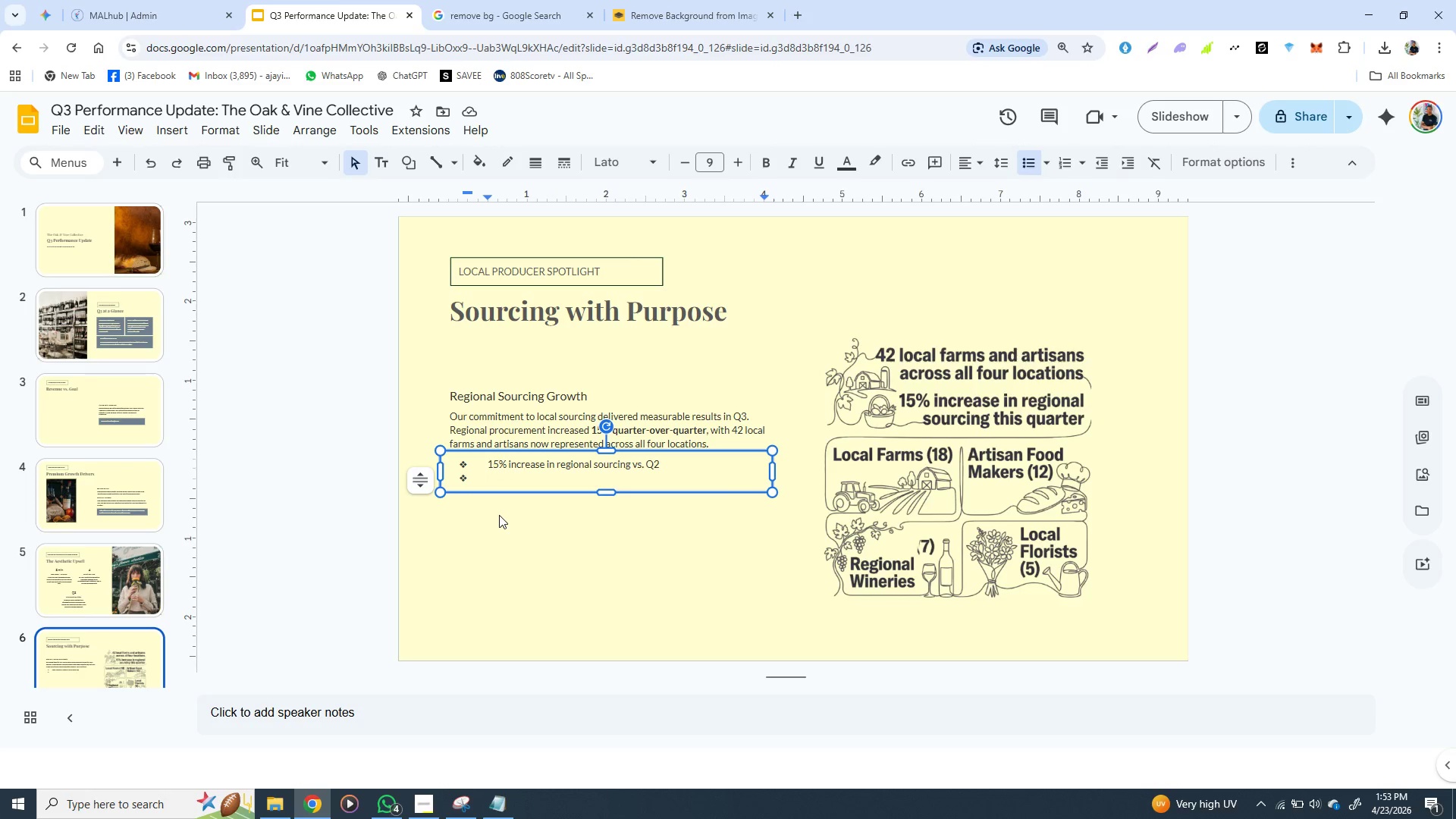 
hold_key(key=ControlLeft, duration=0.52)
 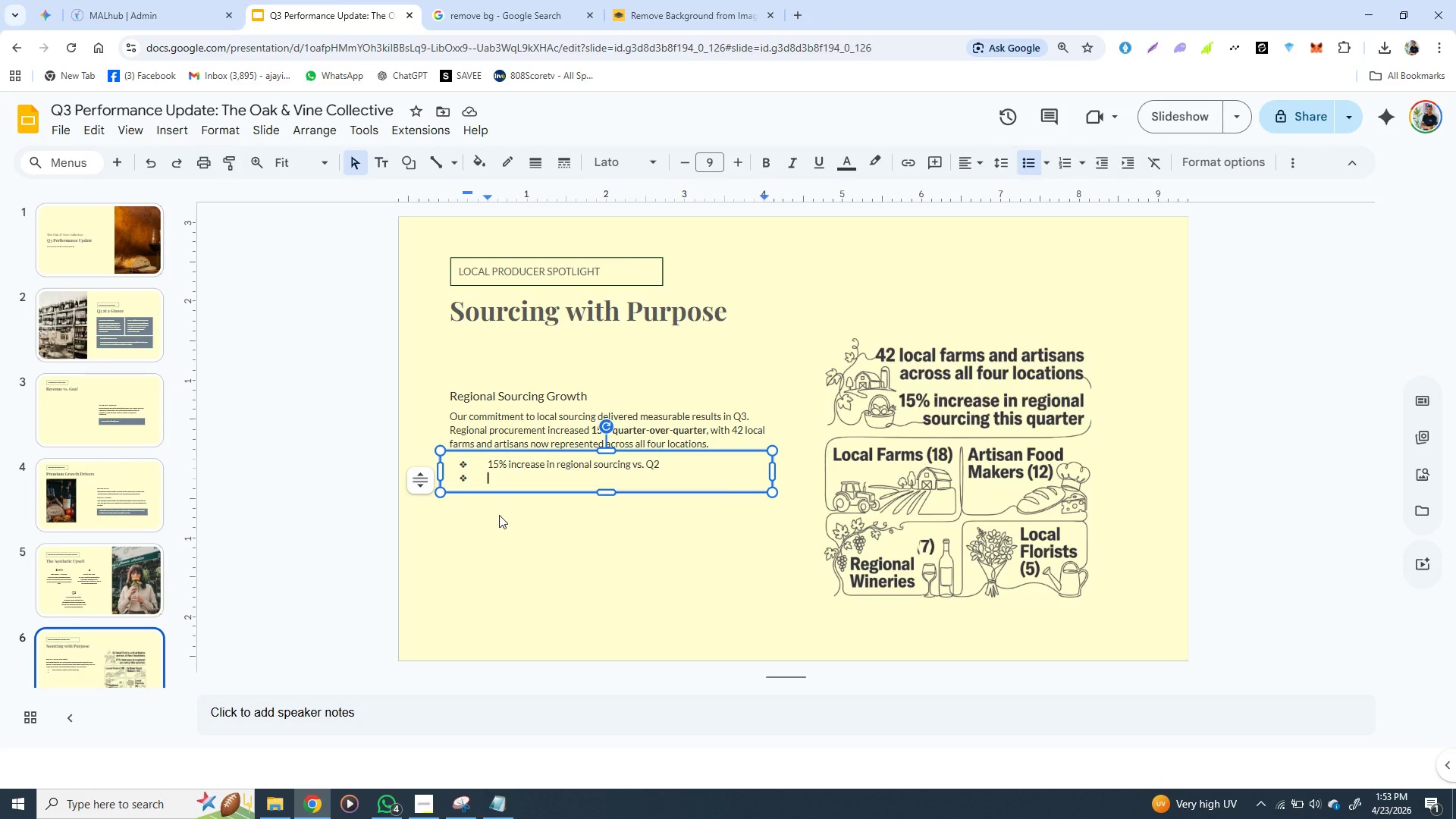 
key(Control+V)
 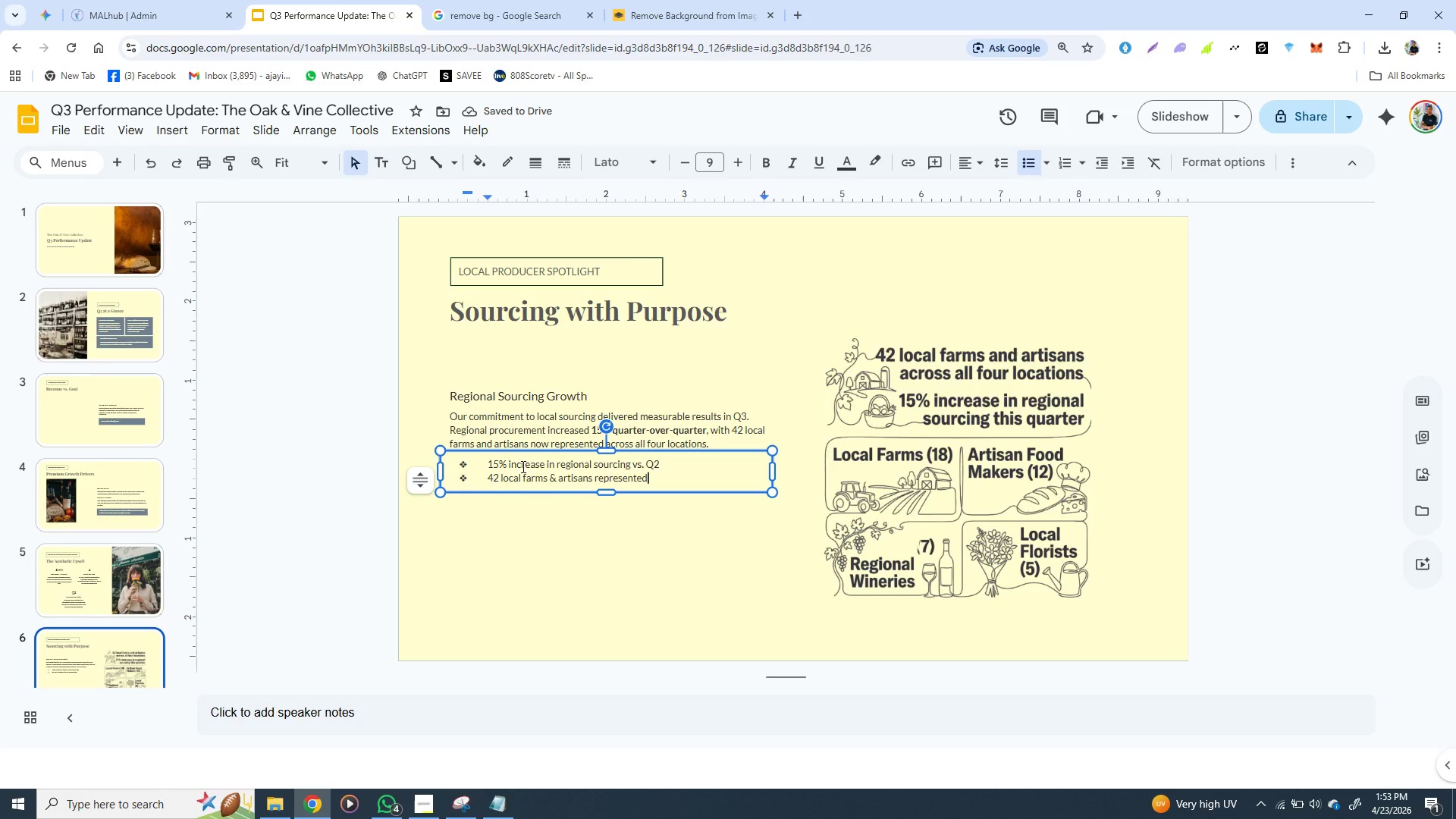 
left_click([667, 463])
 